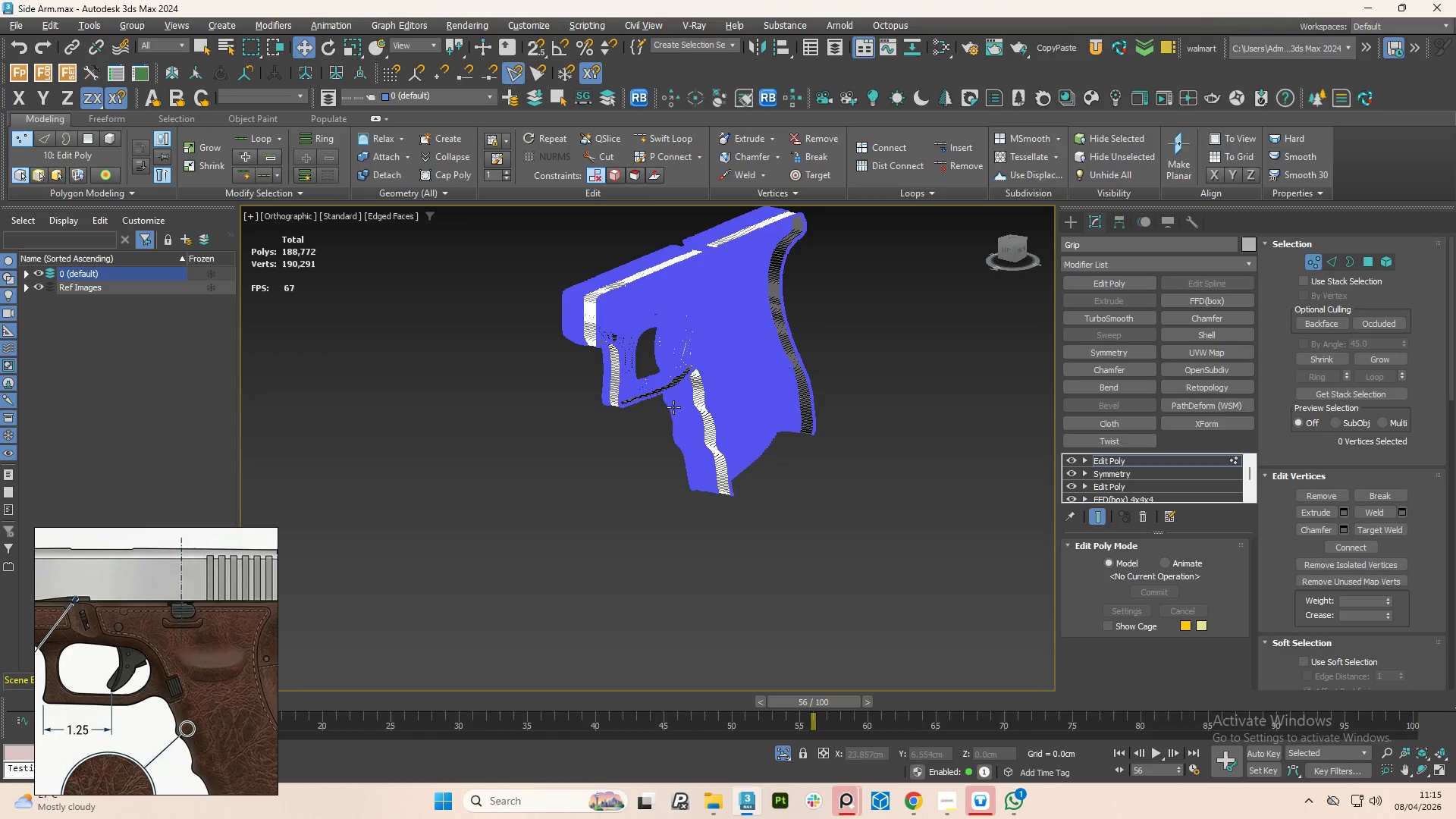 
hold_key(key=AltLeft, duration=1.2)
 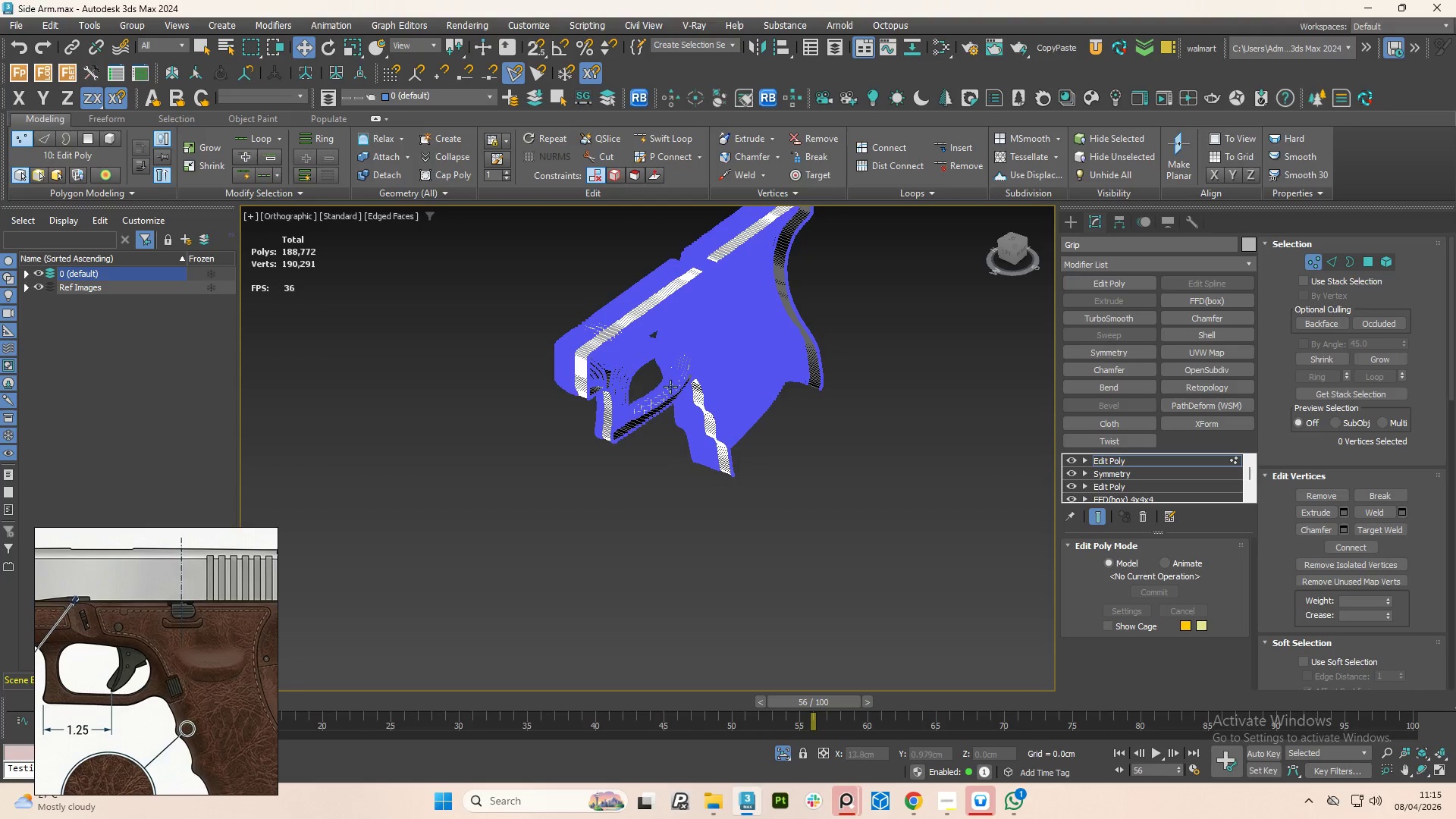 
scroll: coordinate [671, 386], scroll_direction: up, amount: 4.0
 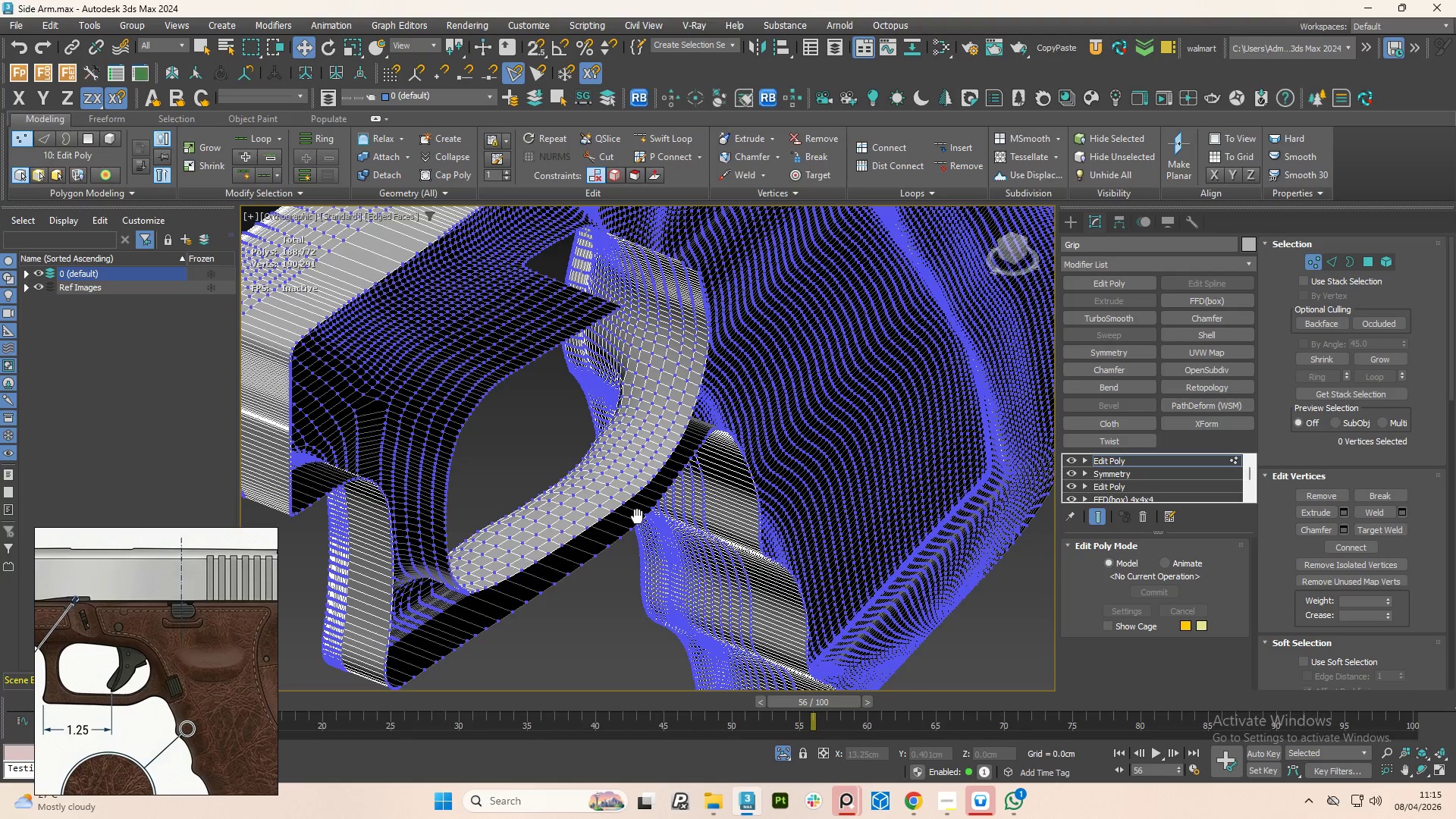 
hold_key(key=AltLeft, duration=1.5)
 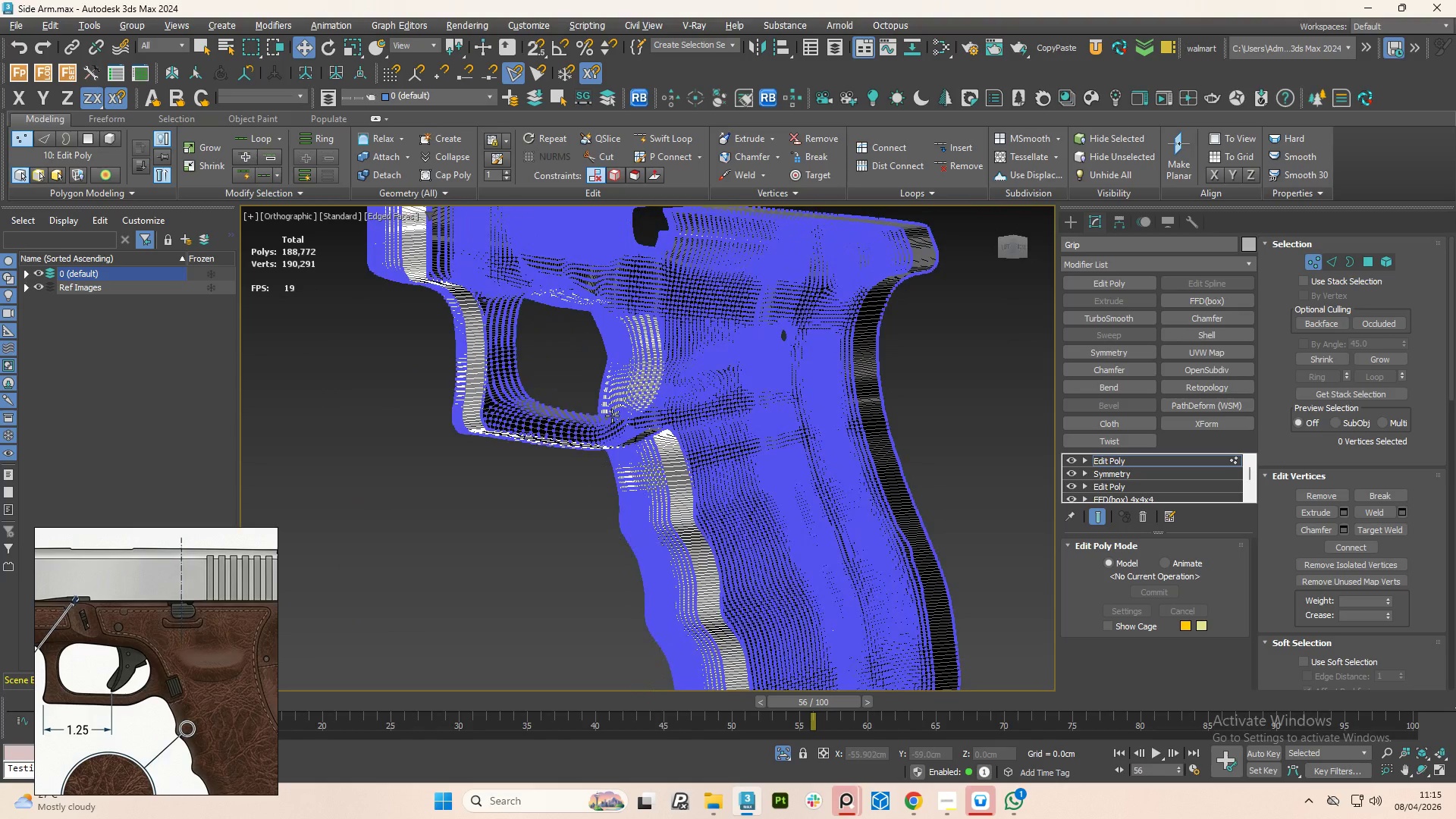 
scroll: coordinate [637, 516], scroll_direction: down, amount: 2.0
 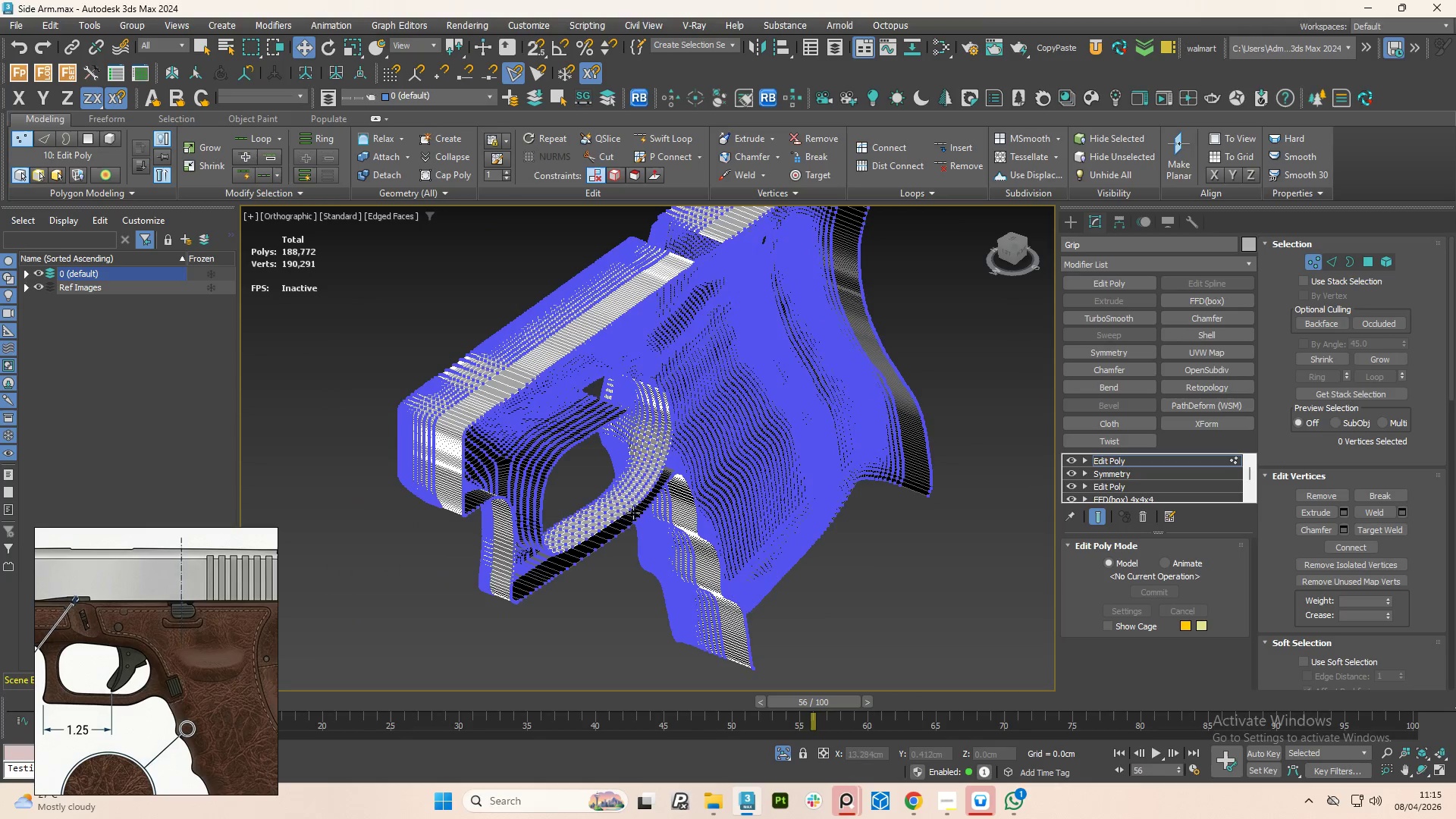 
hold_key(key=AltLeft, duration=1.51)
 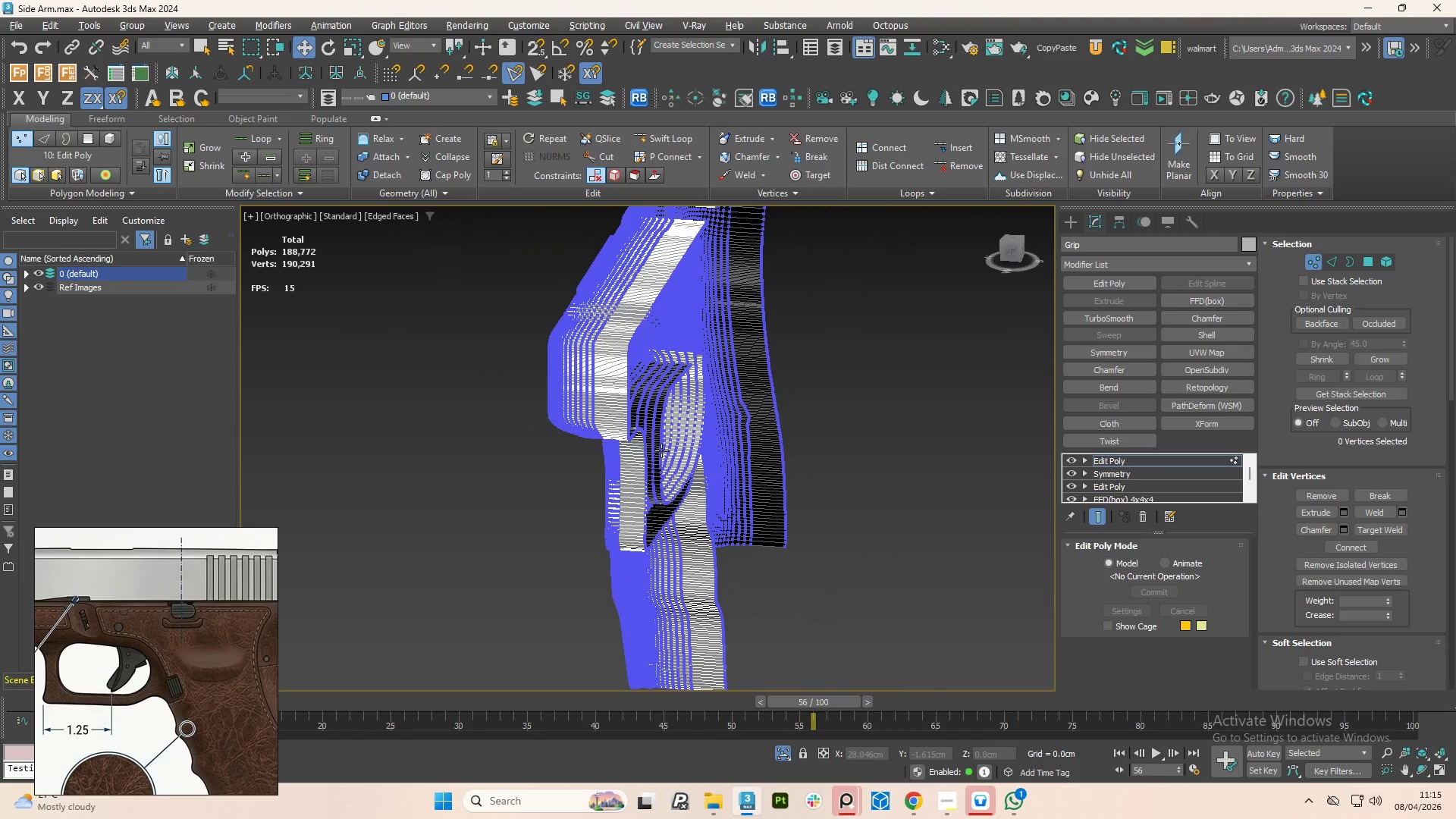 
hold_key(key=AltLeft, duration=1.47)
 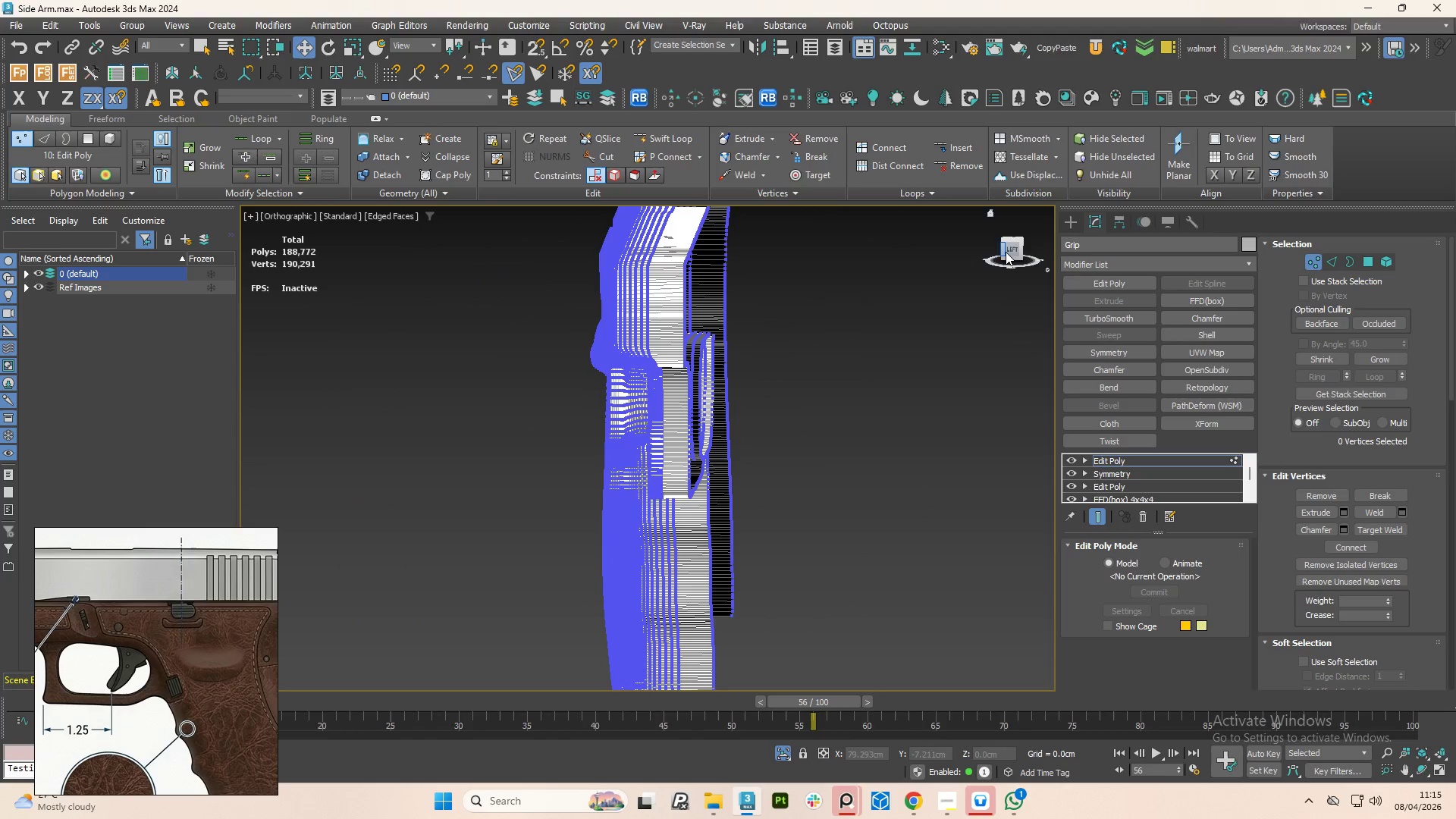 
left_click([1014, 248])
 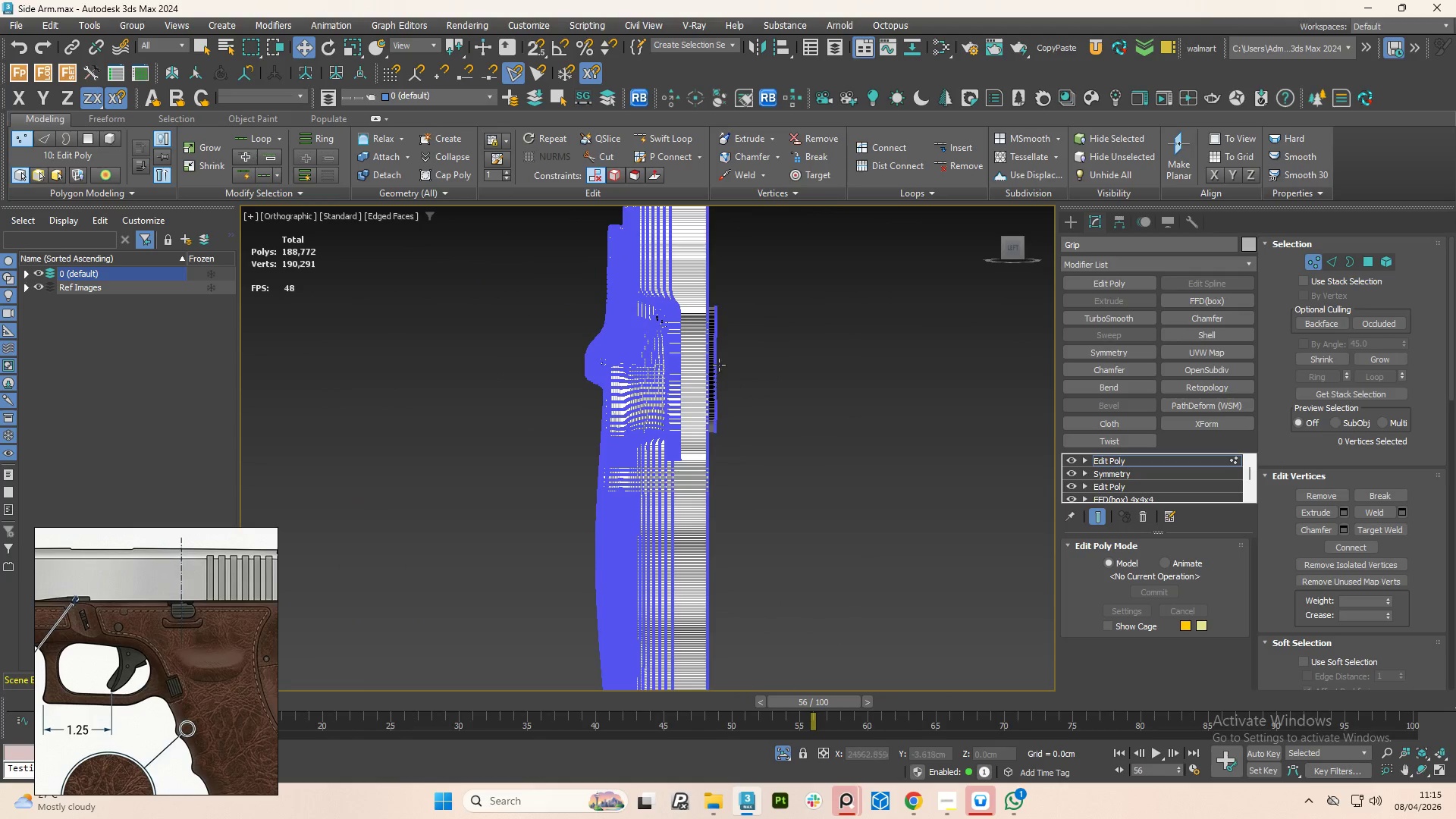 
left_click_drag(start_coordinate=[769, 222], to_coordinate=[714, 565])
 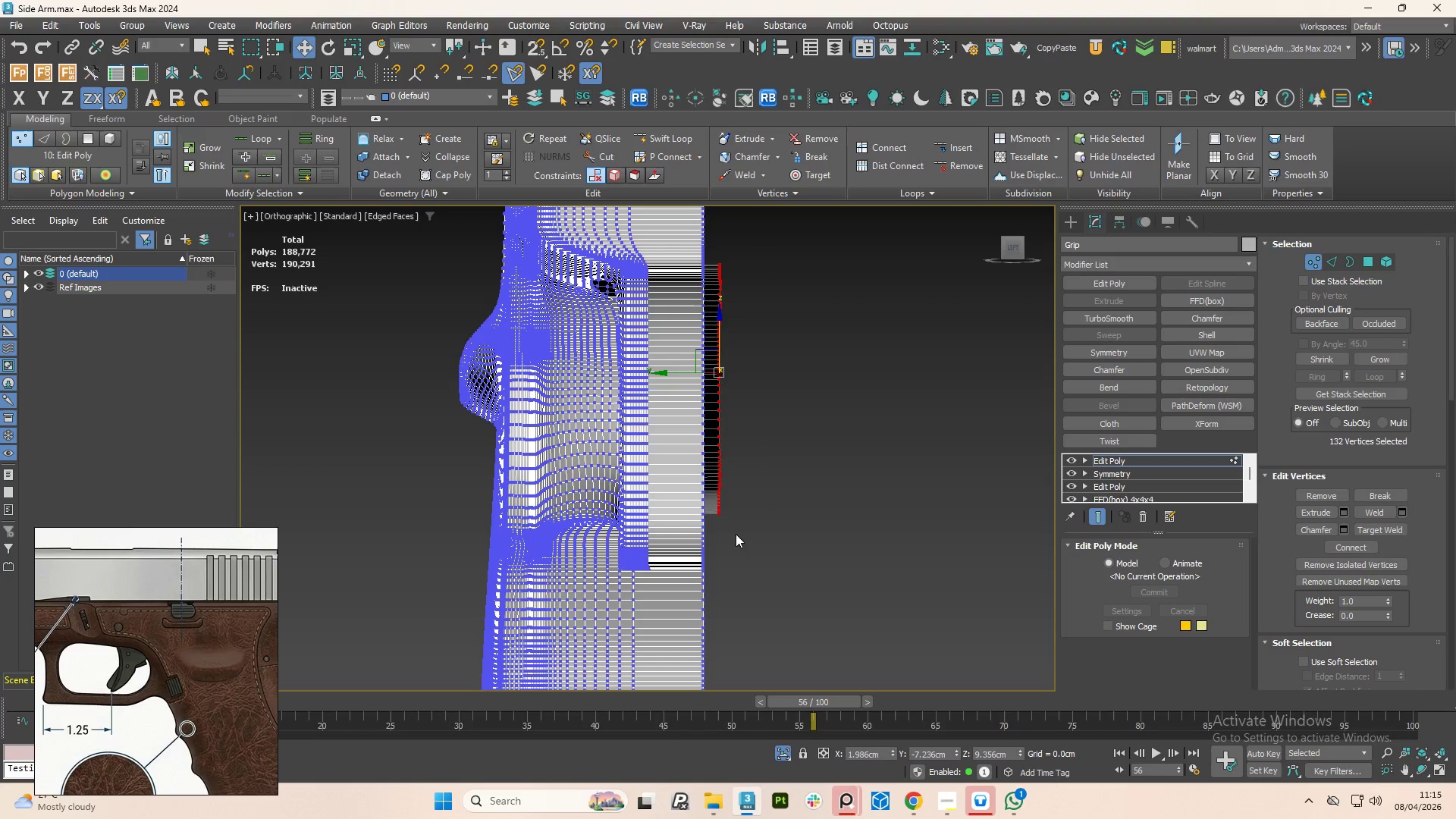 
scroll: coordinate [712, 347], scroll_direction: up, amount: 2.0
 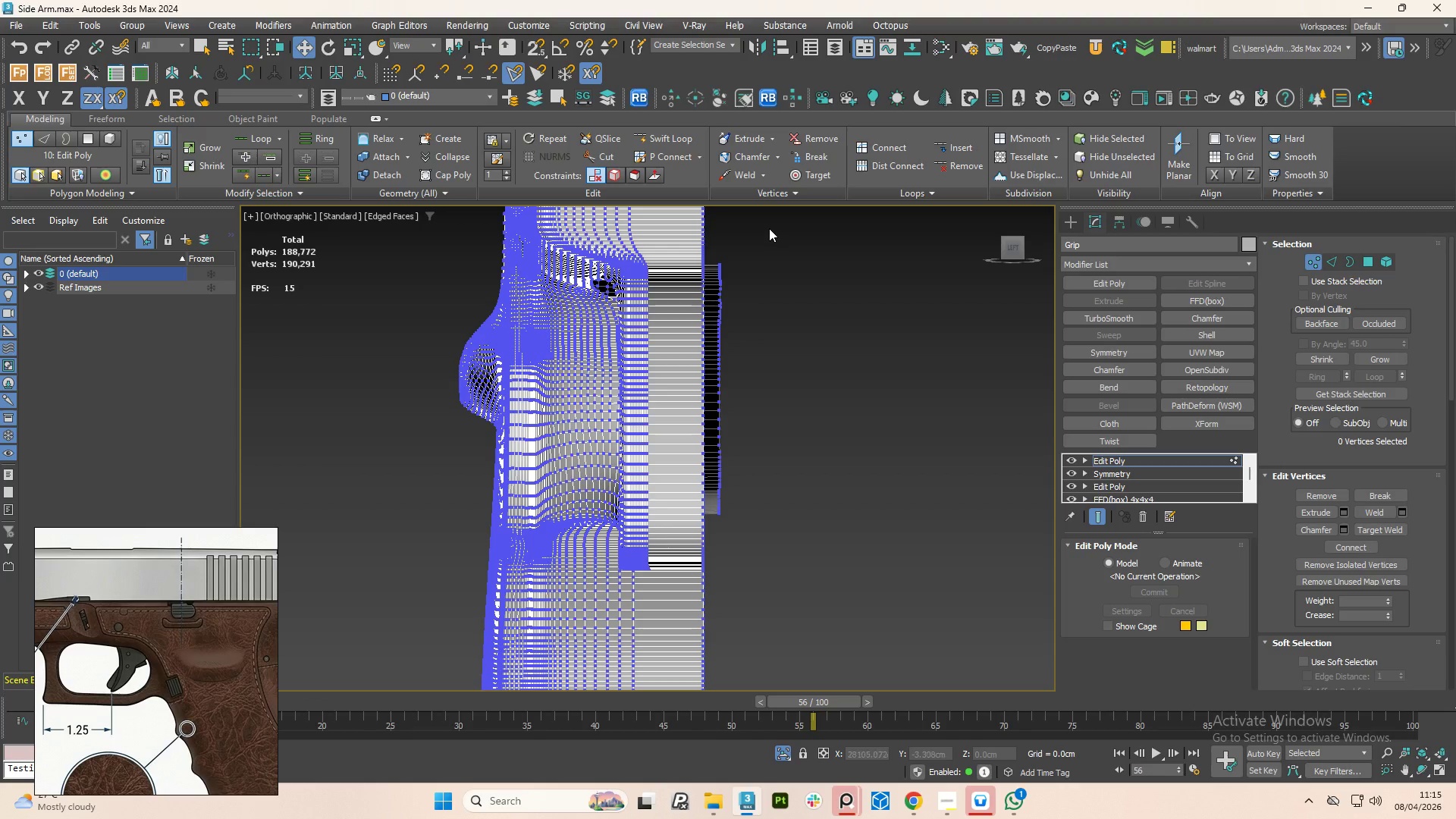 
hold_key(key=AltLeft, duration=1.12)
 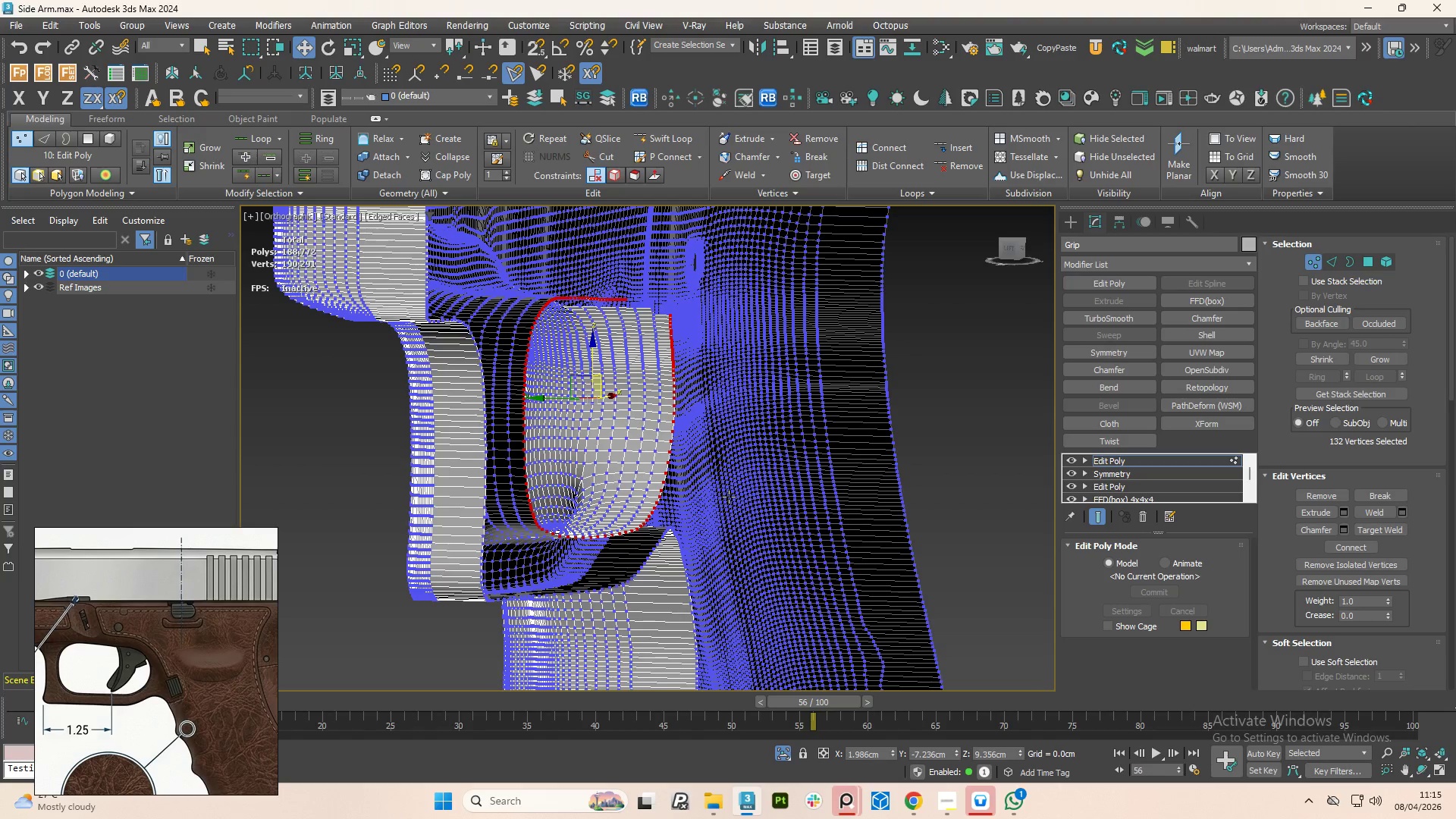 
key(Delete)
 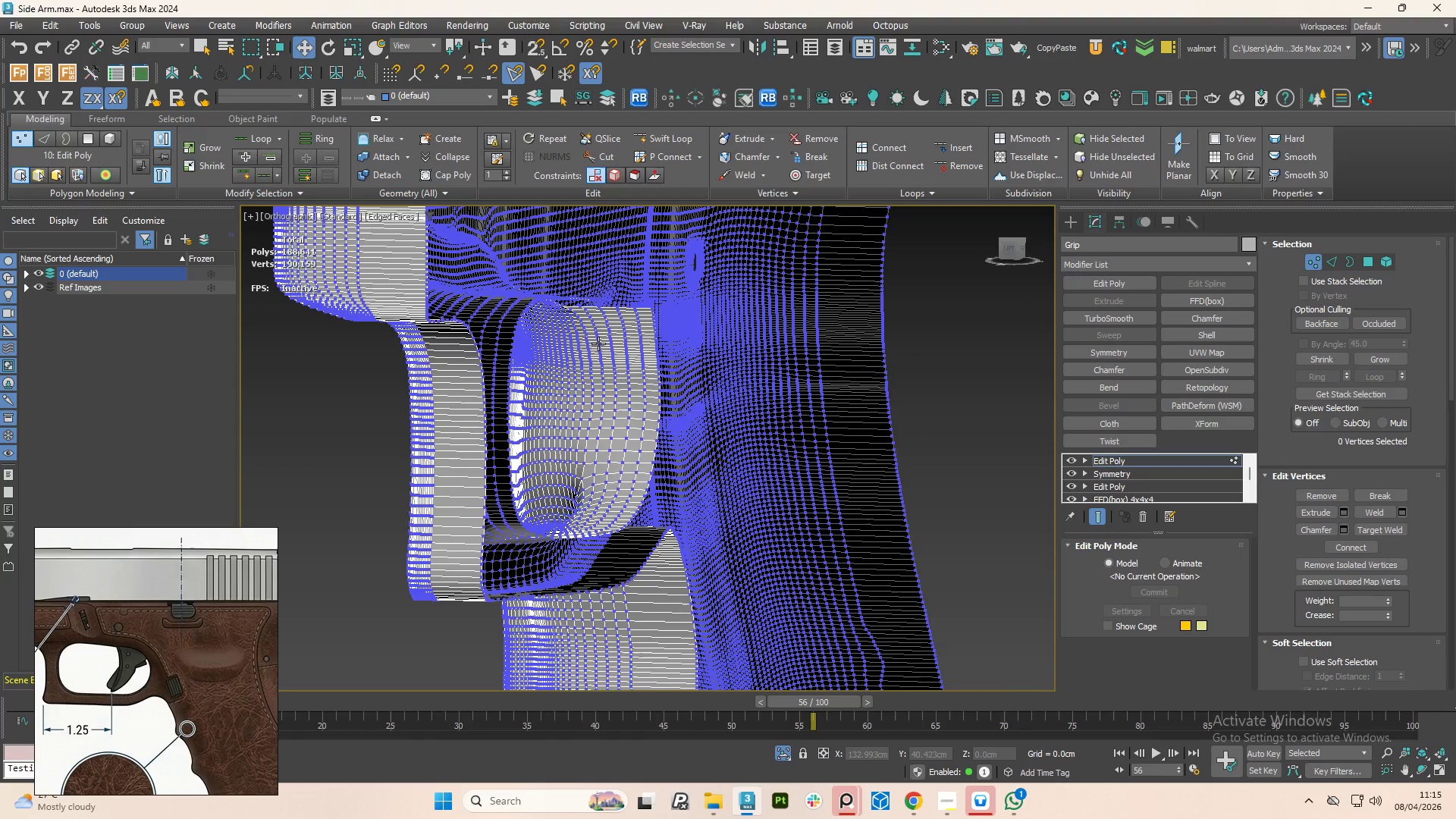 
hold_key(key=AltLeft, duration=1.5)
 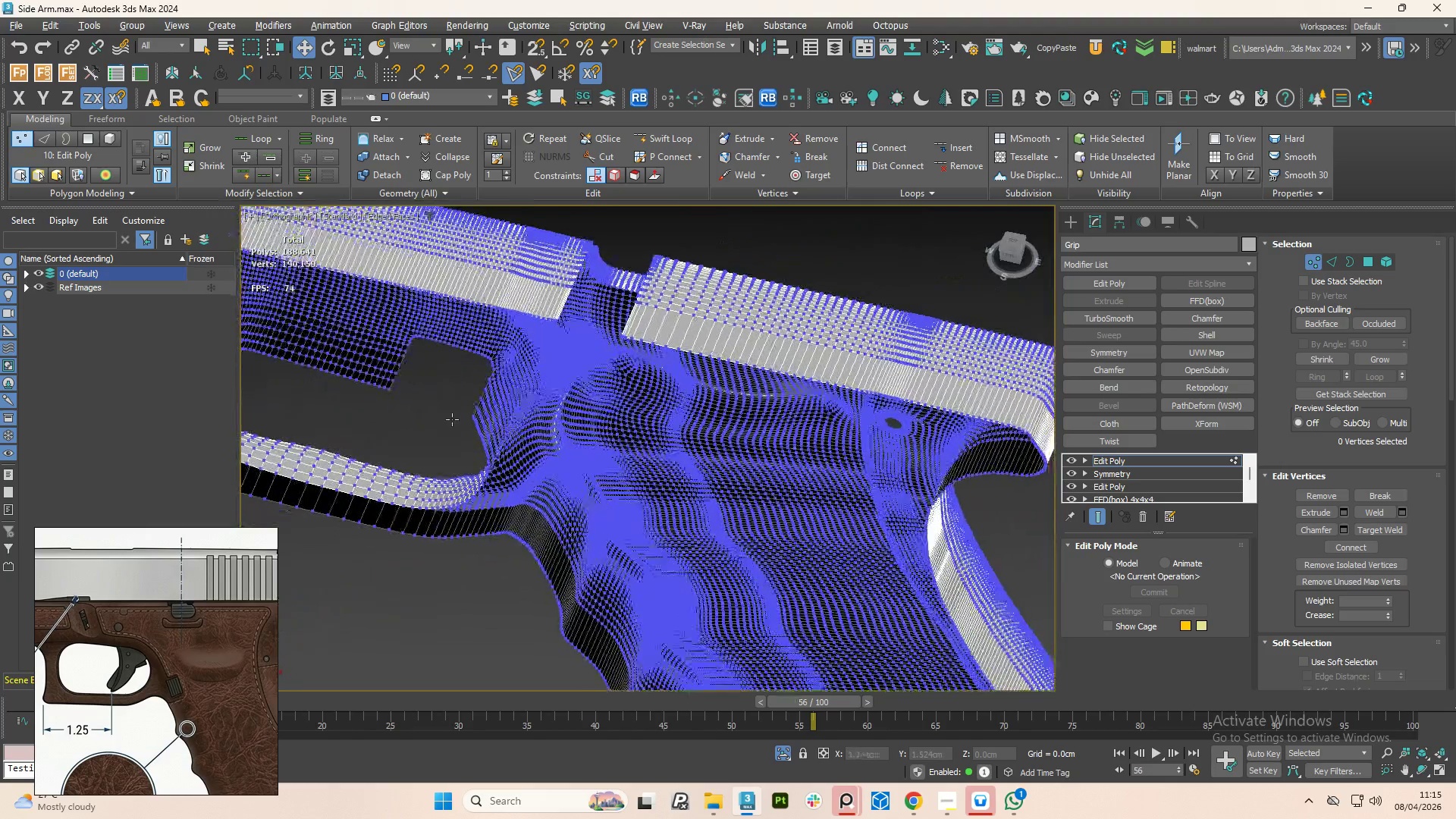 
scroll: coordinate [593, 345], scroll_direction: down, amount: 1.0
 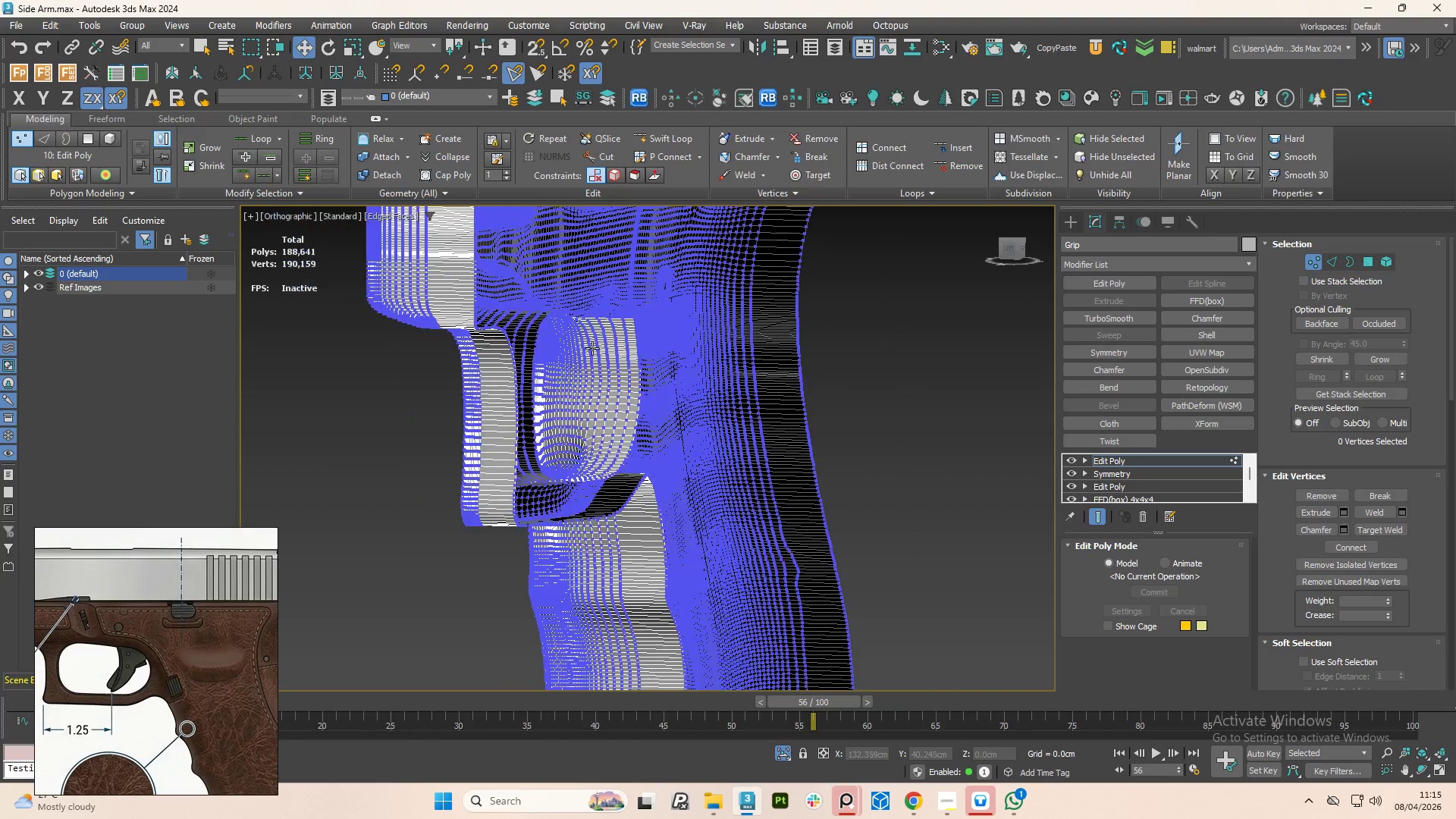 
hold_key(key=AltLeft, duration=1.52)
 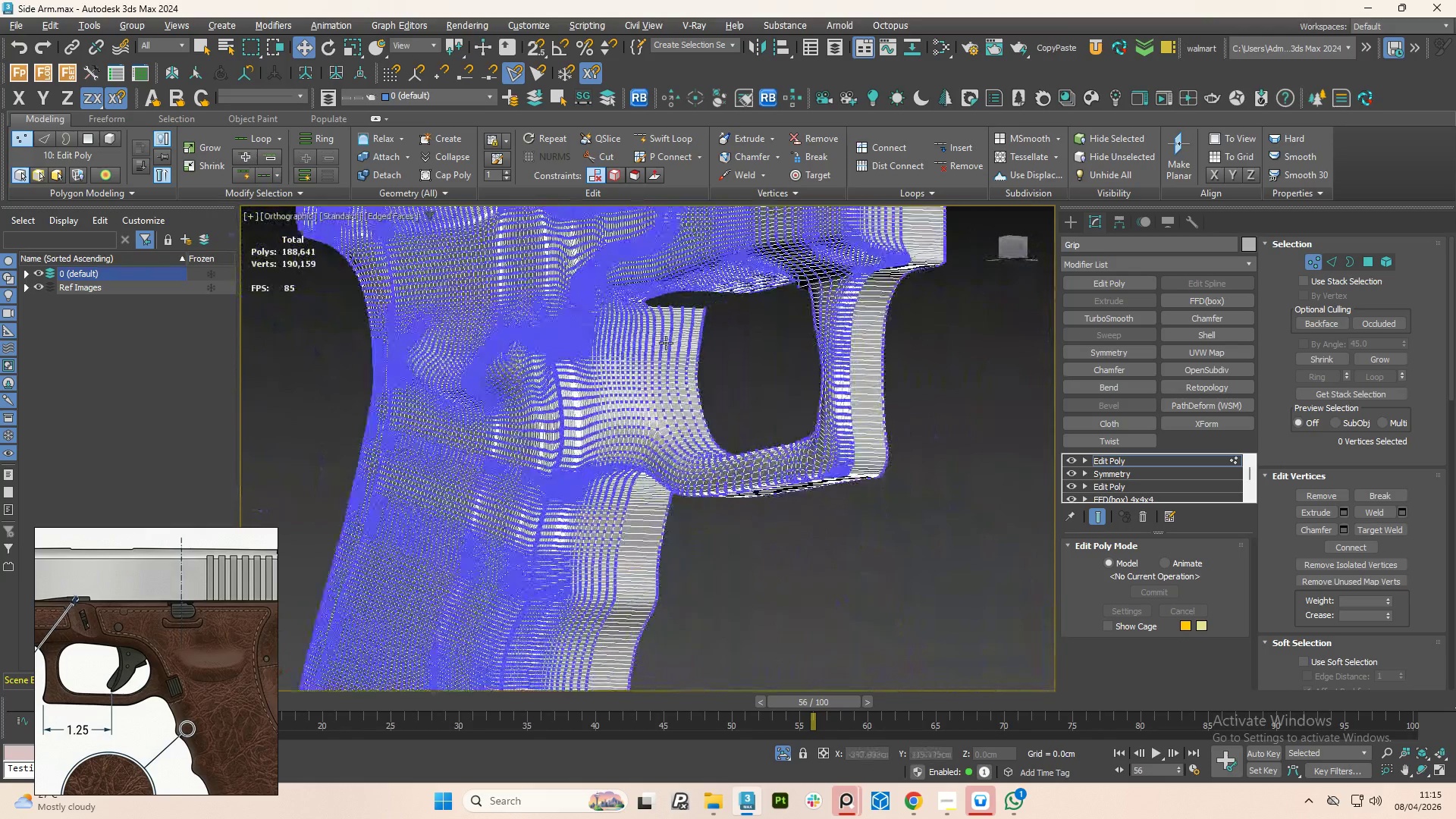 
hold_key(key=AltLeft, duration=1.51)
 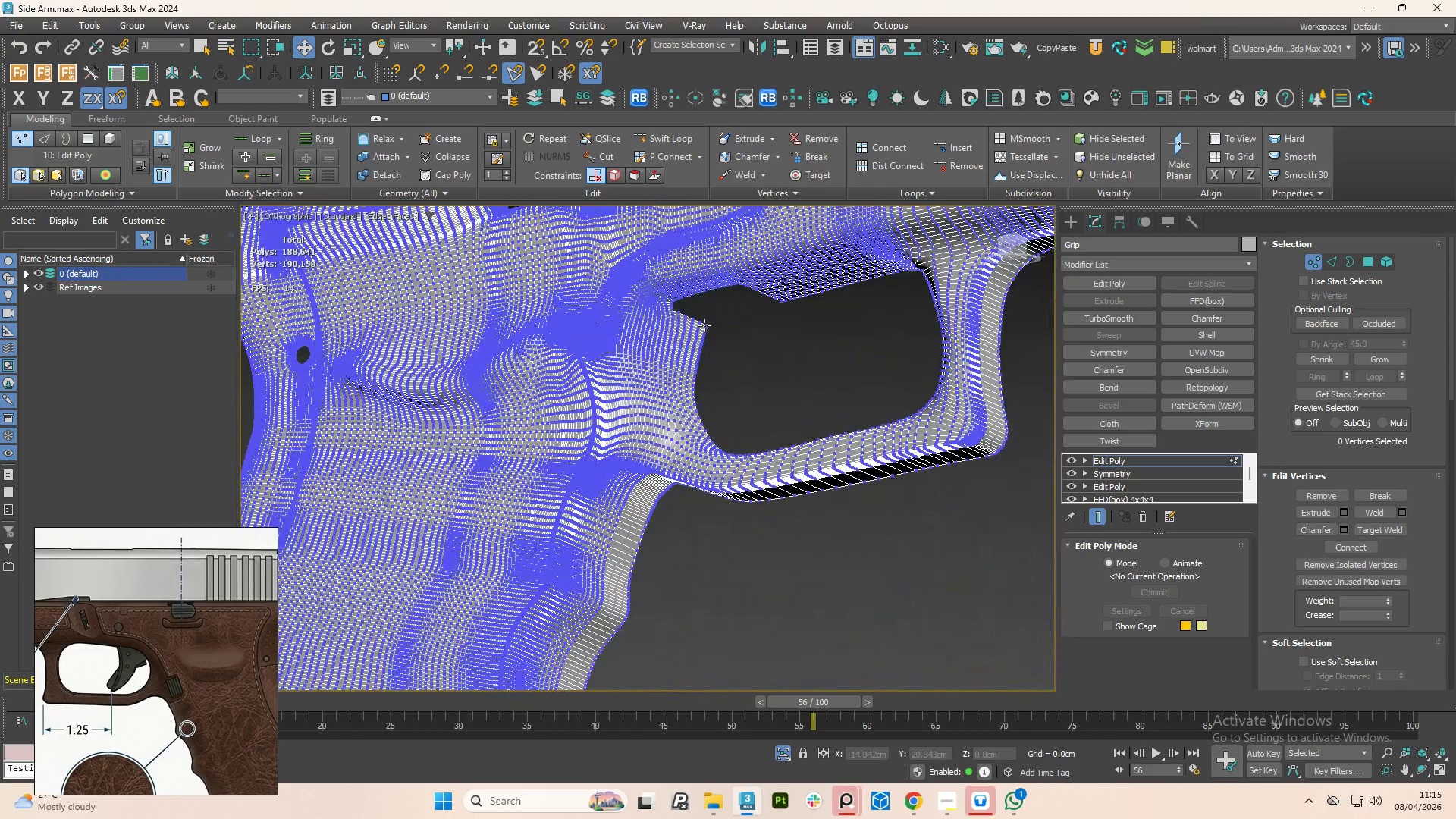 
hold_key(key=AltLeft, duration=1.39)
 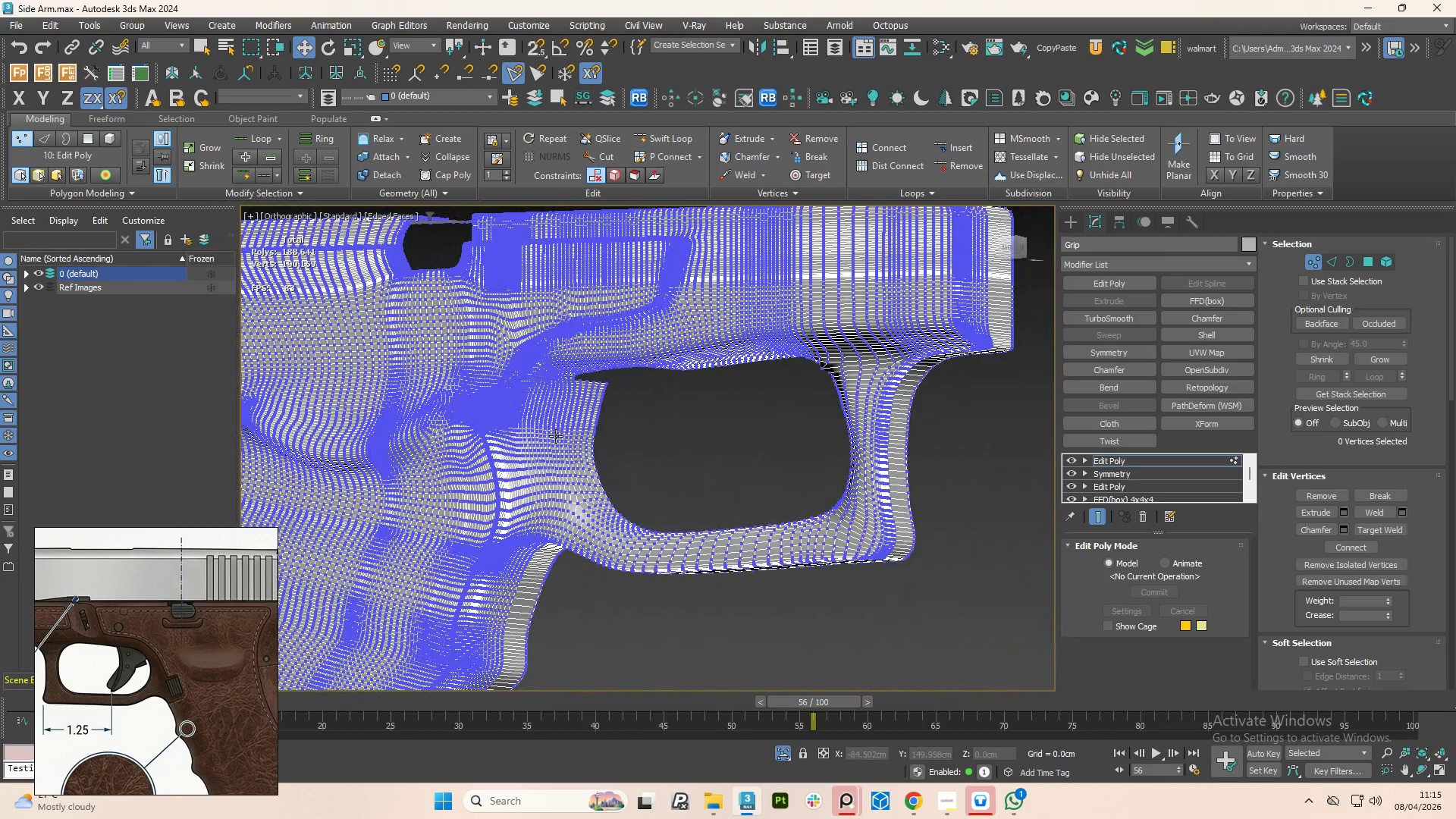 
key(1)
 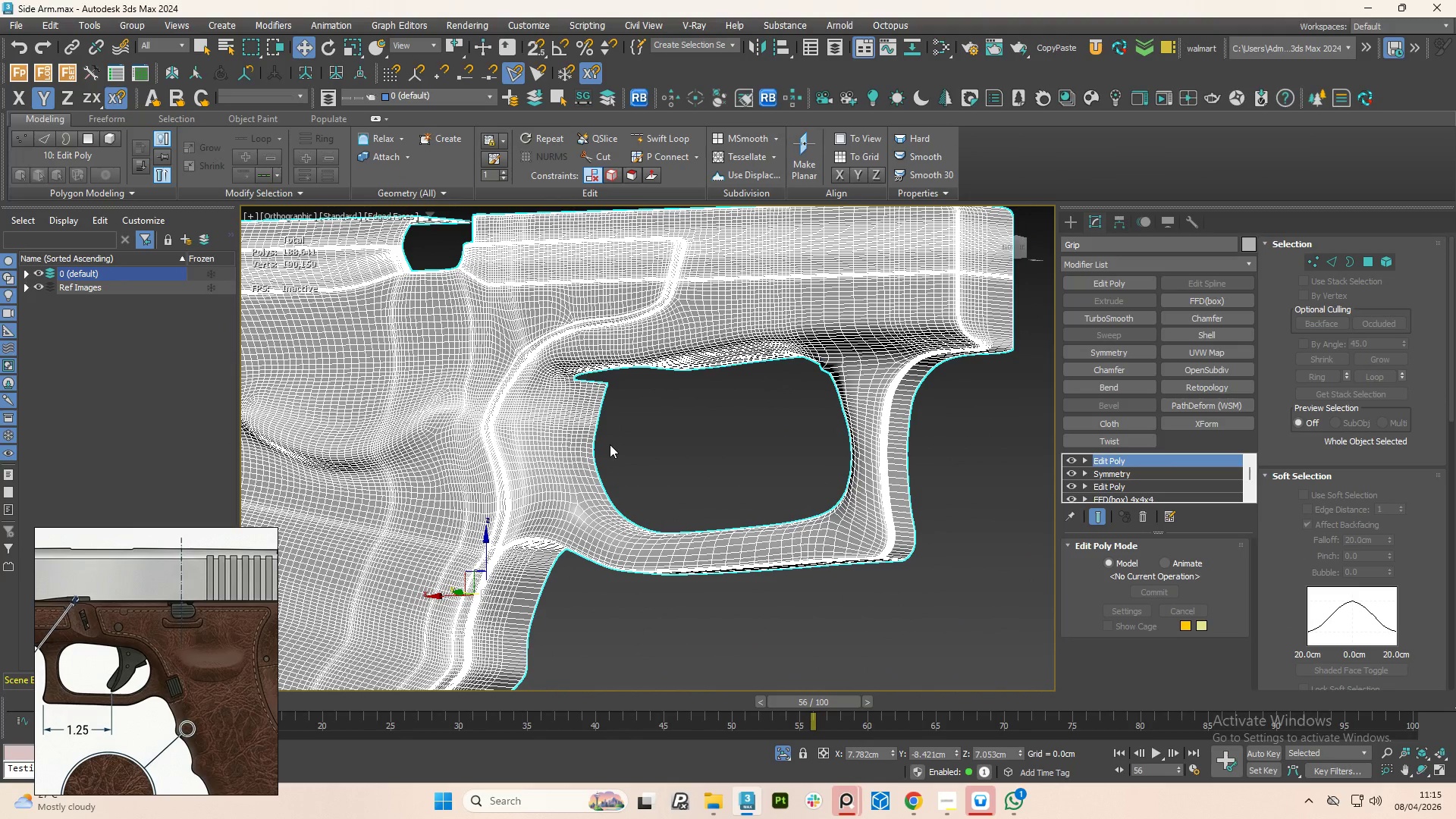 
hold_key(key=AltLeft, duration=1.5)
 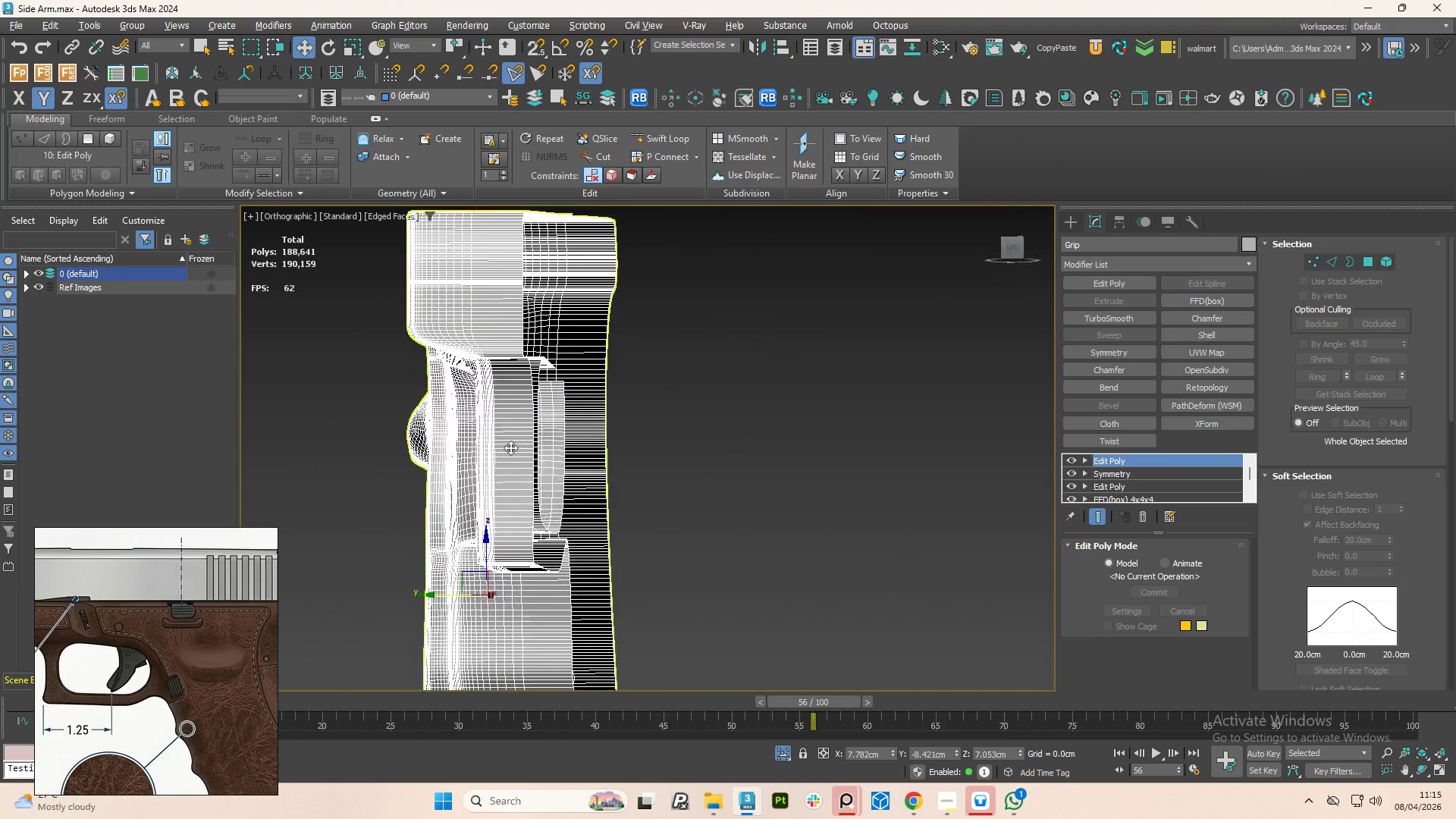 
key(Alt+AltLeft)
 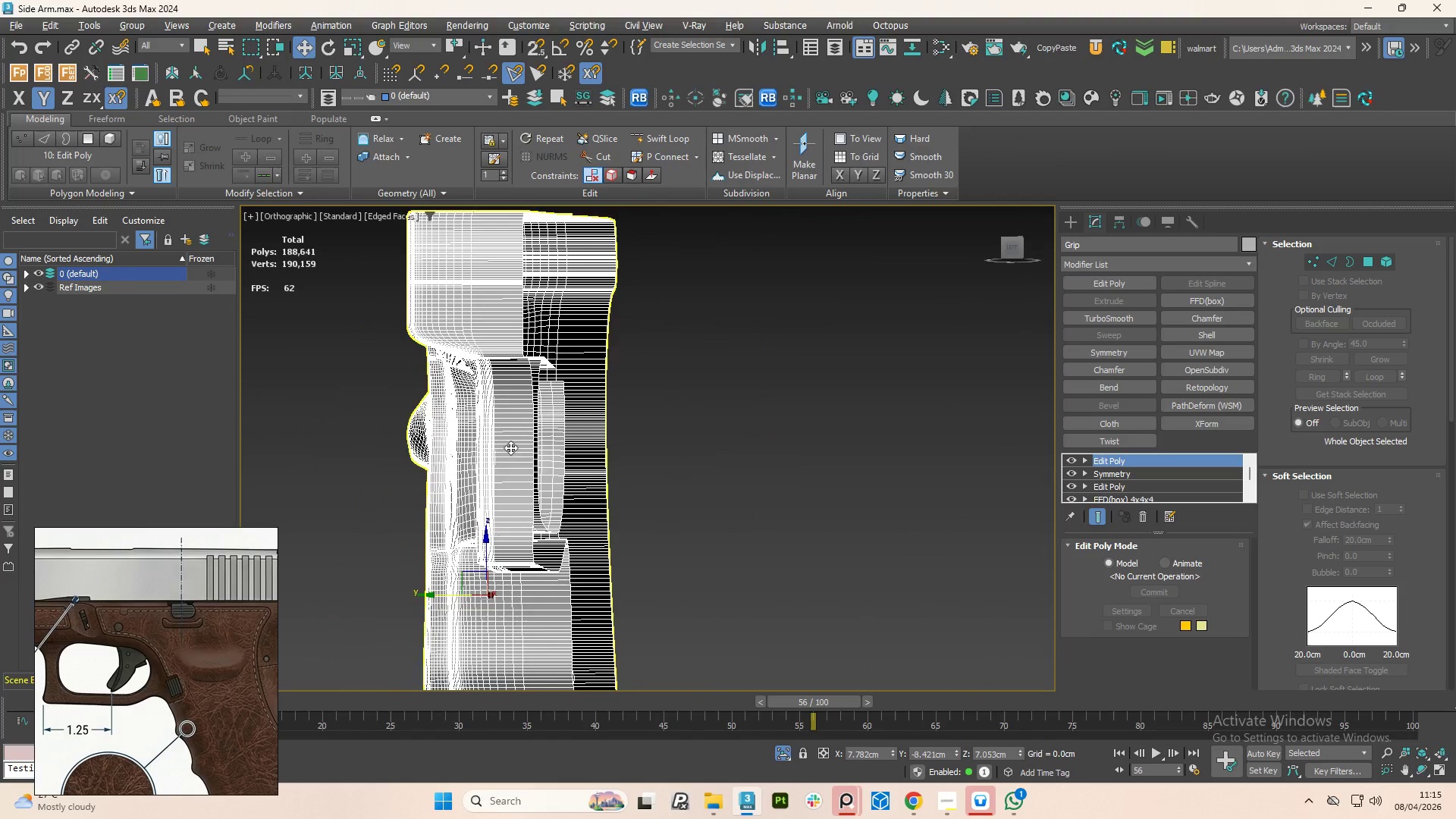 
key(Alt+AltLeft)
 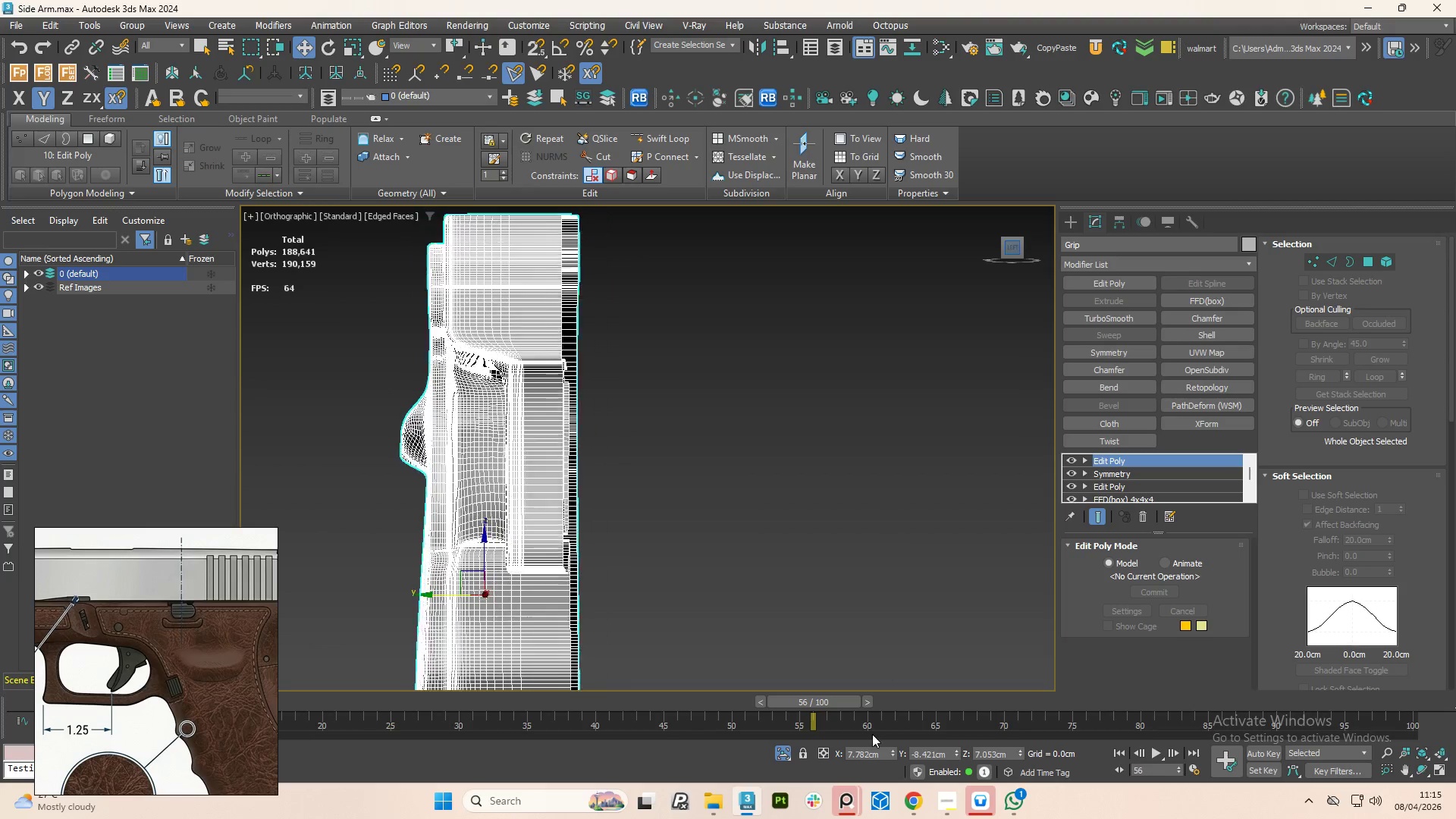 
left_click([782, 749])
 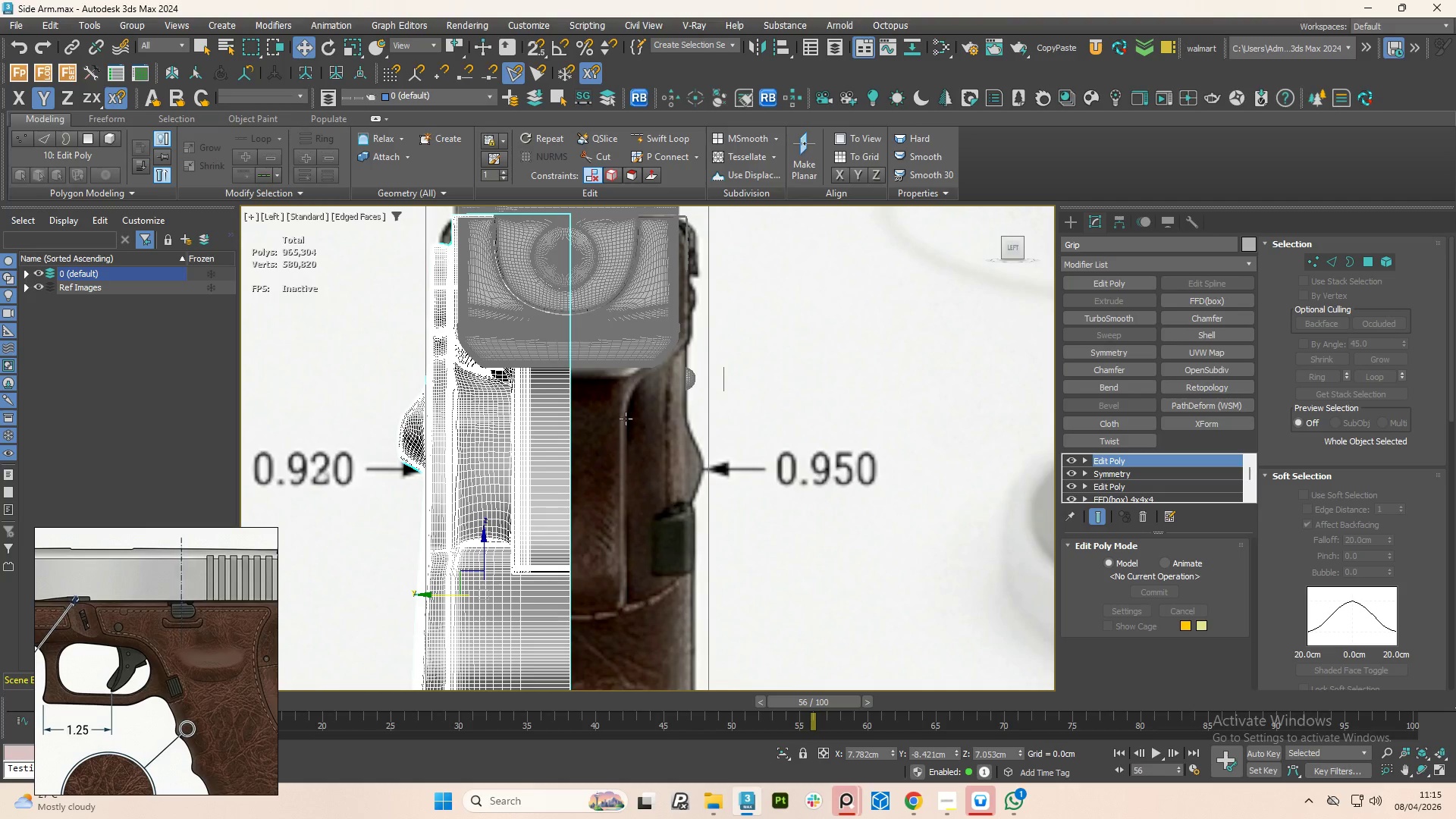 
scroll: coordinate [648, 424], scroll_direction: down, amount: 1.0
 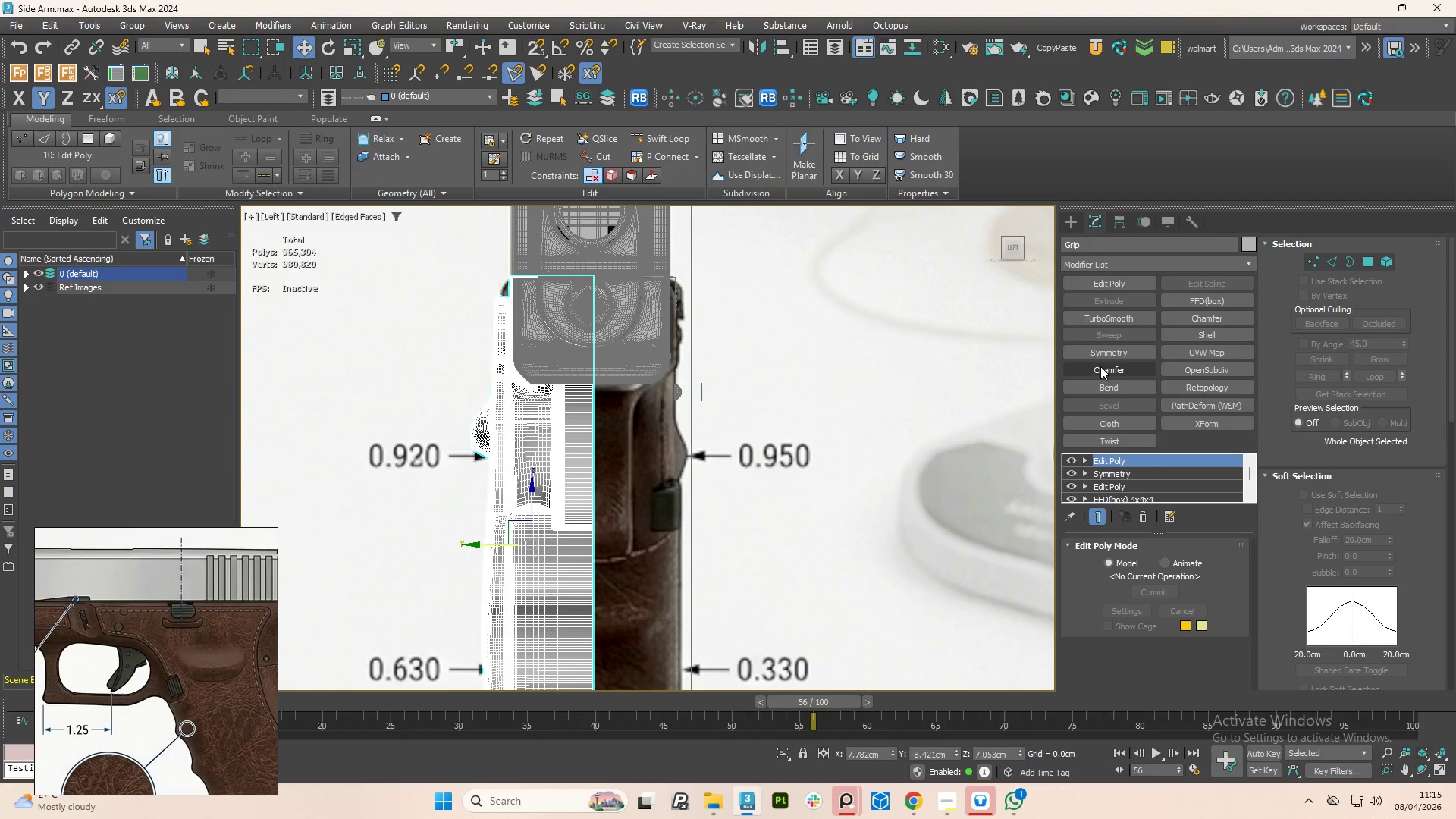 
left_click([1103, 347])
 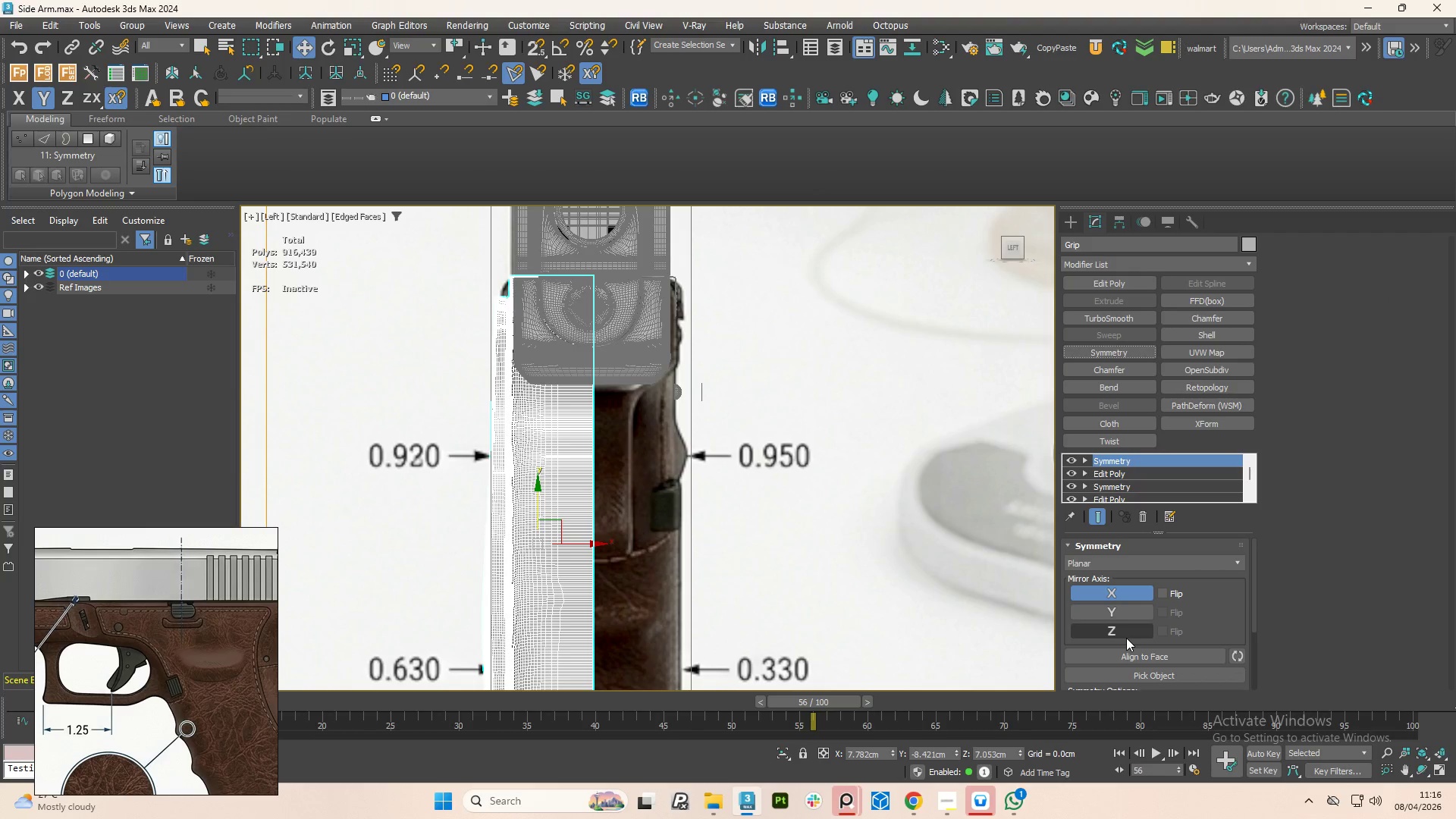 
left_click([1122, 628])
 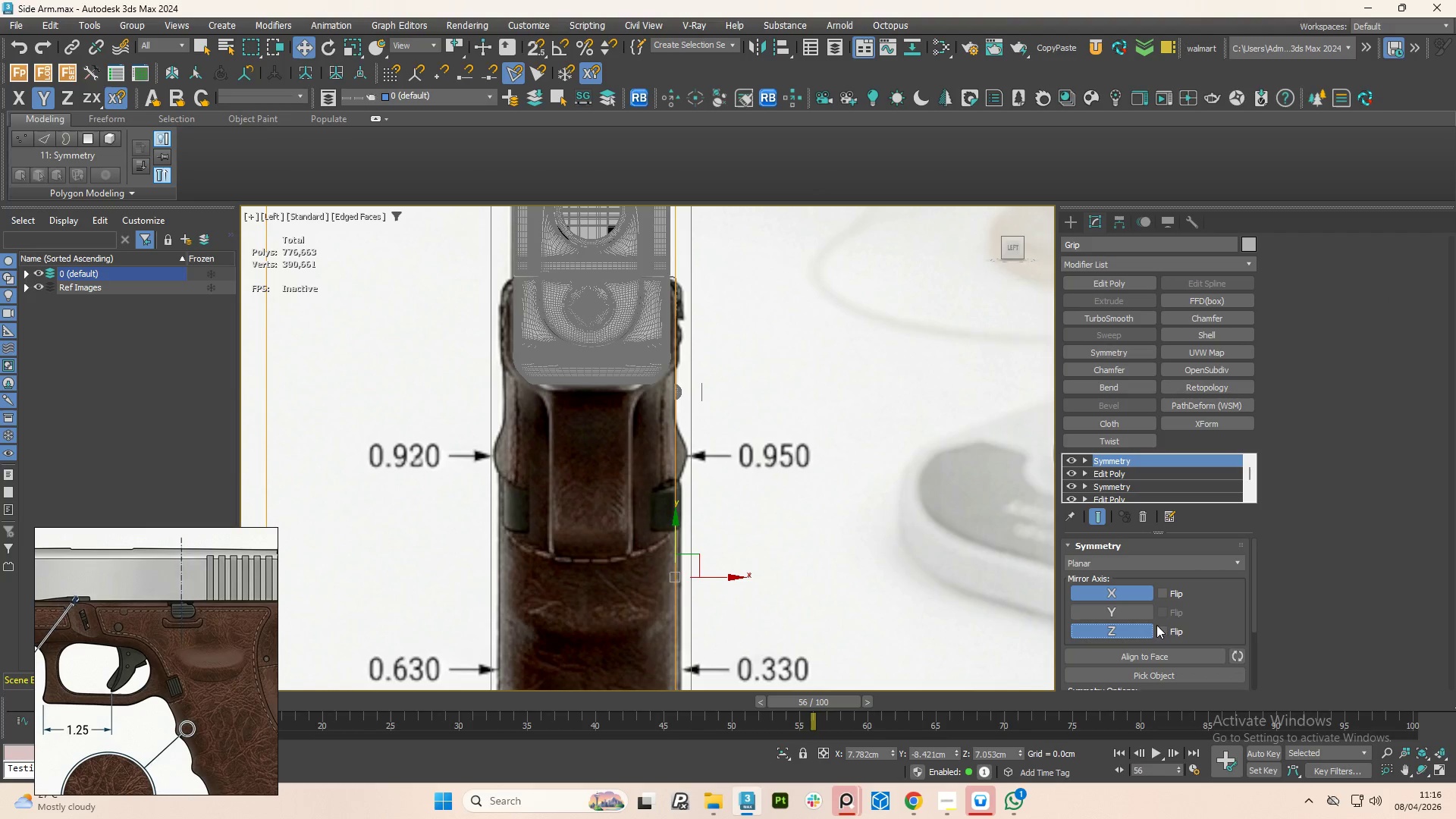 
left_click([1136, 586])
 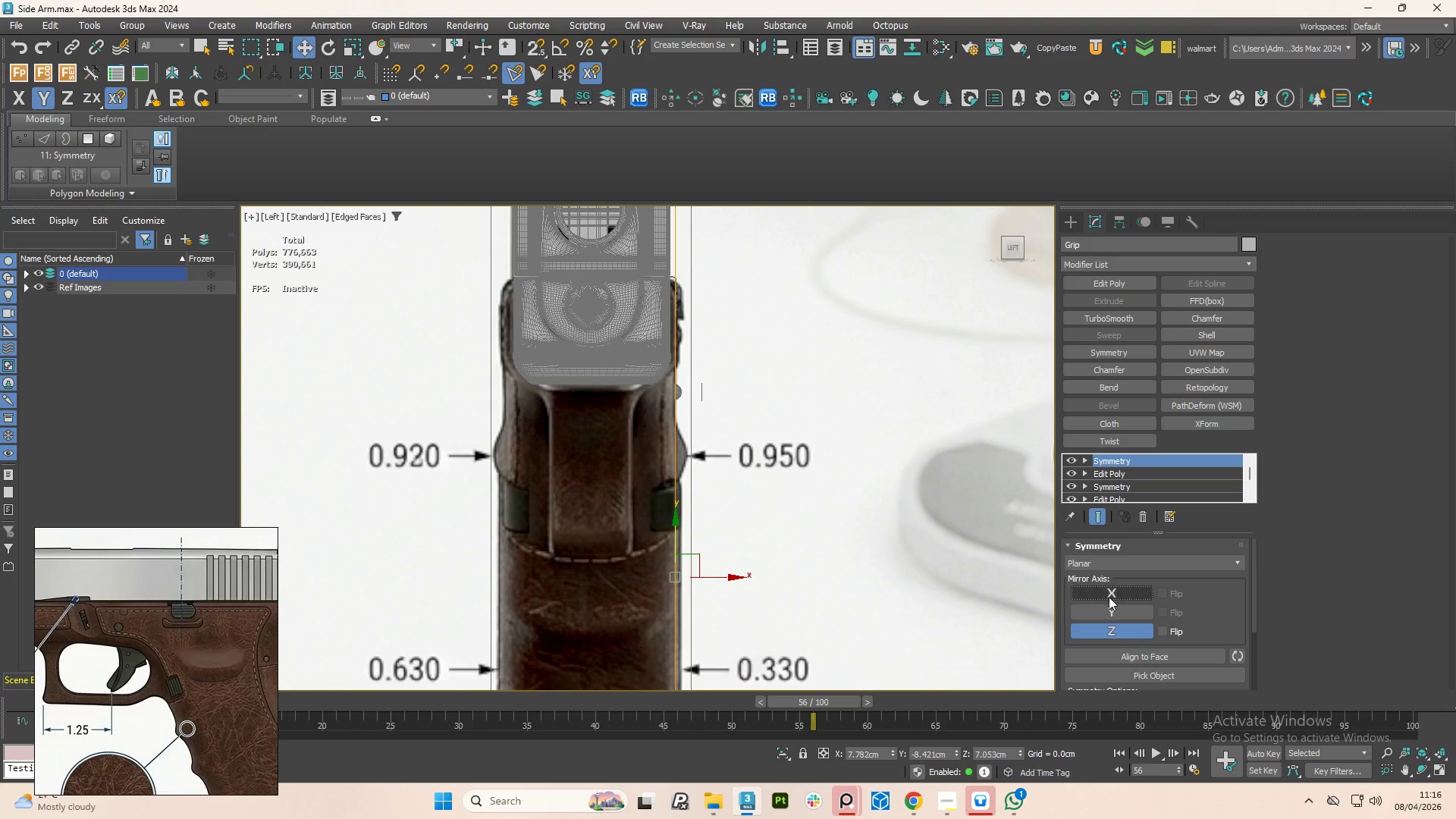 
left_click([1100, 483])
 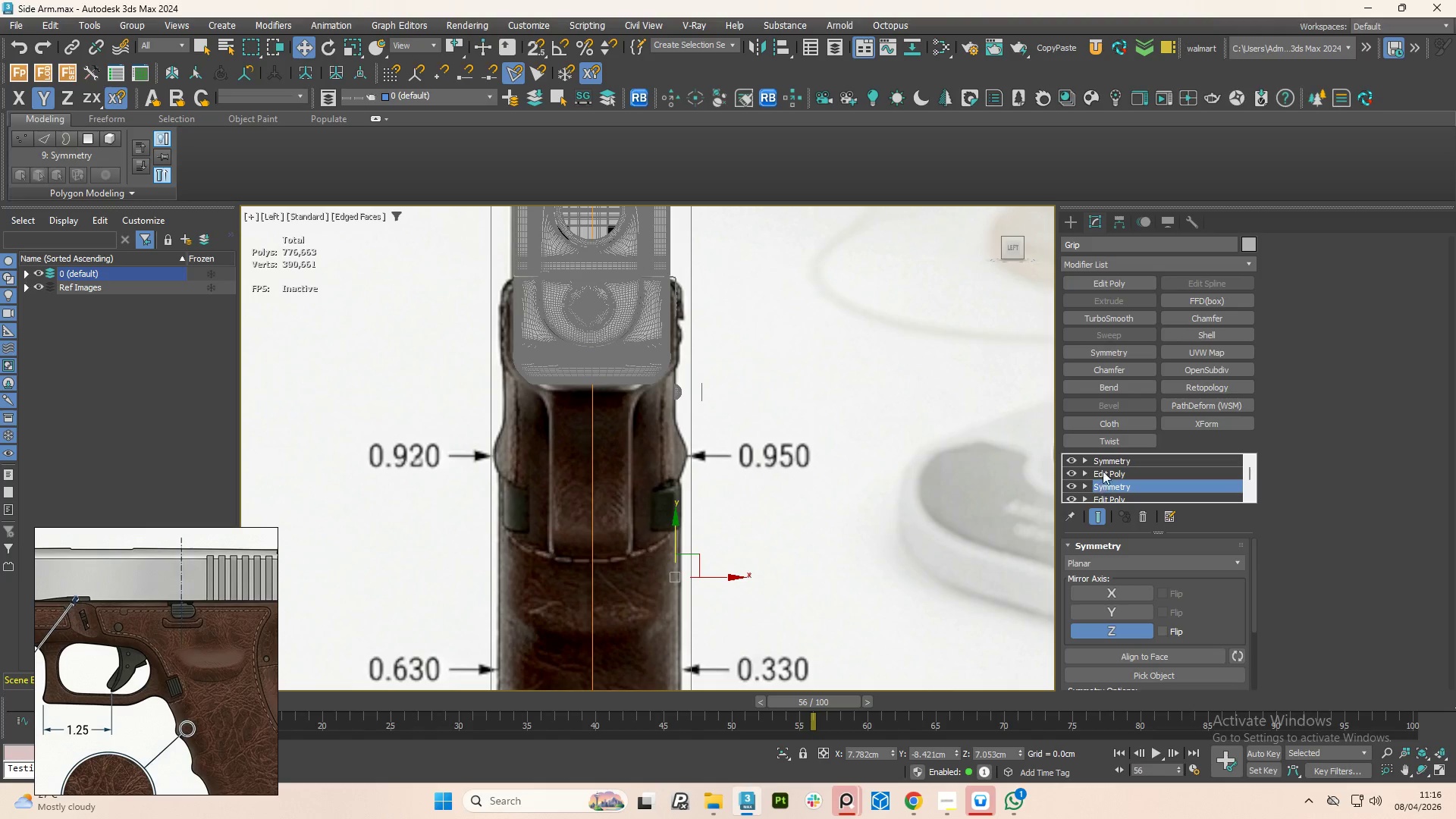 
left_click([1105, 457])
 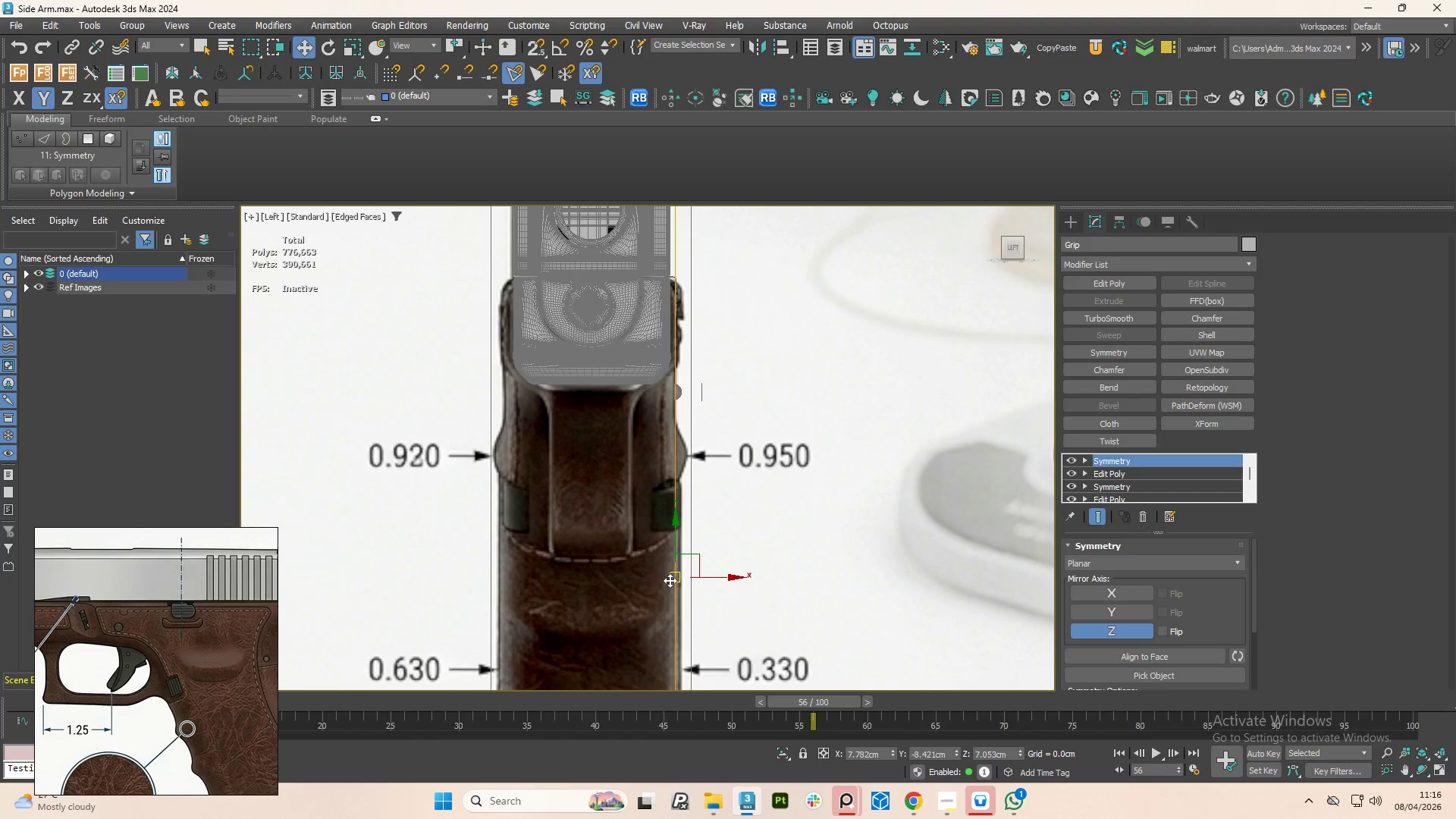 
key(1)
 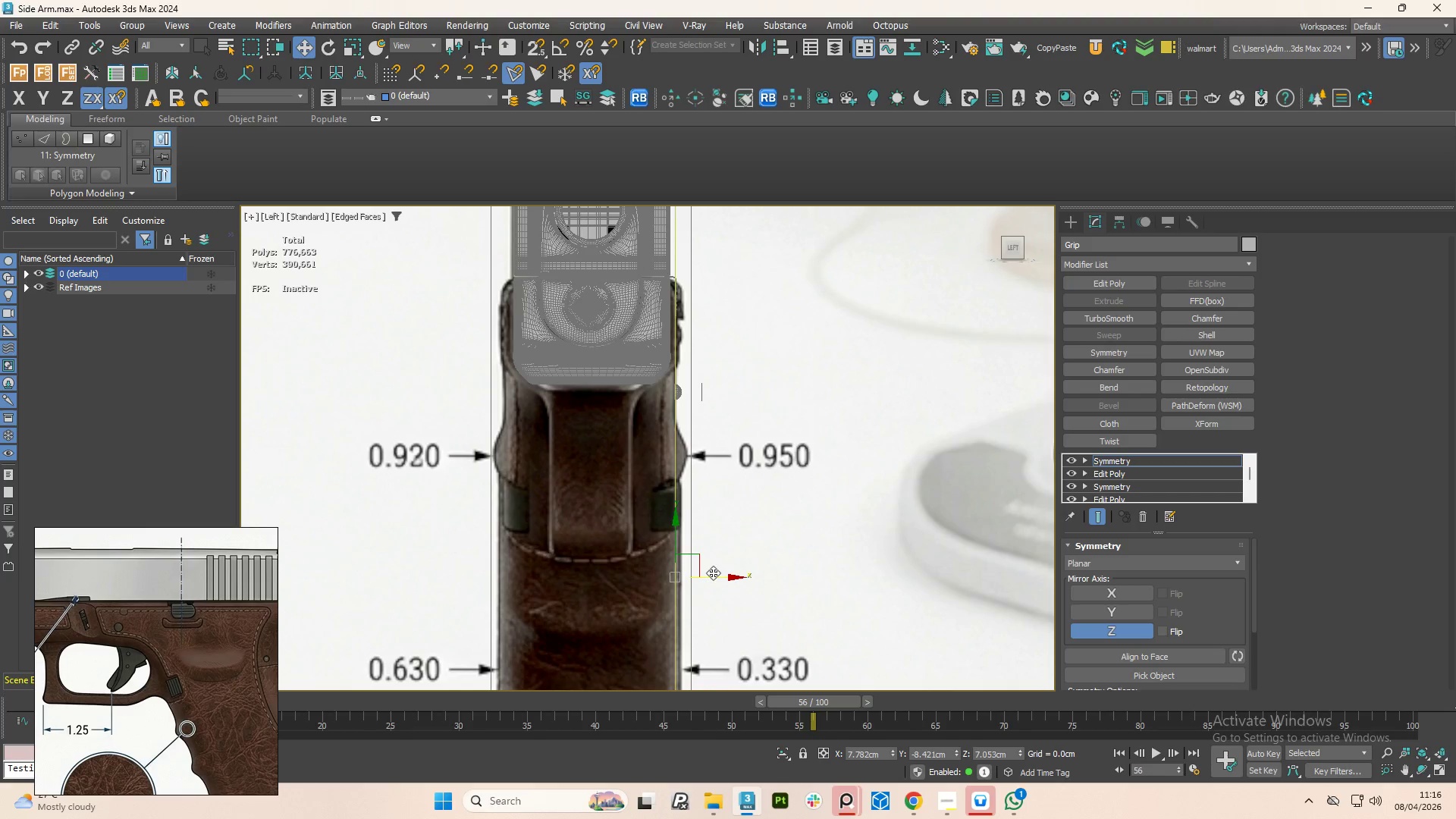 
left_click_drag(start_coordinate=[717, 577], to_coordinate=[538, 584])
 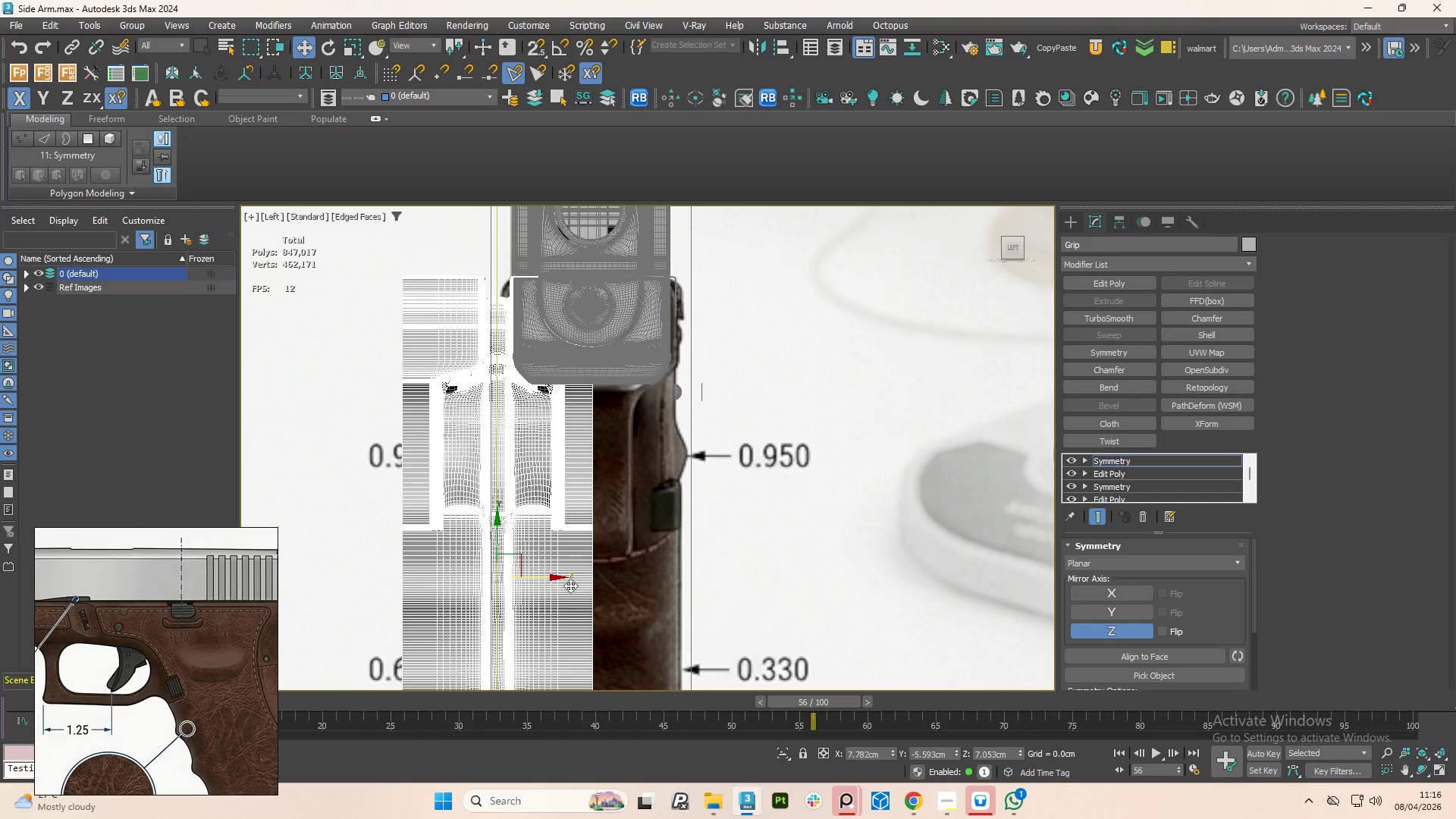 
hold_key(key=AltLeft, duration=1.5)
 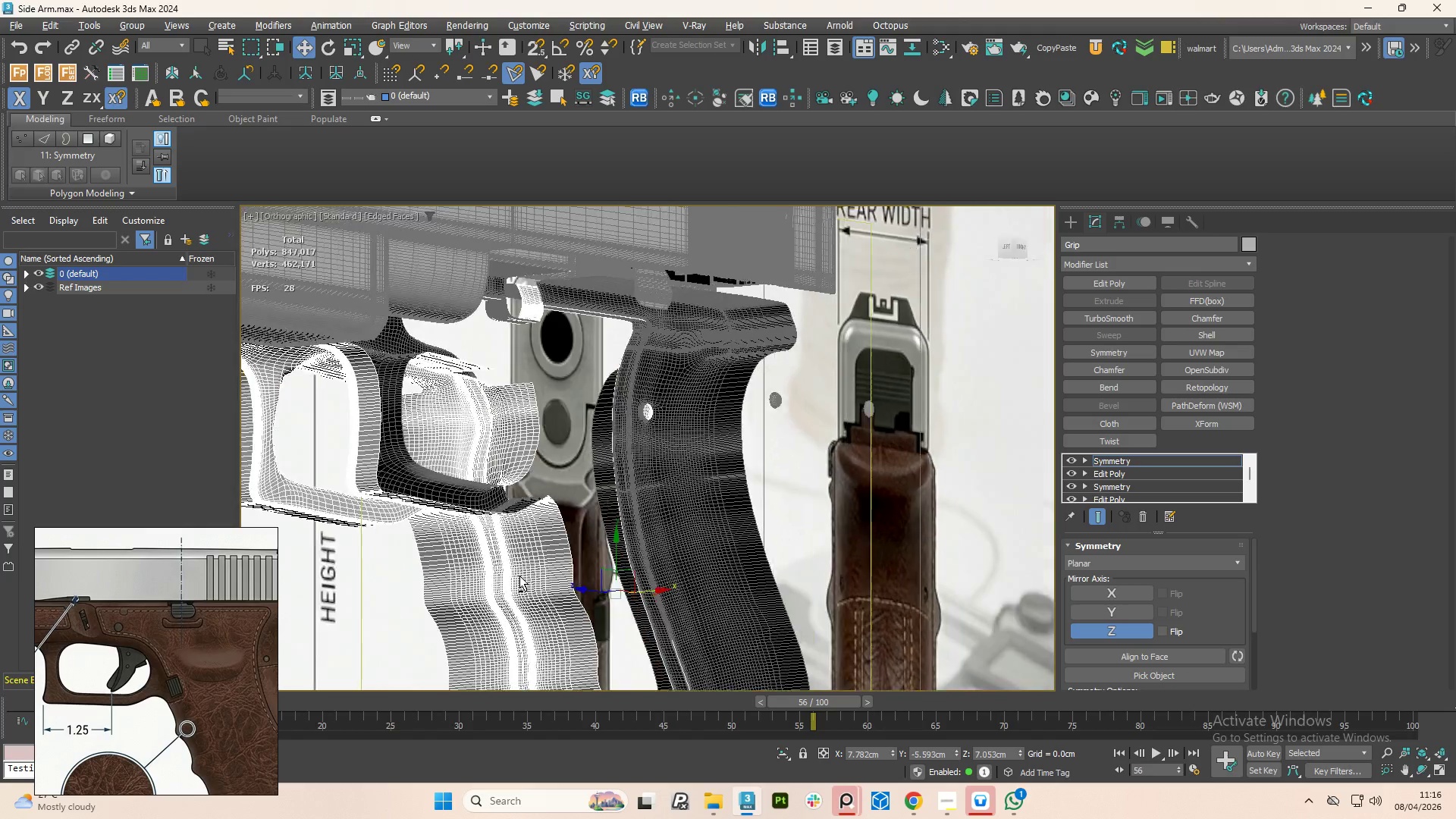 
hold_key(key=AltLeft, duration=0.88)
 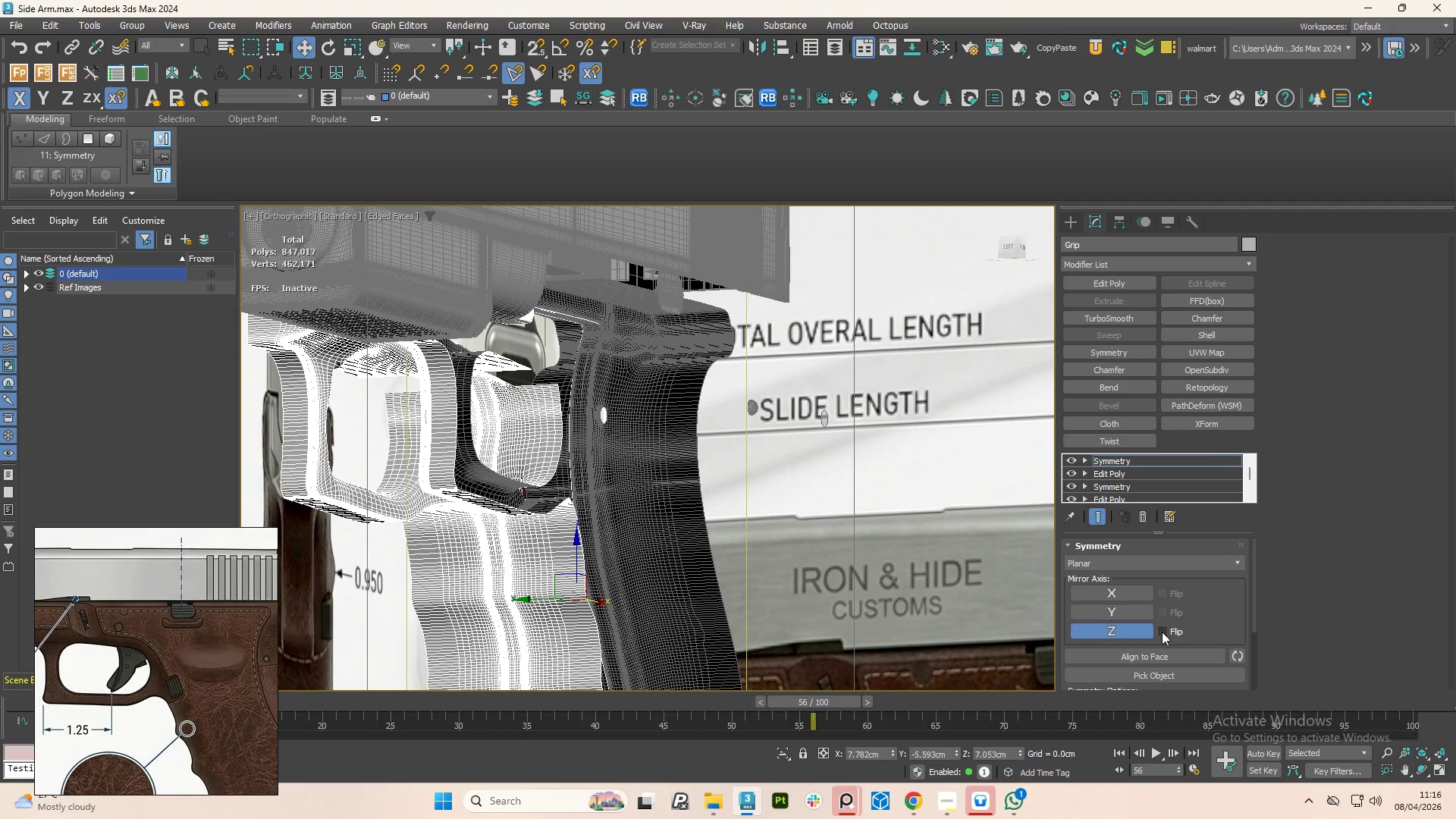 
left_click([1162, 632])
 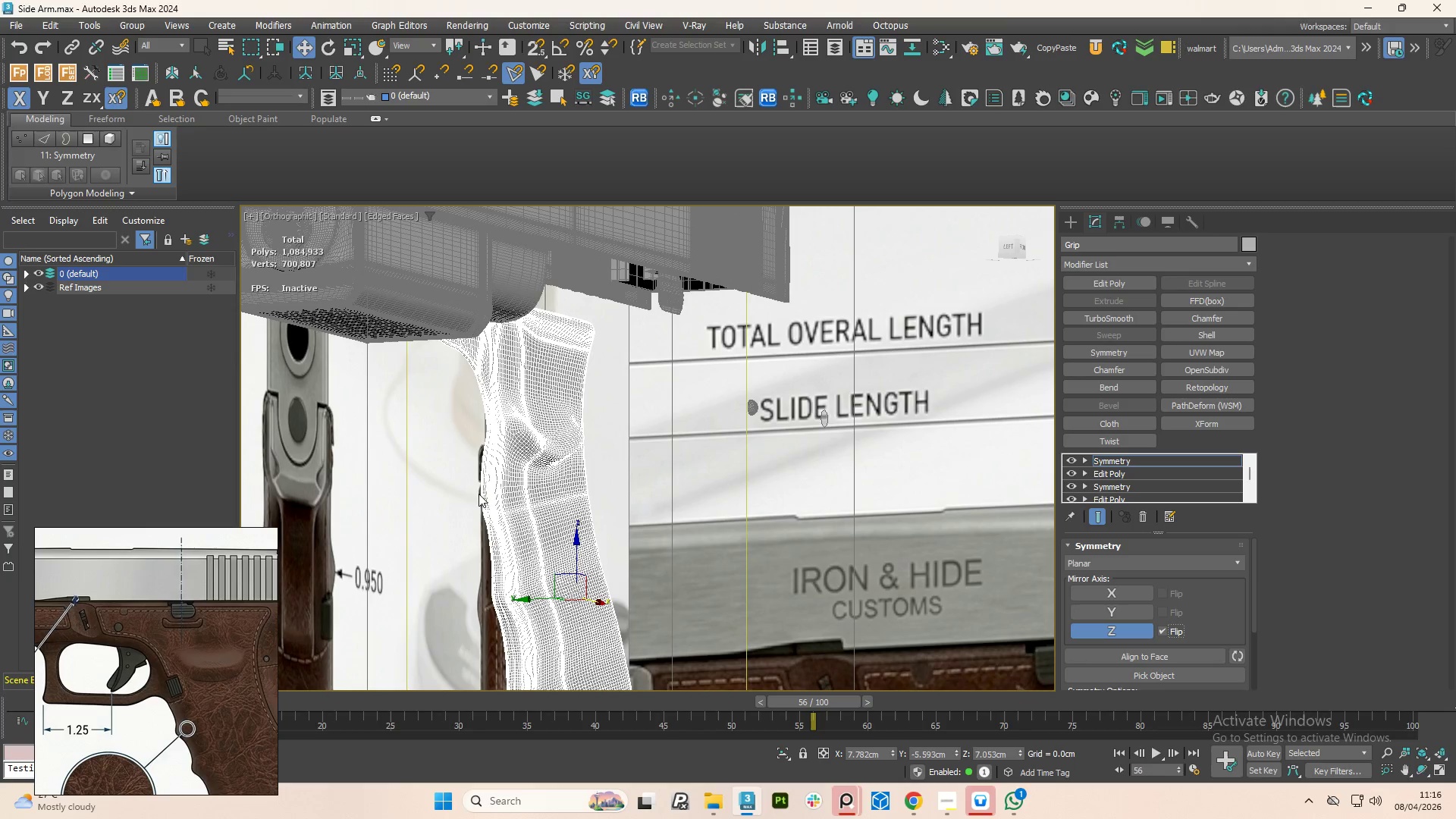 
hold_key(key=AltLeft, duration=0.91)
 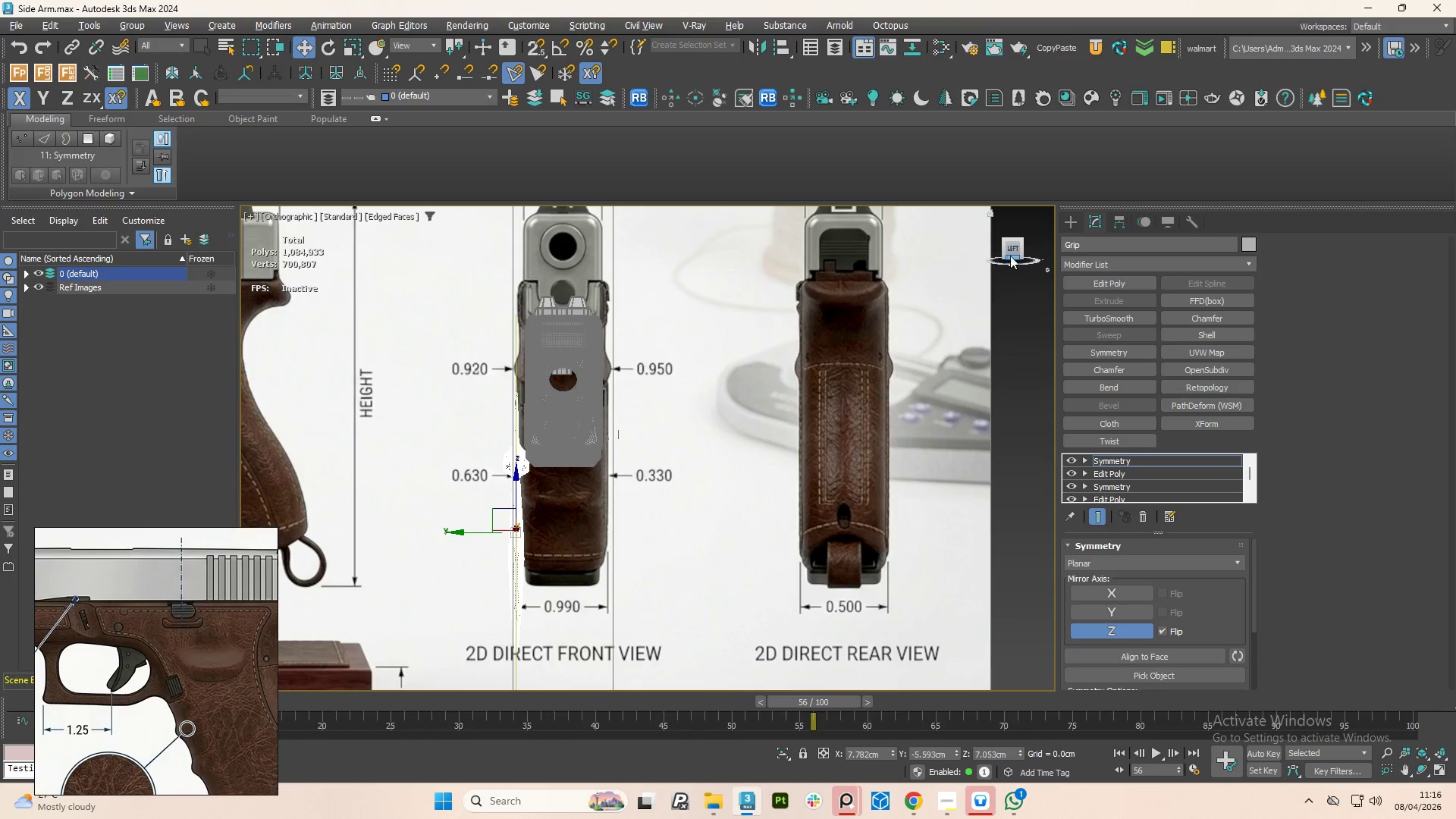 
scroll: coordinate [513, 488], scroll_direction: down, amount: 2.0
 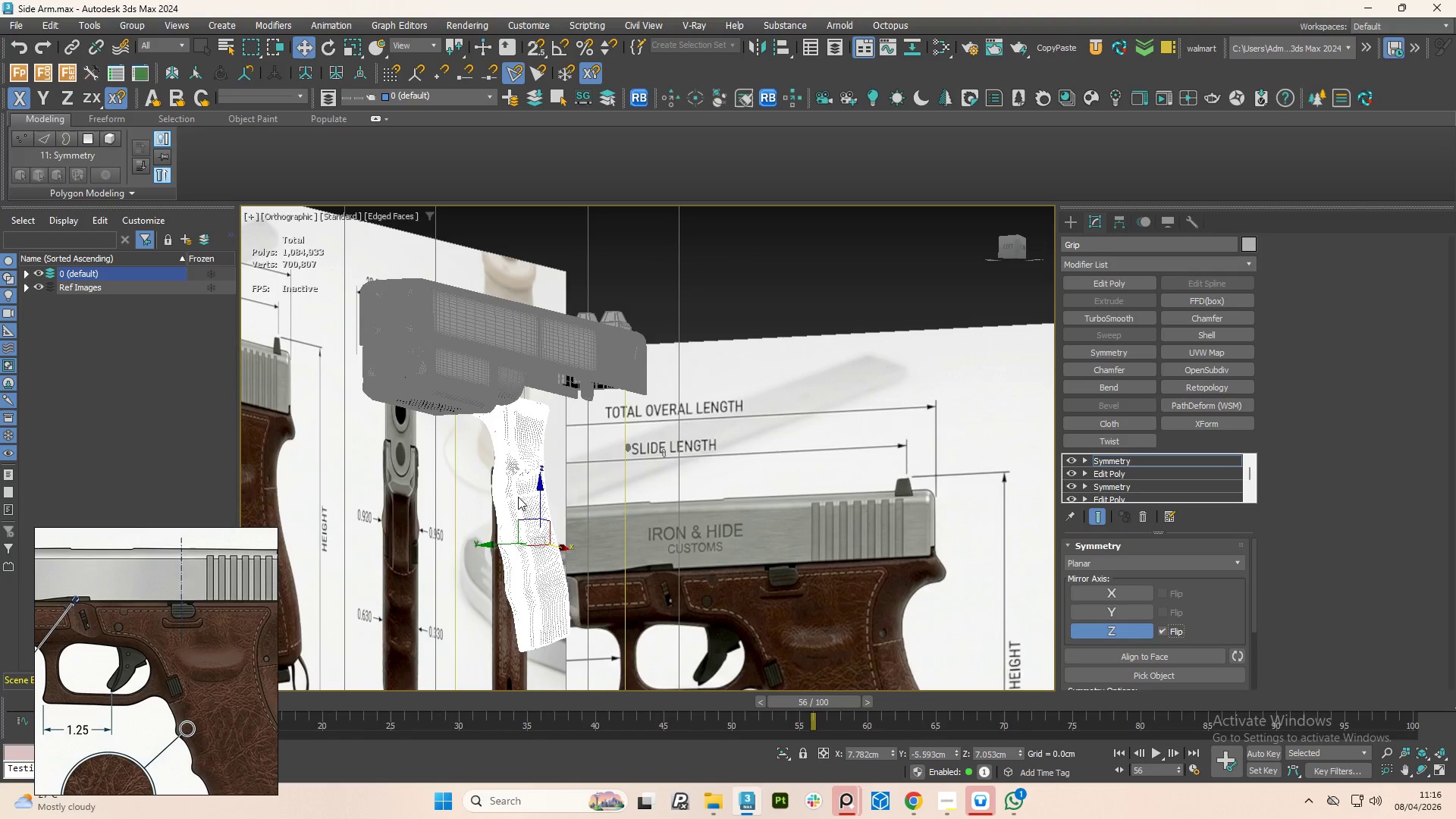 
left_click([1013, 247])
 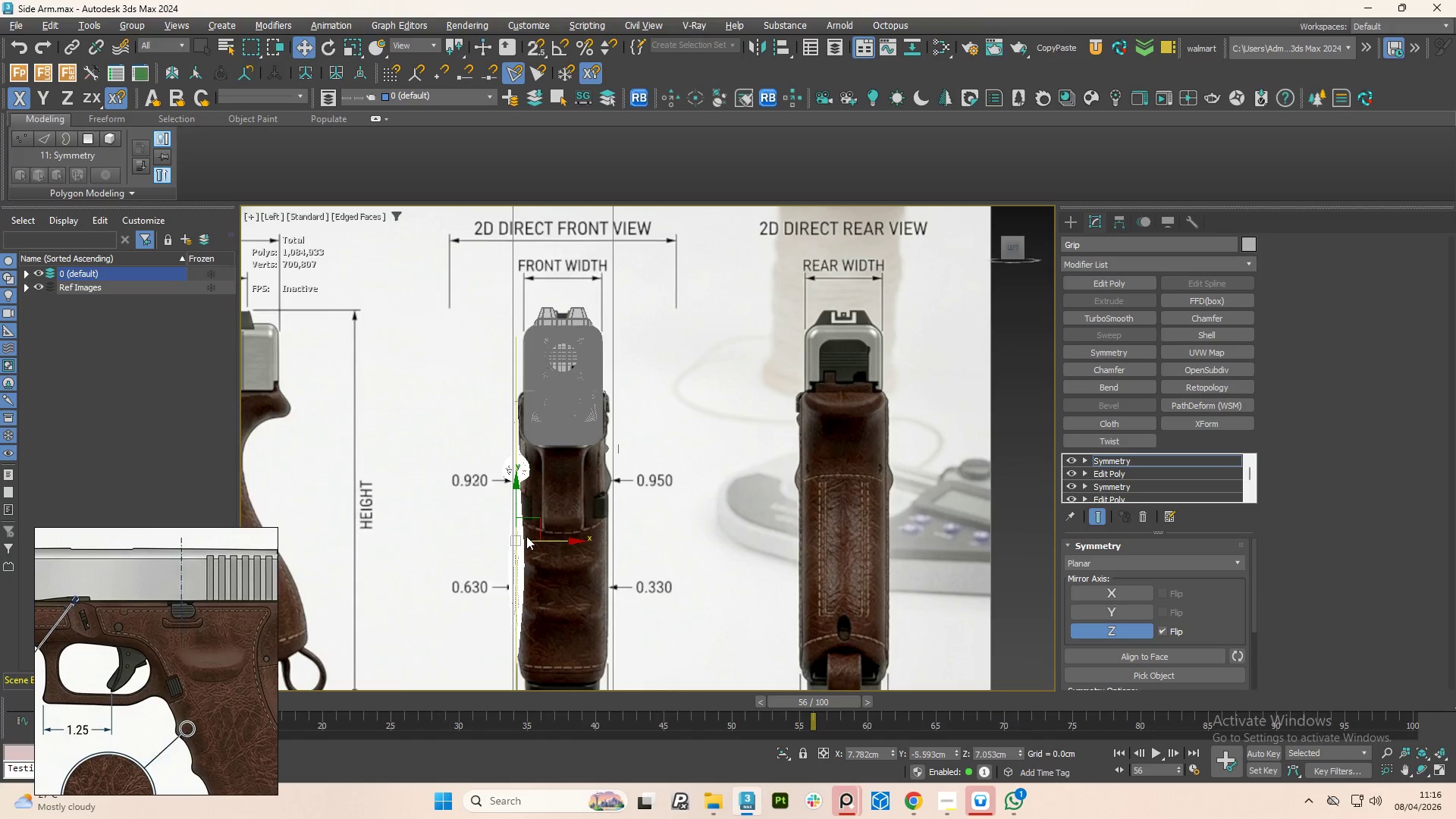 
left_click_drag(start_coordinate=[548, 538], to_coordinate=[593, 529])
 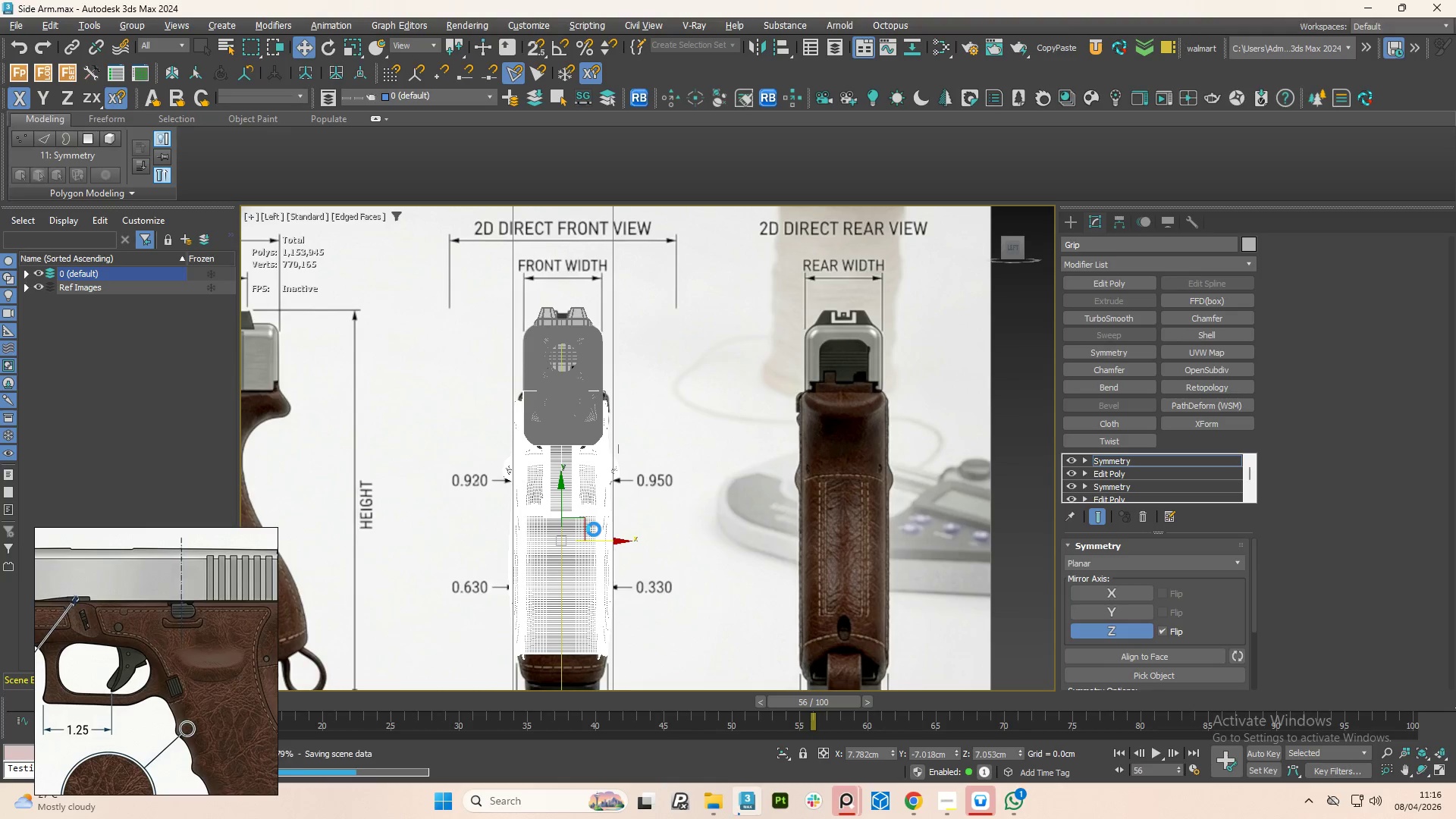 
key(F4)
 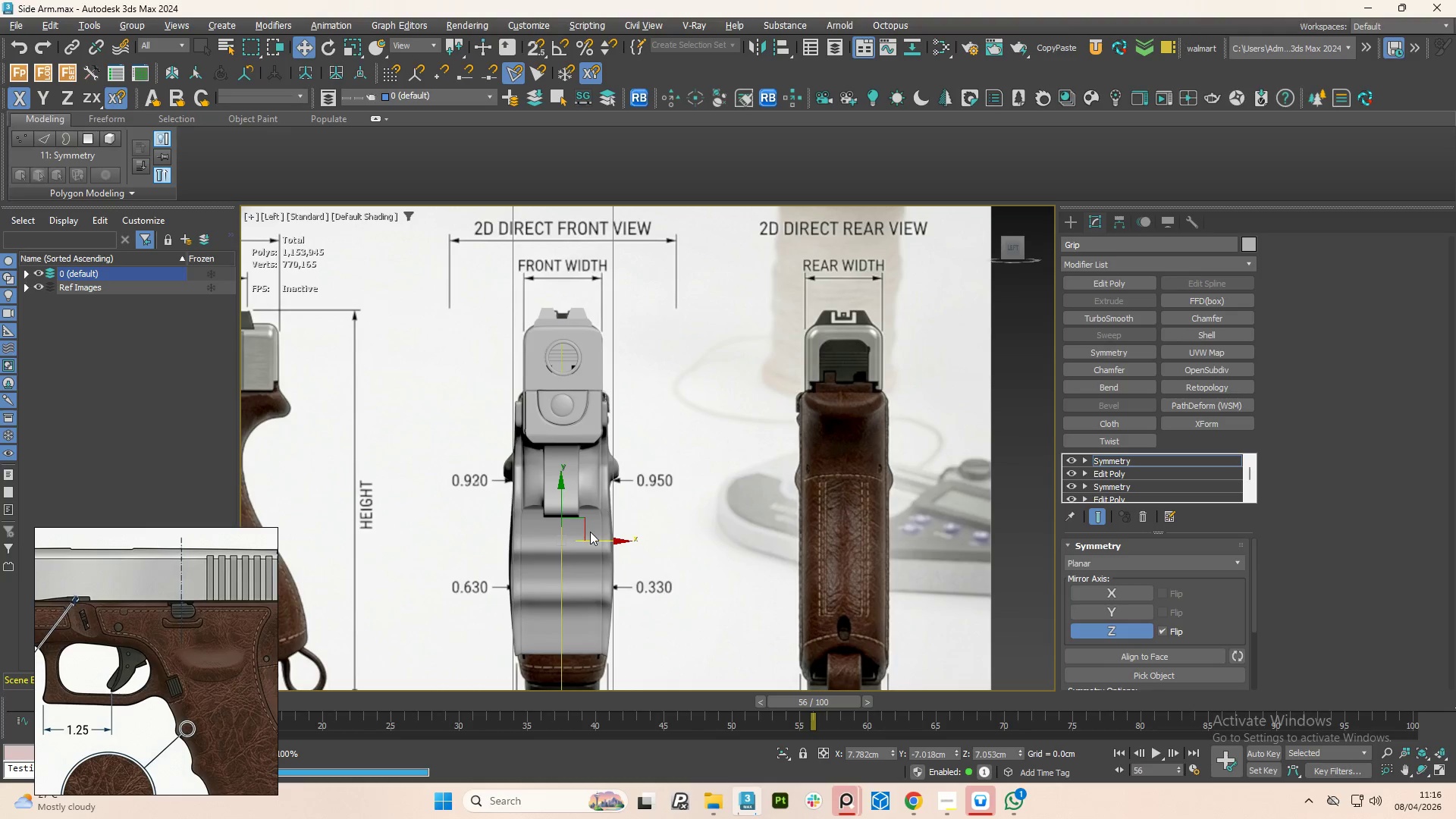 
scroll: coordinate [590, 532], scroll_direction: up, amount: 1.0
 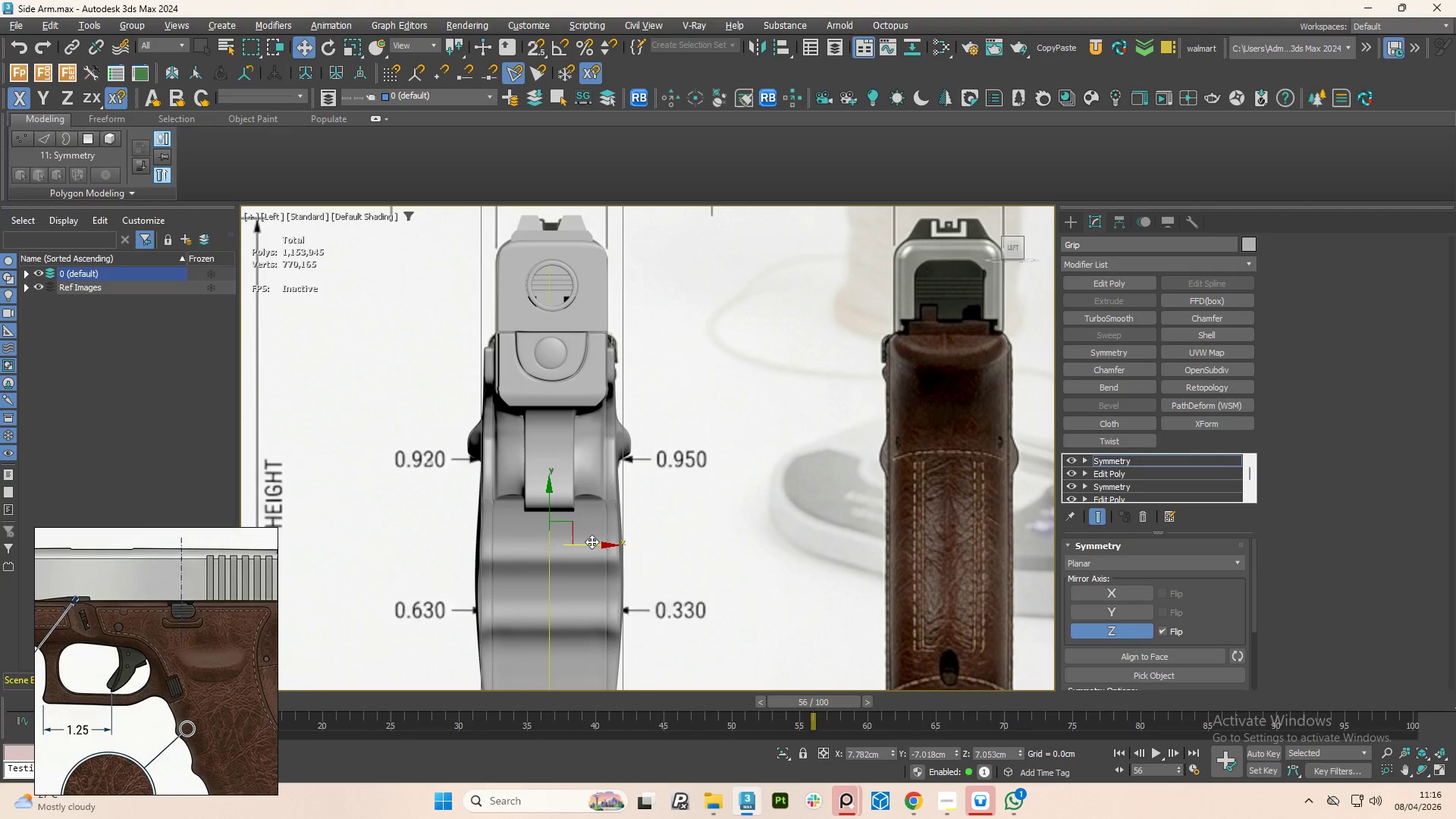 
left_click_drag(start_coordinate=[604, 547], to_coordinate=[607, 547])
 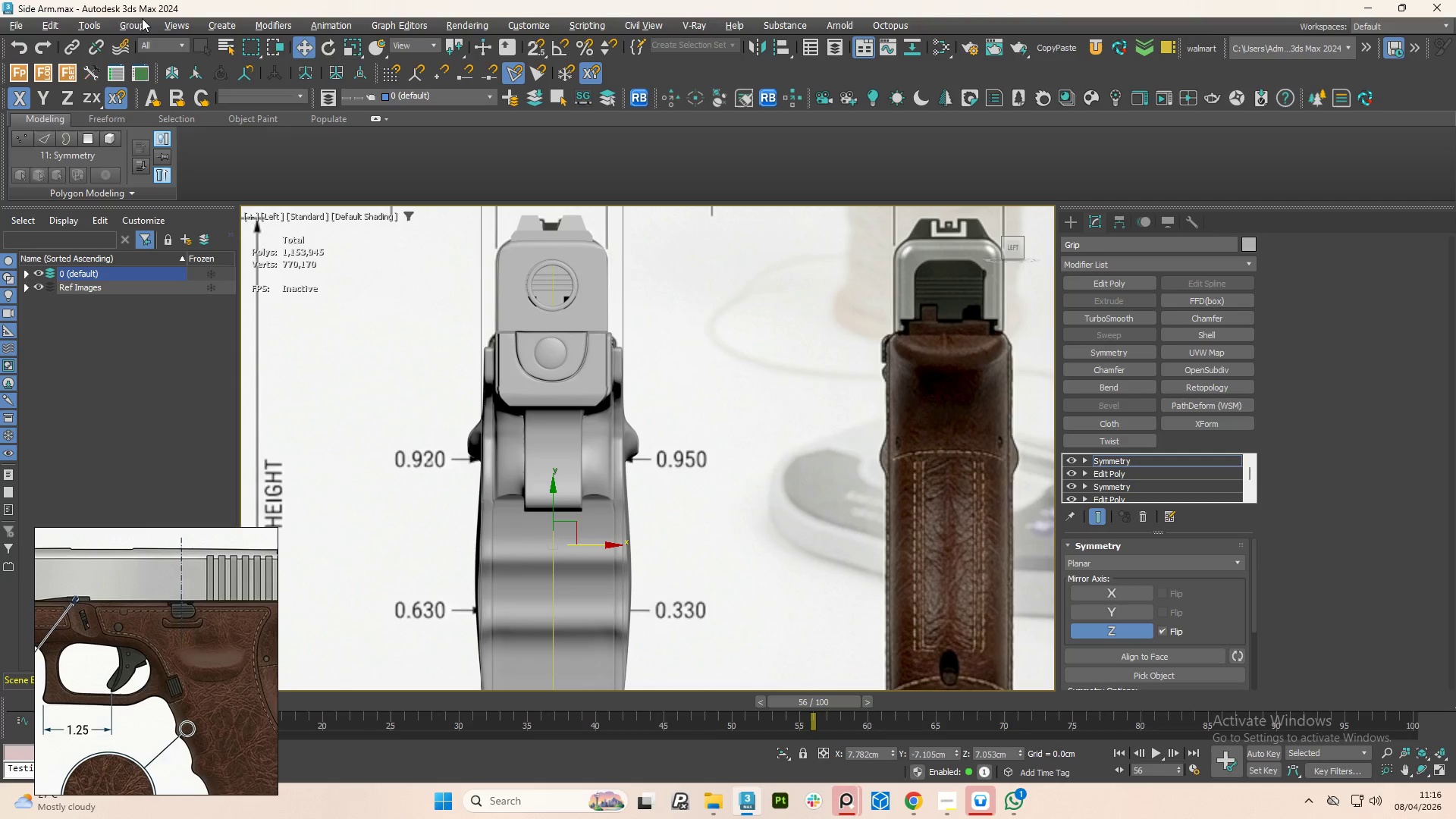 
left_click([308, 53])
 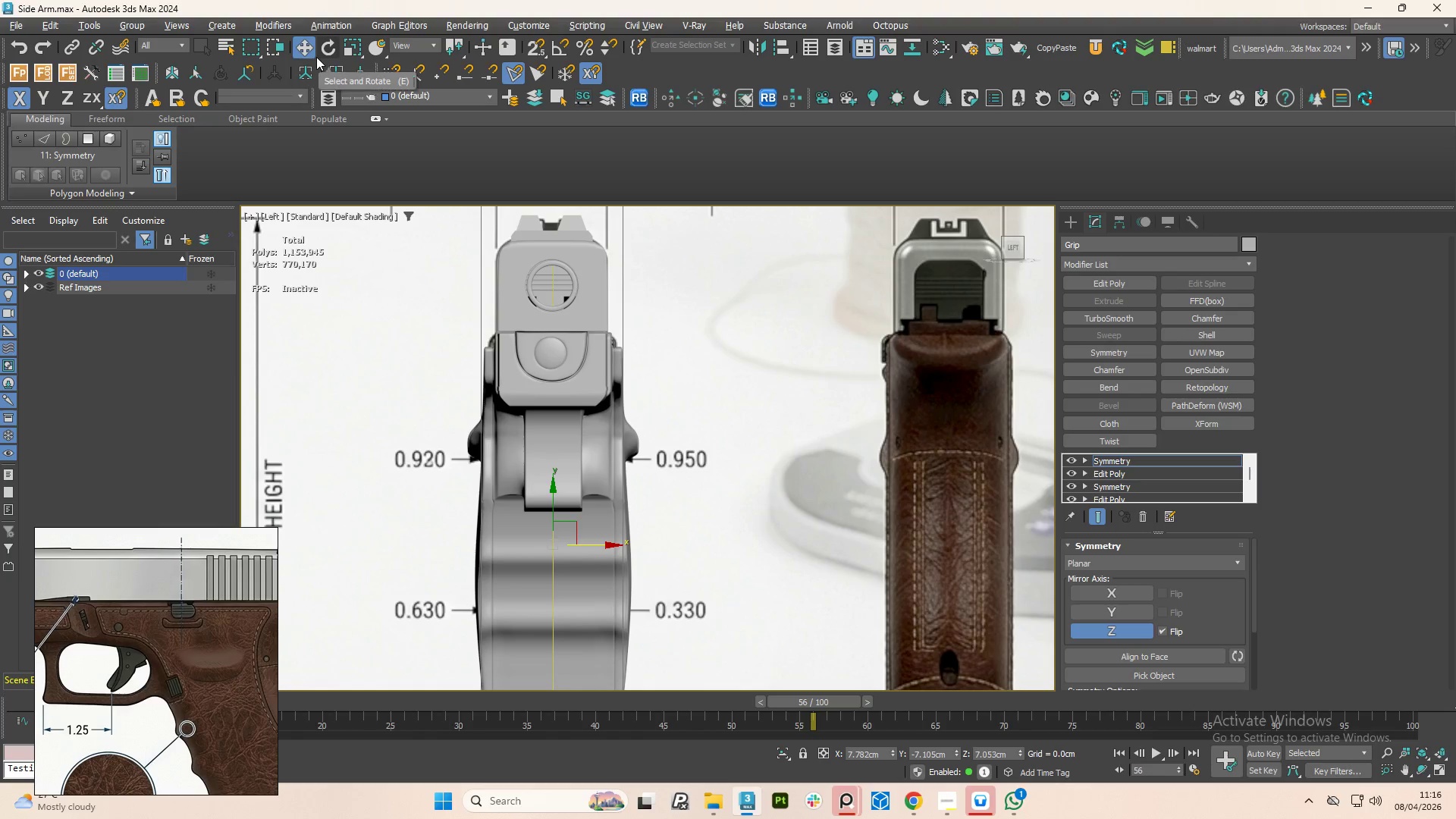 
left_click([303, 41])
 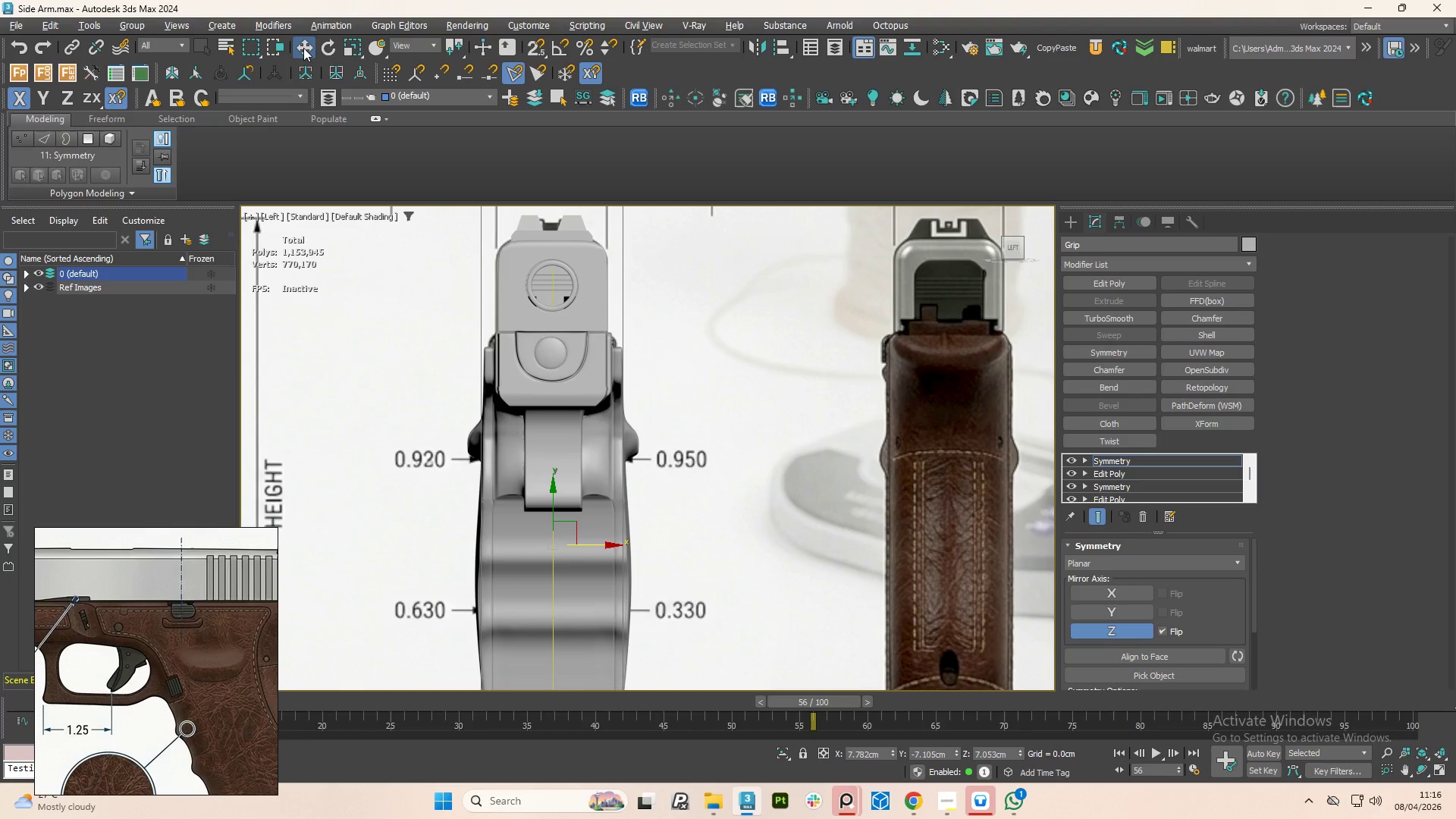 
right_click([303, 48])
 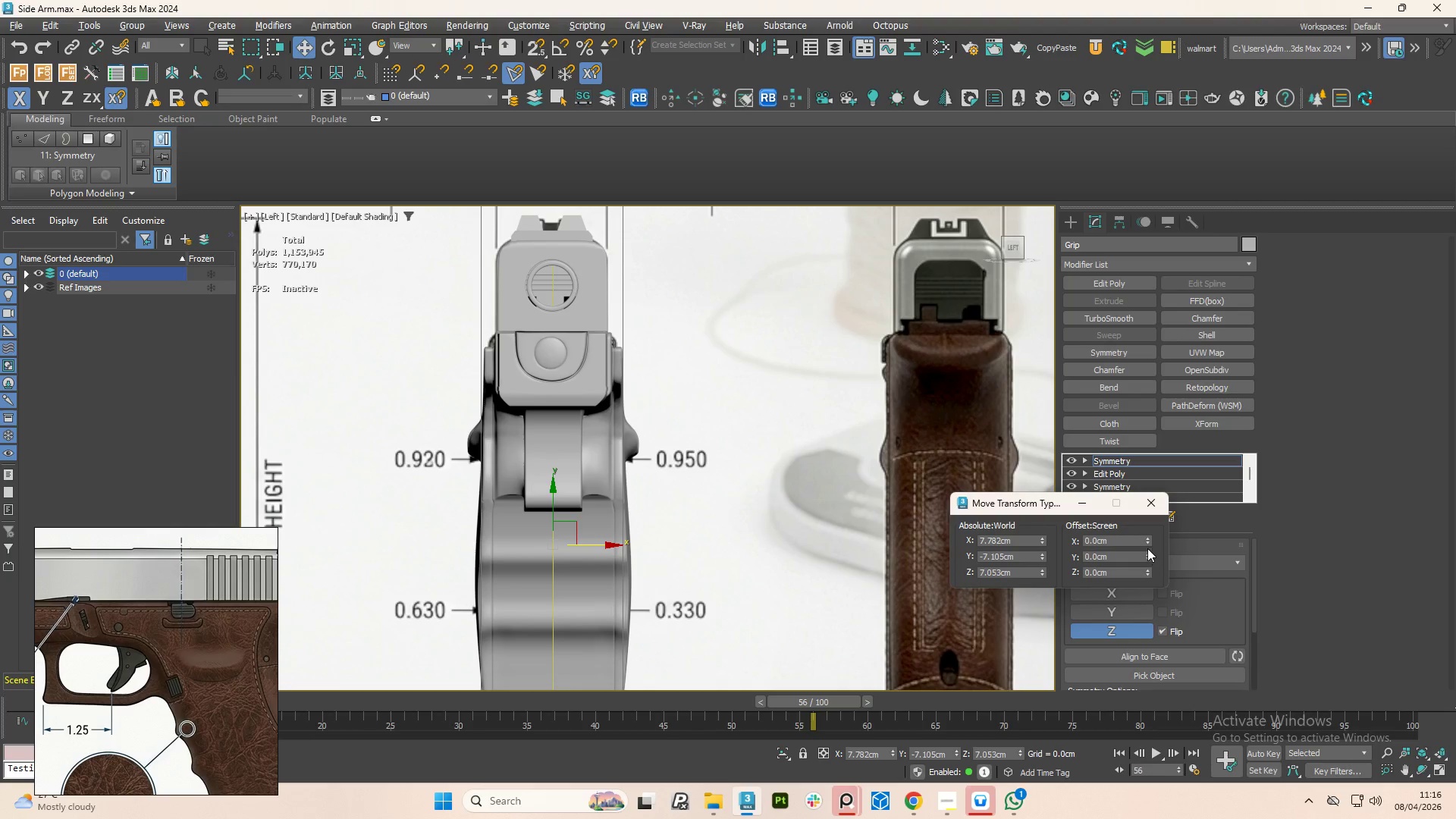 
left_click([1147, 544])
 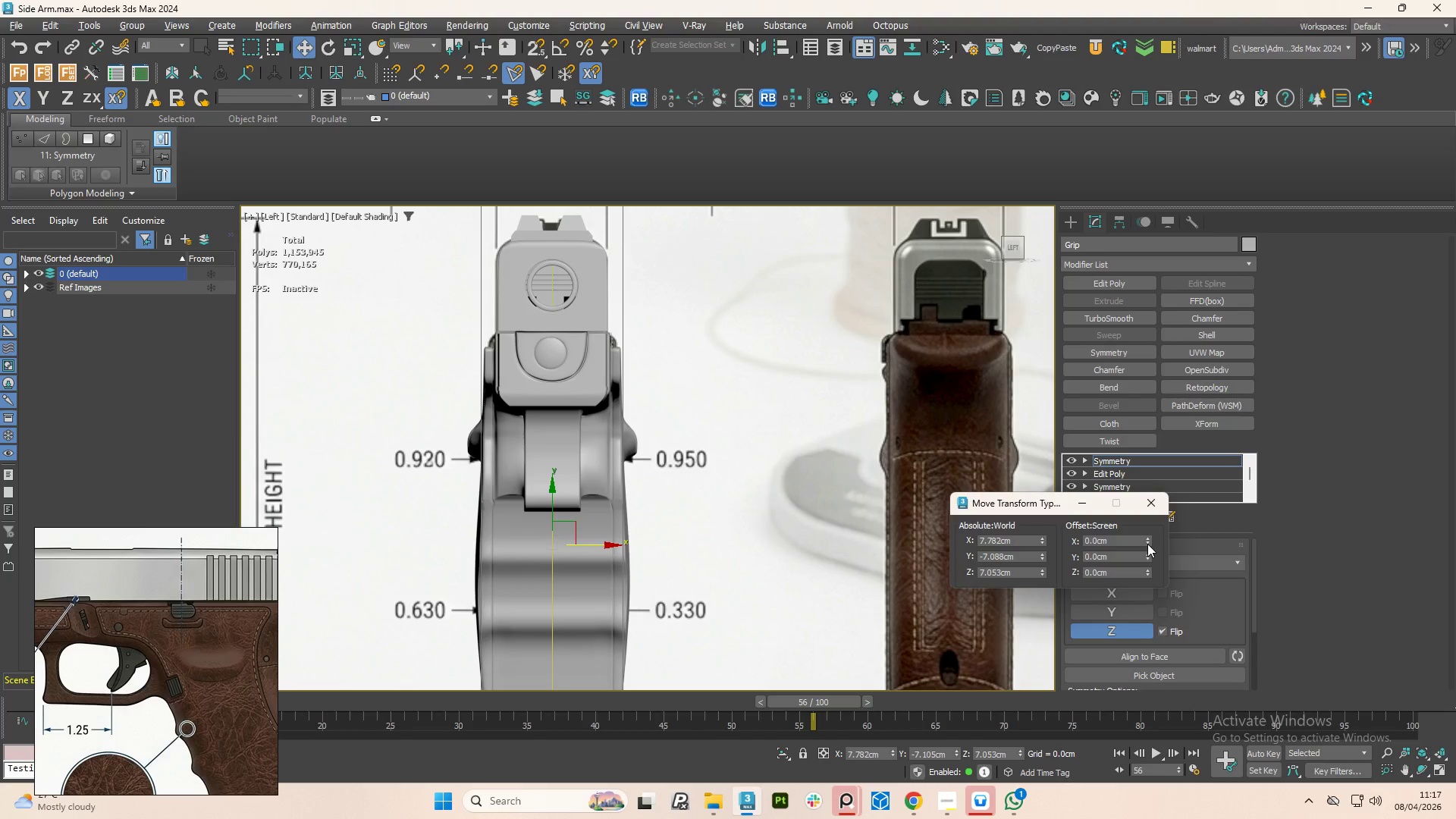 
wait(6.23)
 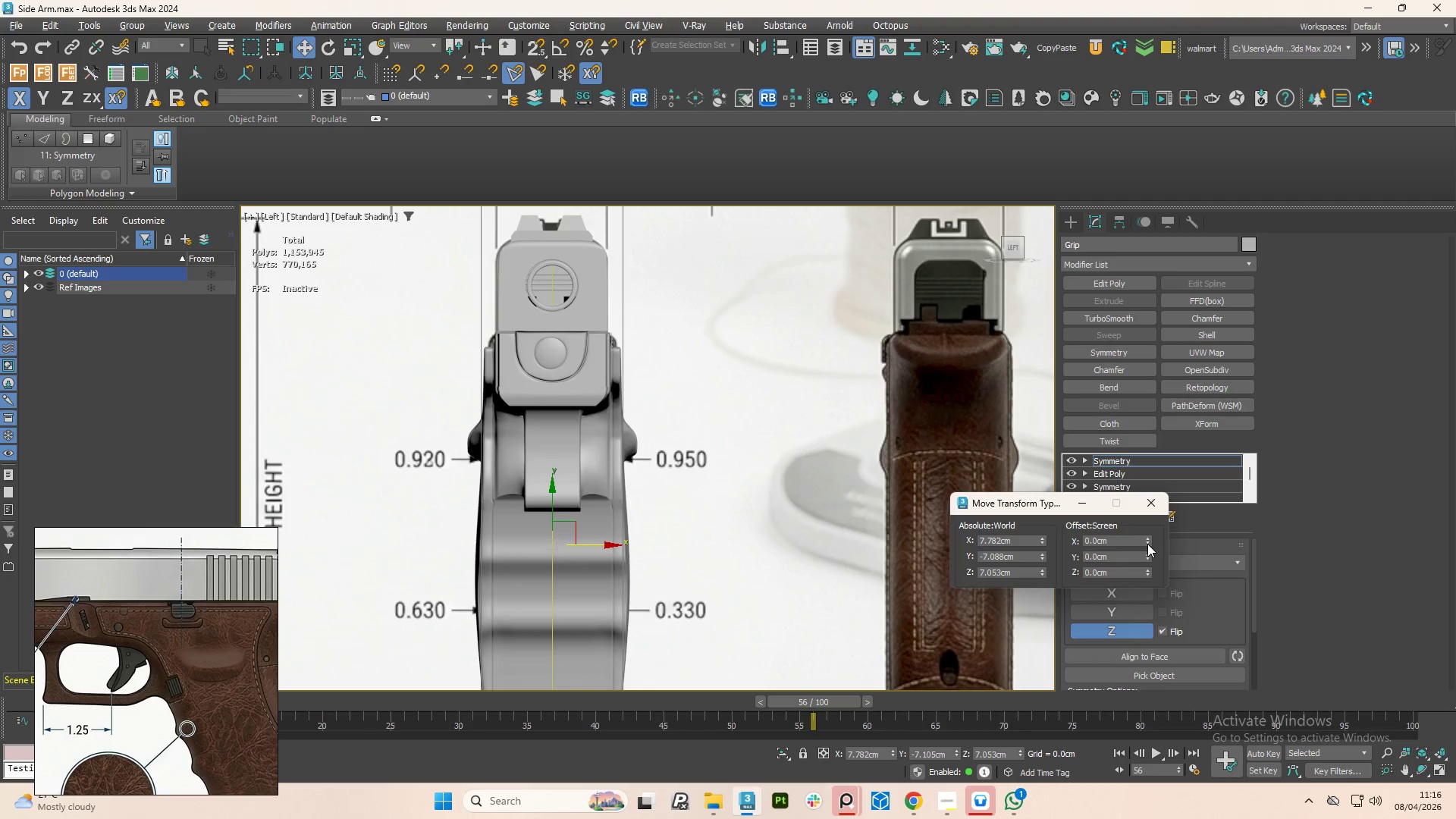 
left_click([1150, 504])
 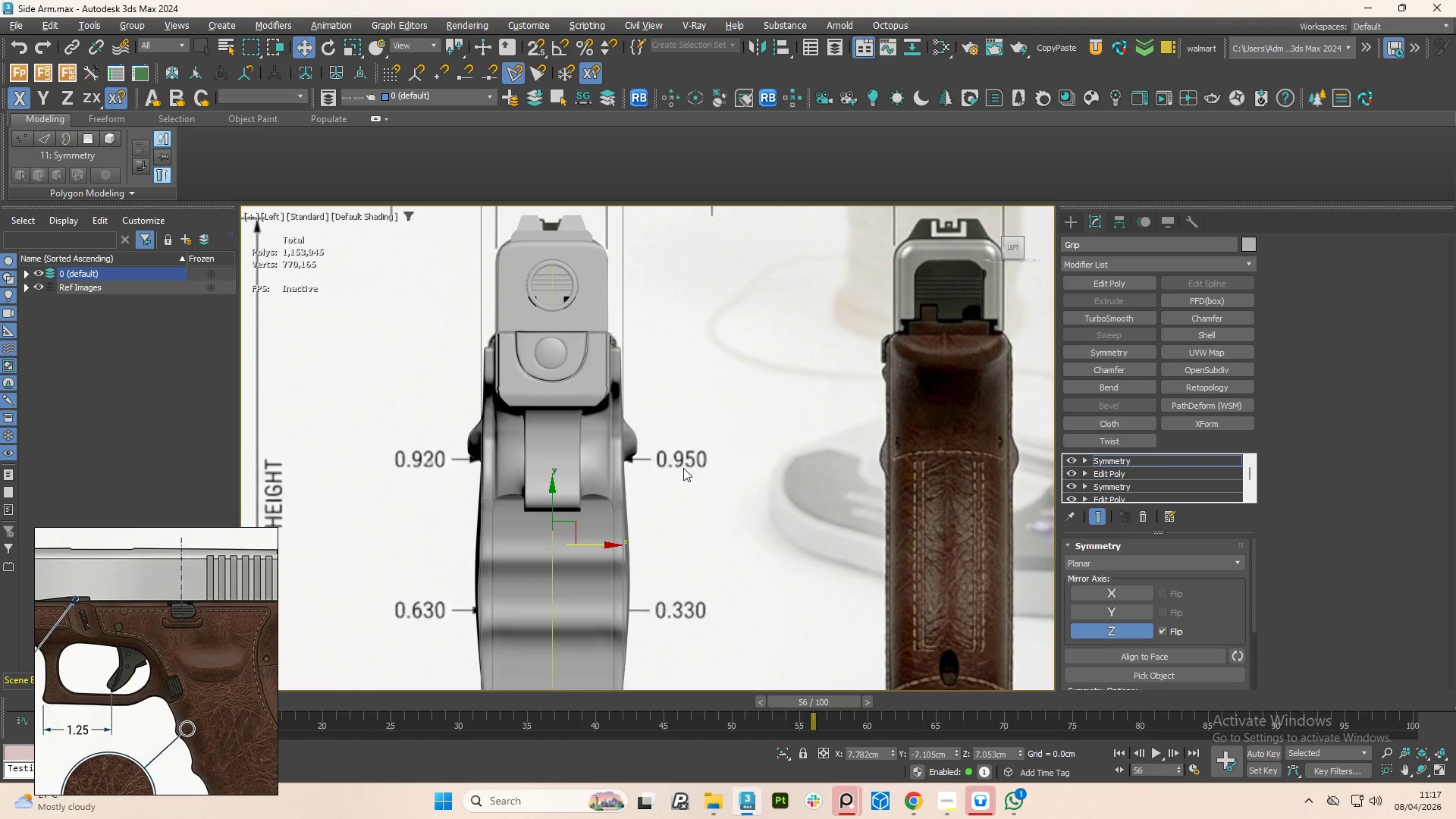 
scroll: coordinate [683, 468], scroll_direction: down, amount: 1.0
 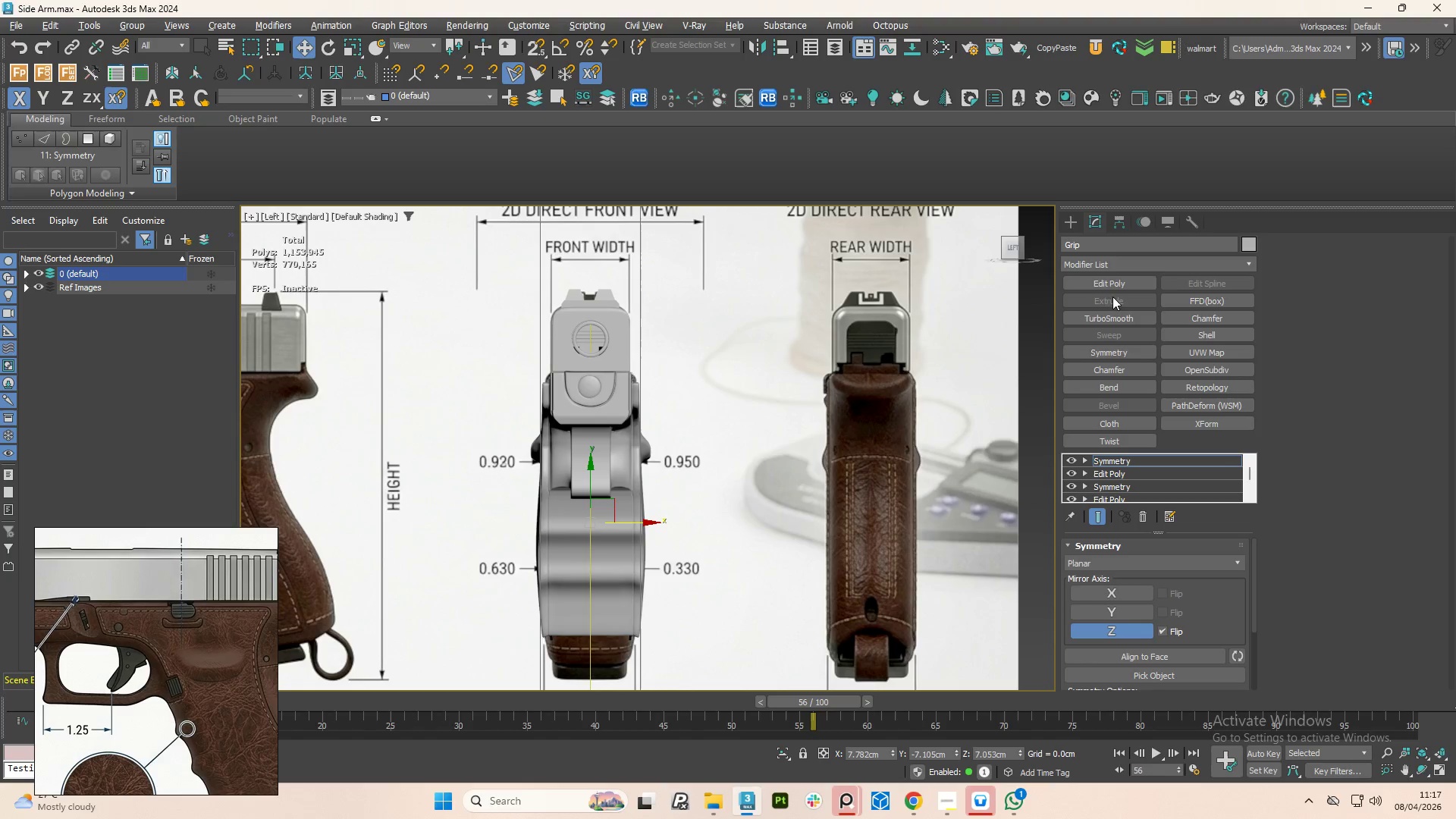 
left_click([1112, 286])
 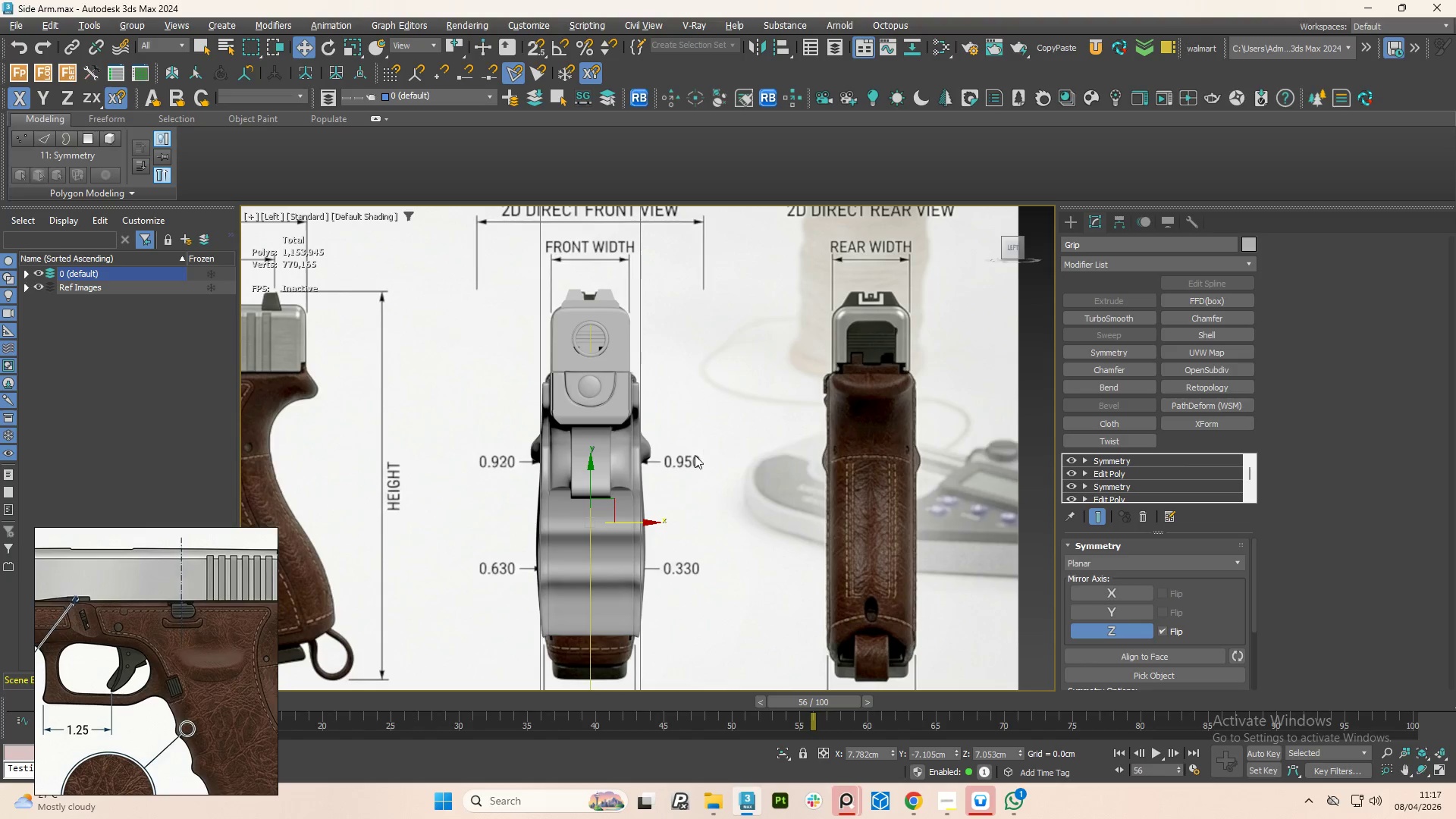 
scroll: coordinate [663, 498], scroll_direction: down, amount: 1.0
 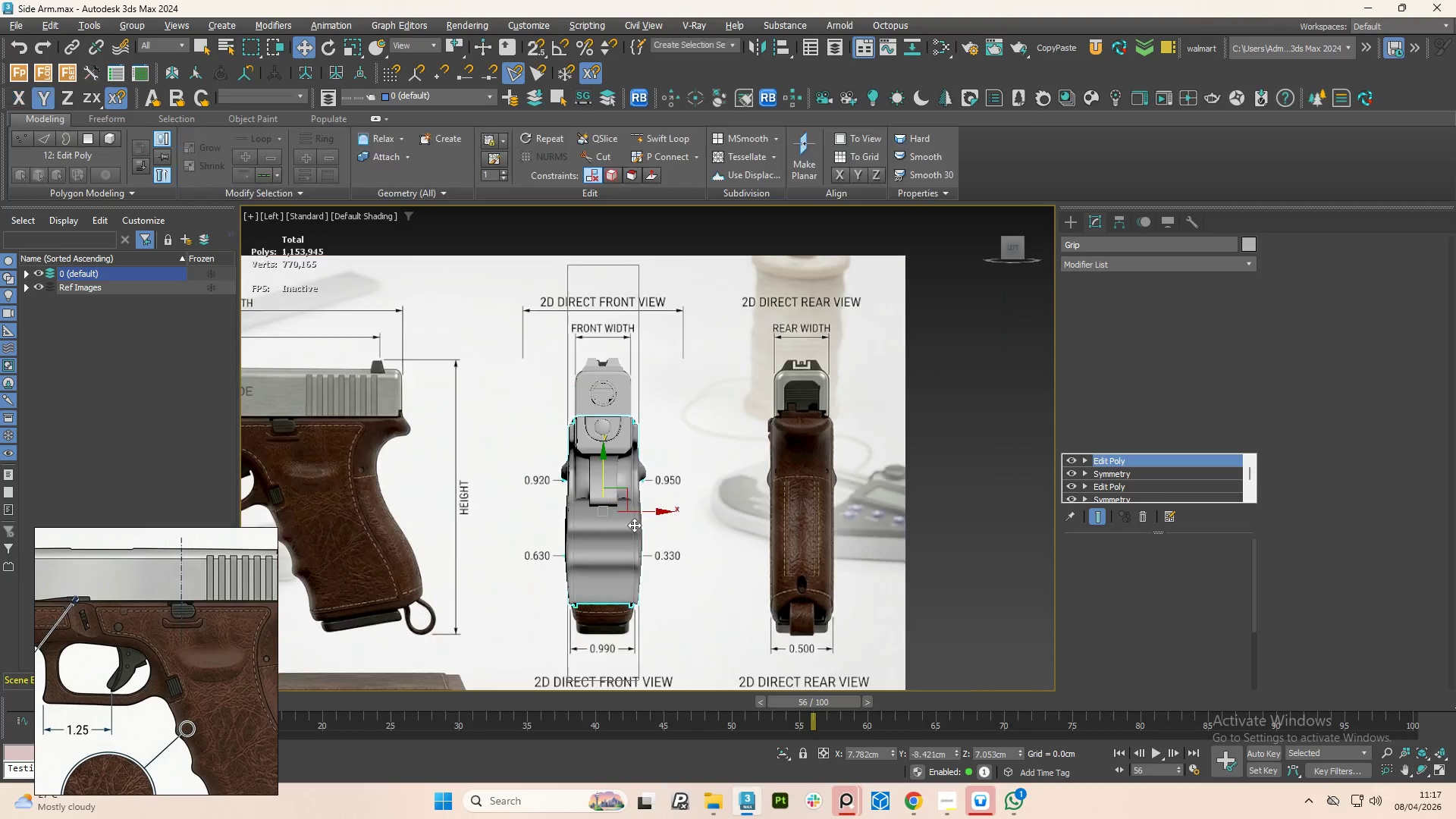 
hold_key(key=AltLeft, duration=1.5)
 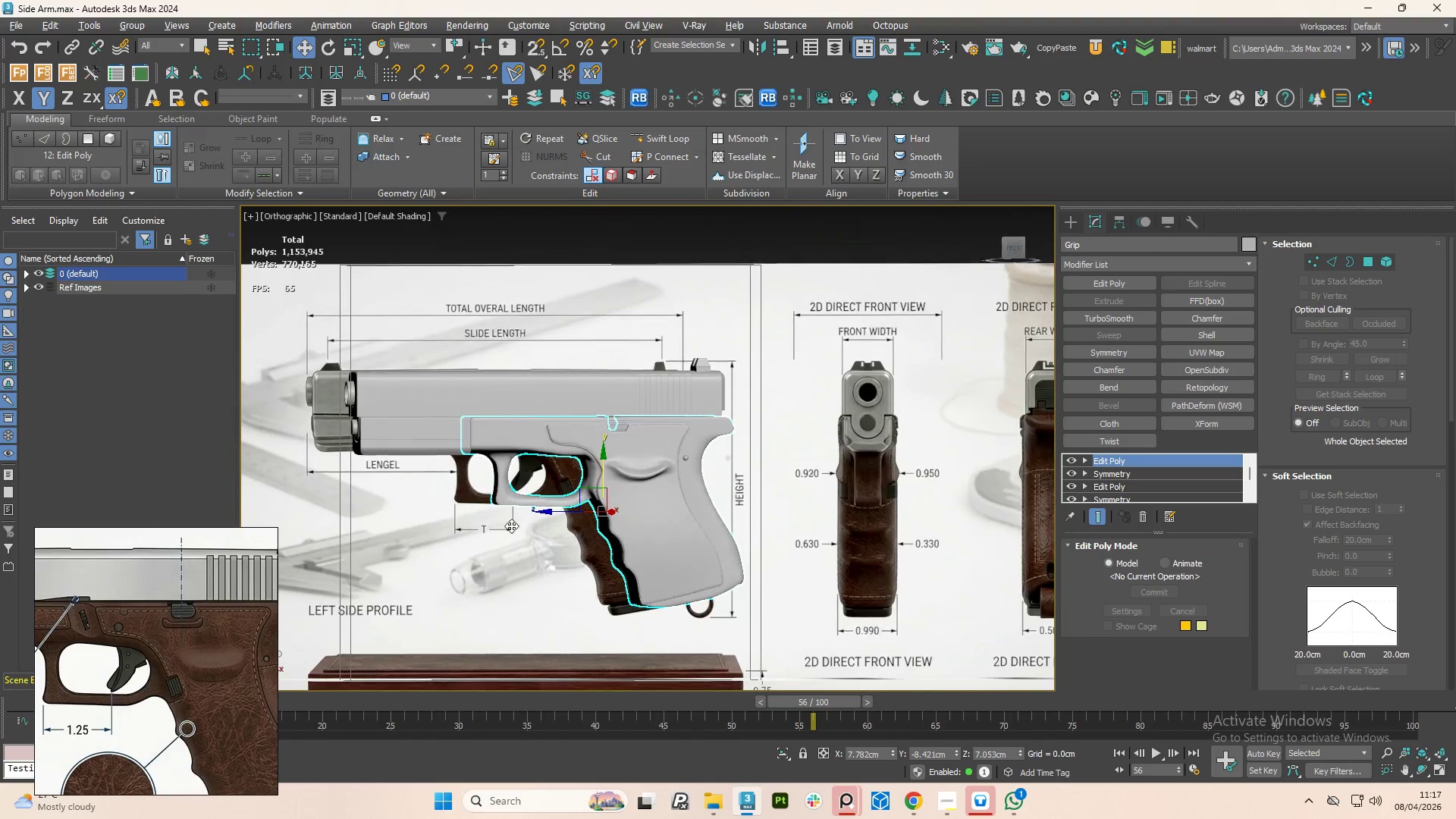 
hold_key(key=AltLeft, duration=1.39)
 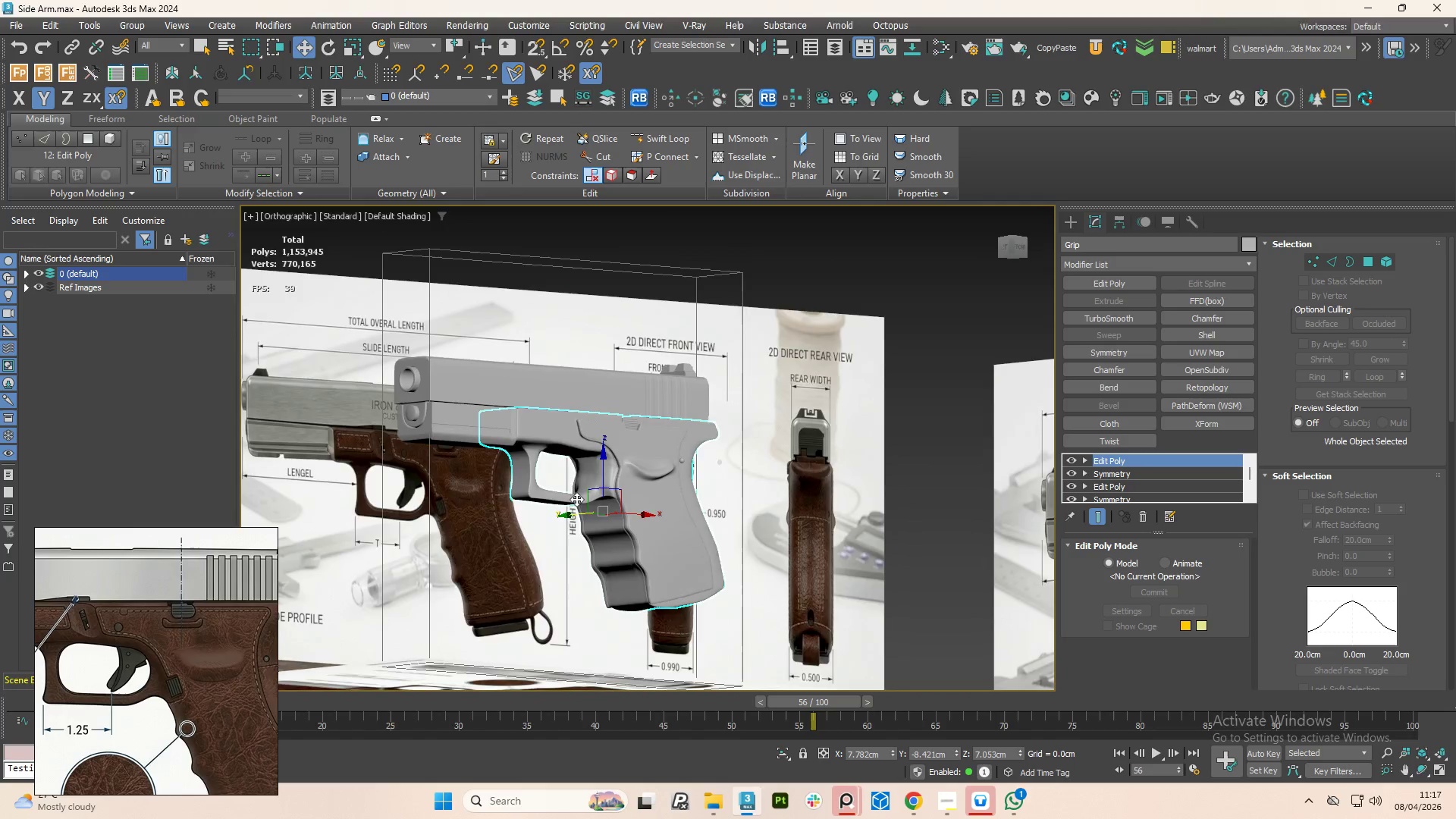 
hold_key(key=AltLeft, duration=1.5)
 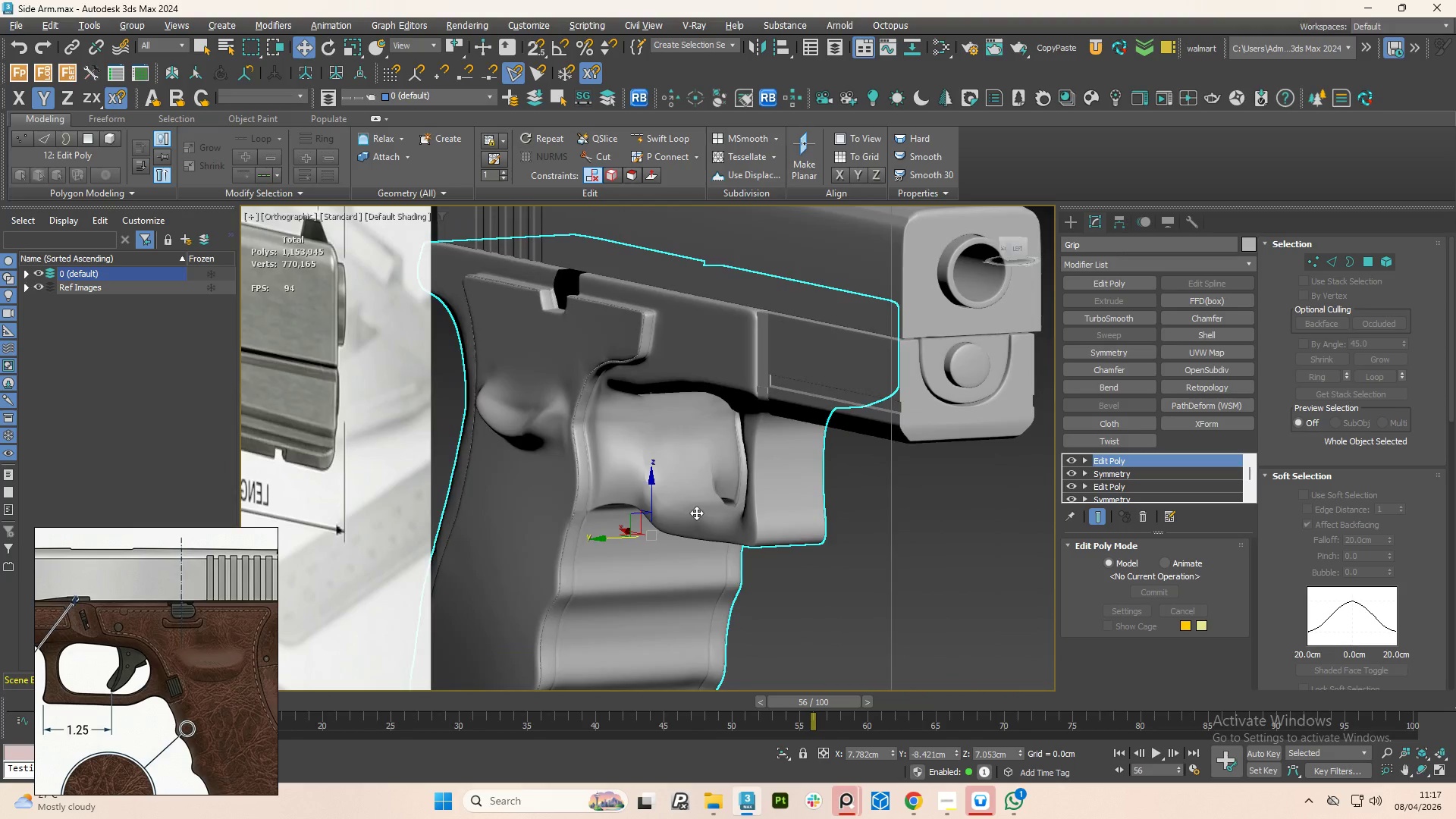 
scroll: coordinate [577, 498], scroll_direction: up, amount: 3.0
 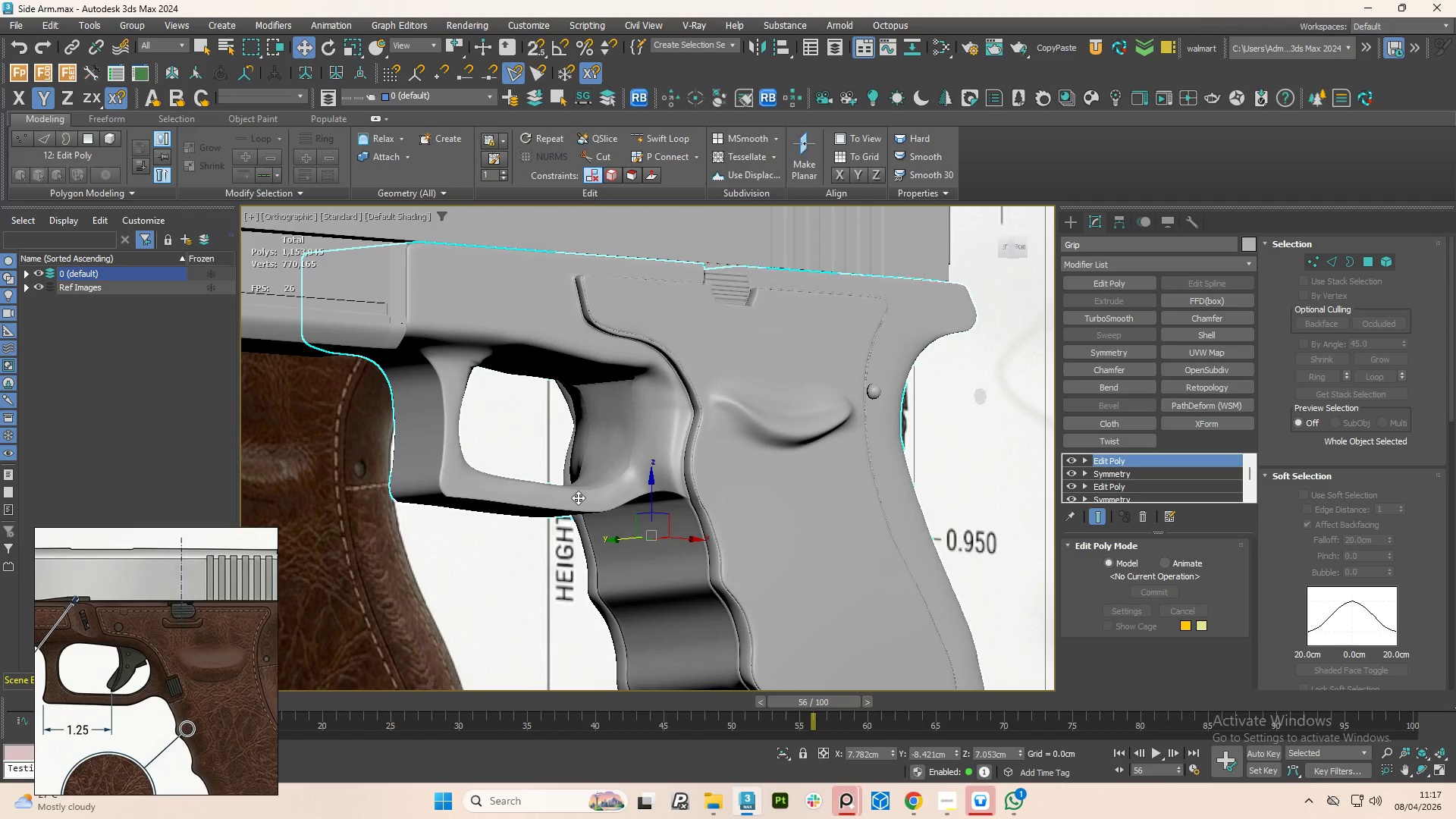 
key(Alt+AltLeft)
 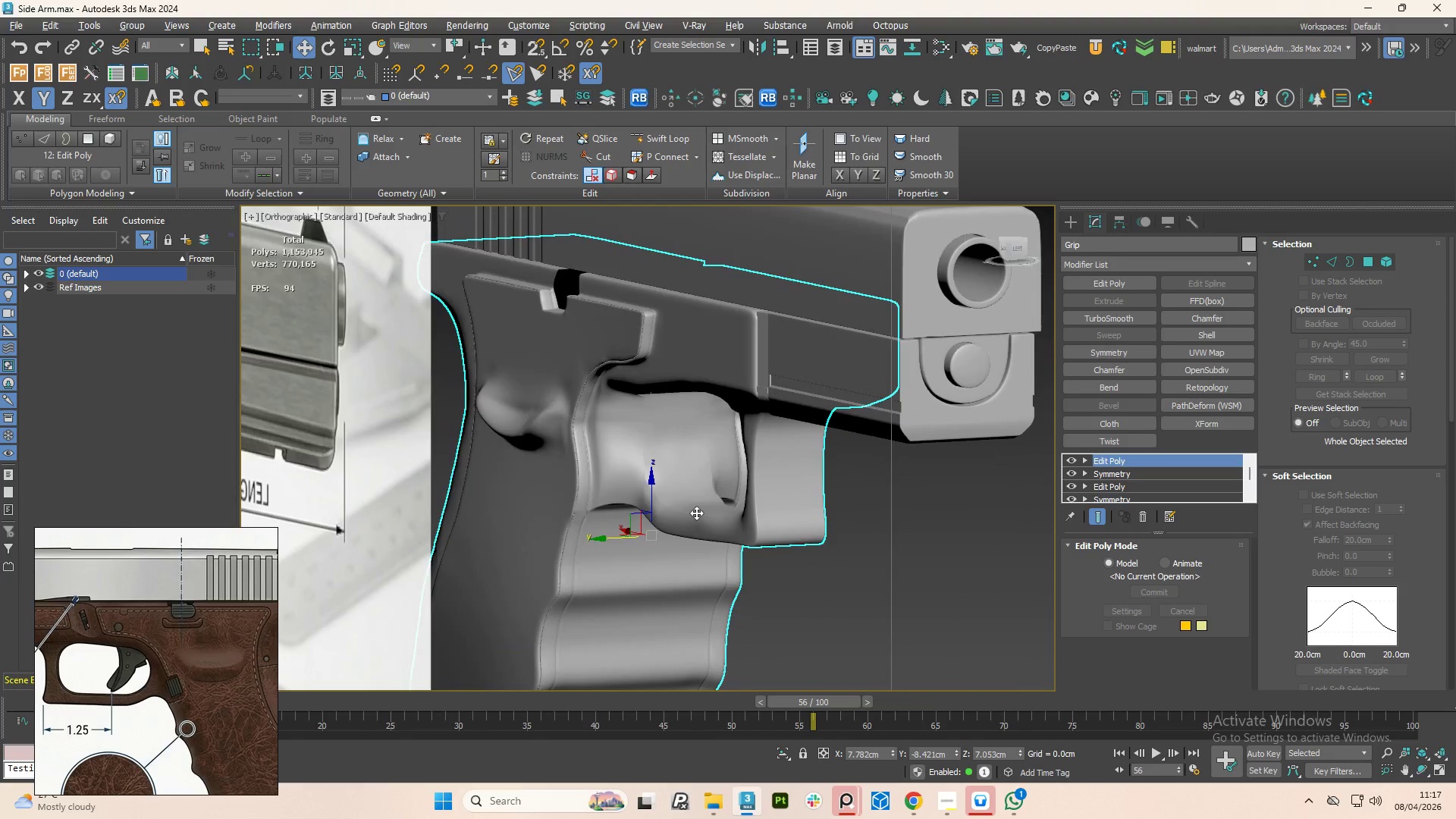 
key(Alt+AltLeft)
 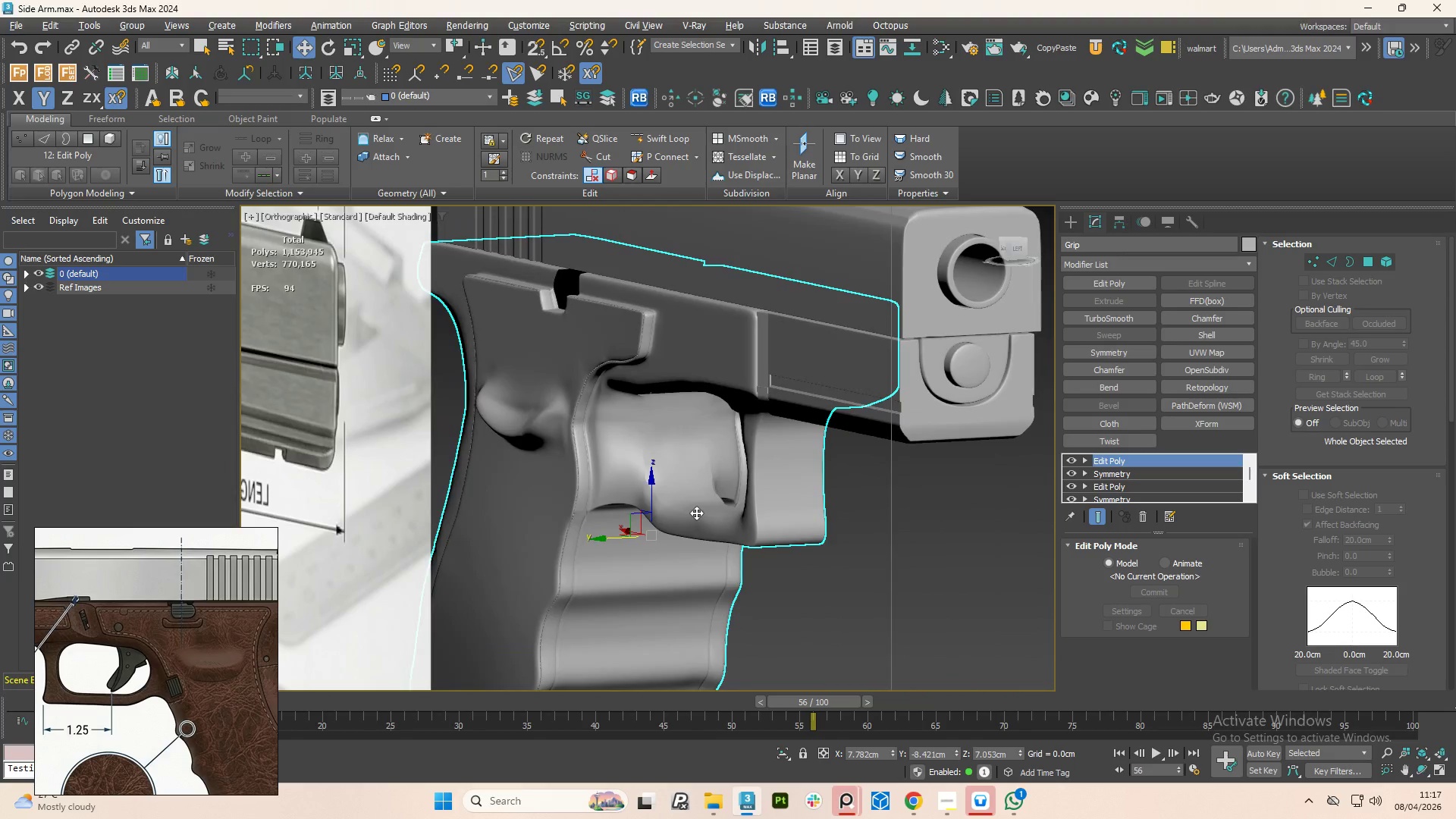 
key(Alt+AltLeft)
 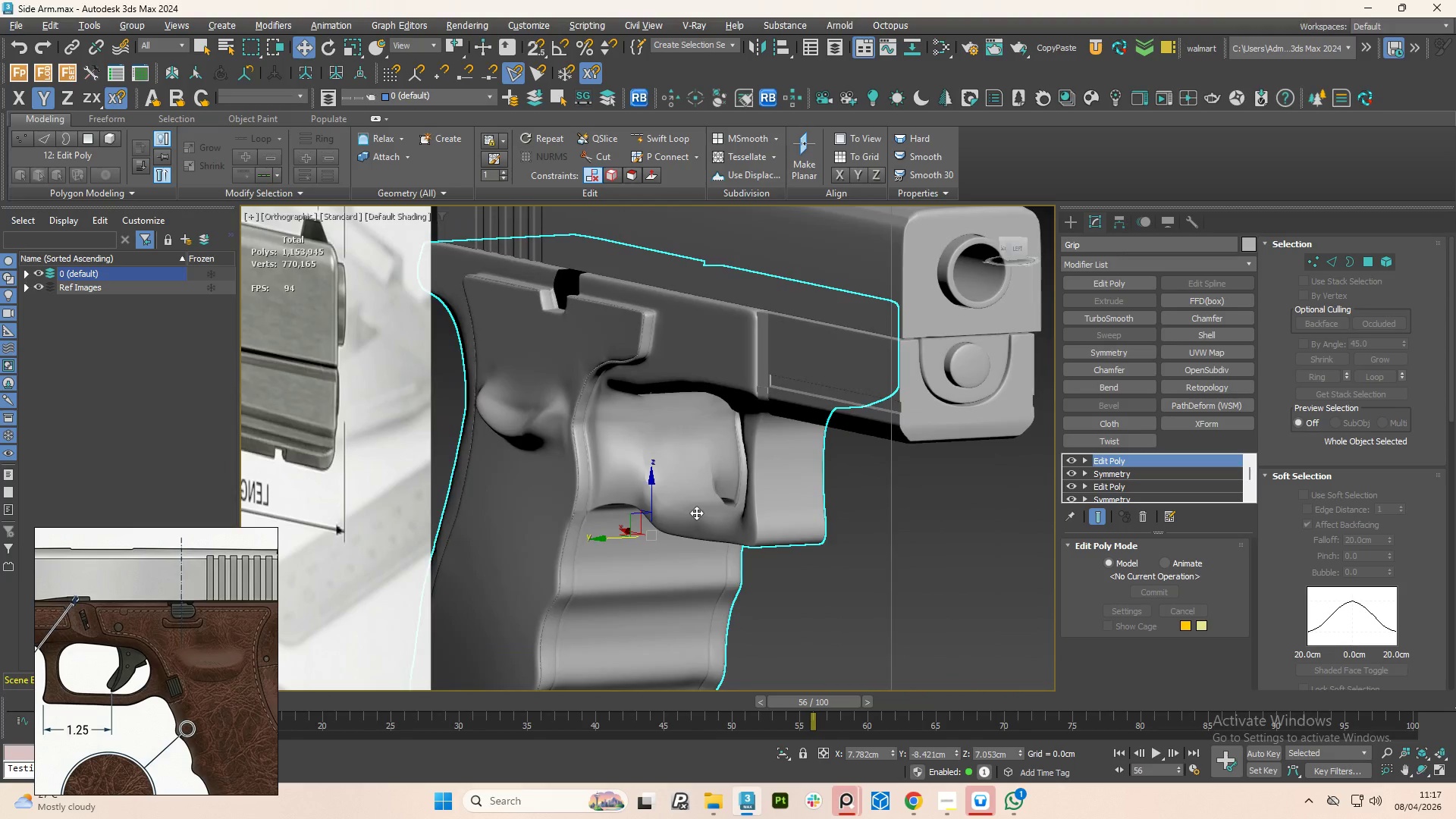 
key(Alt+AltLeft)
 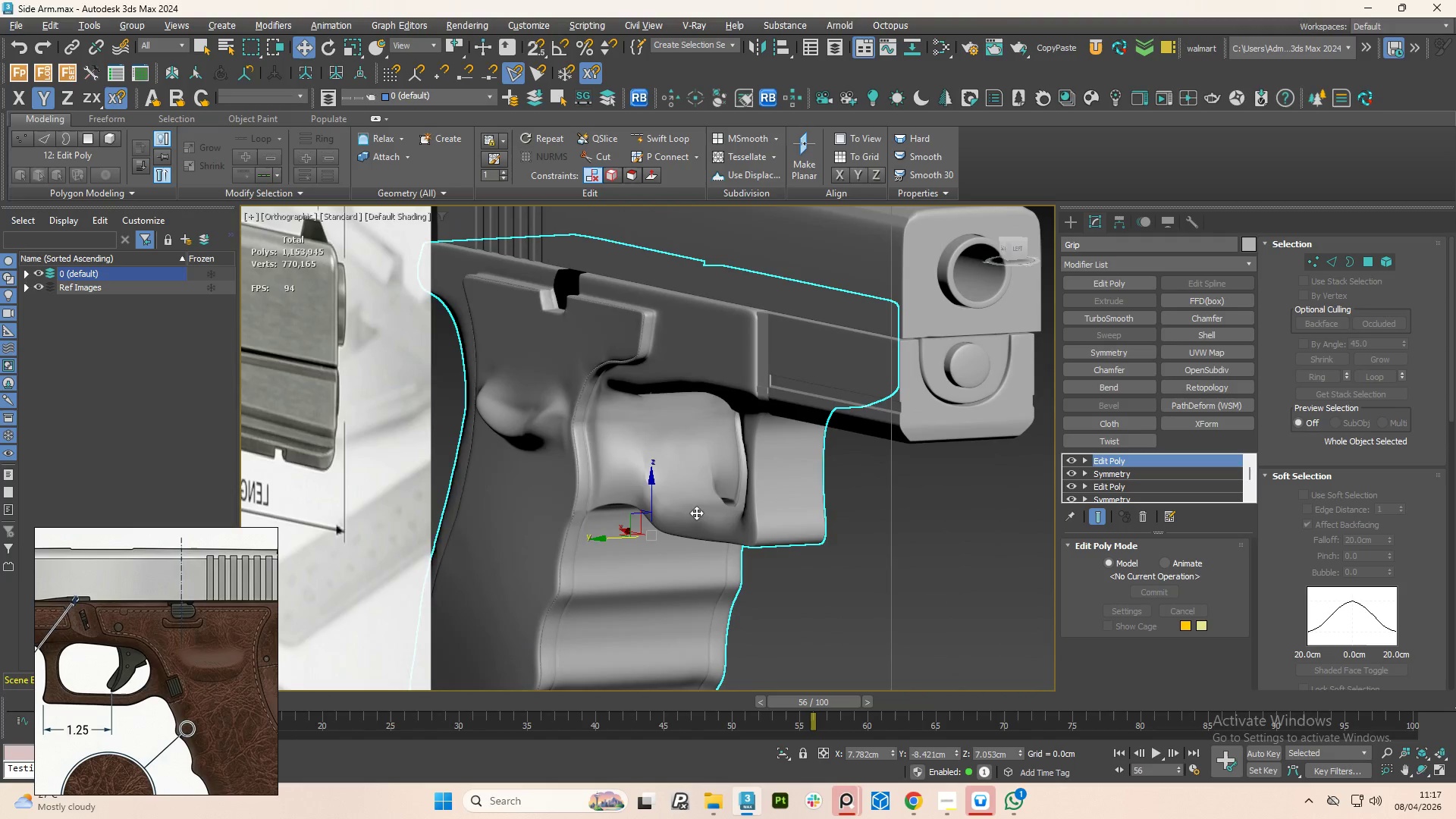 
key(Alt+AltLeft)
 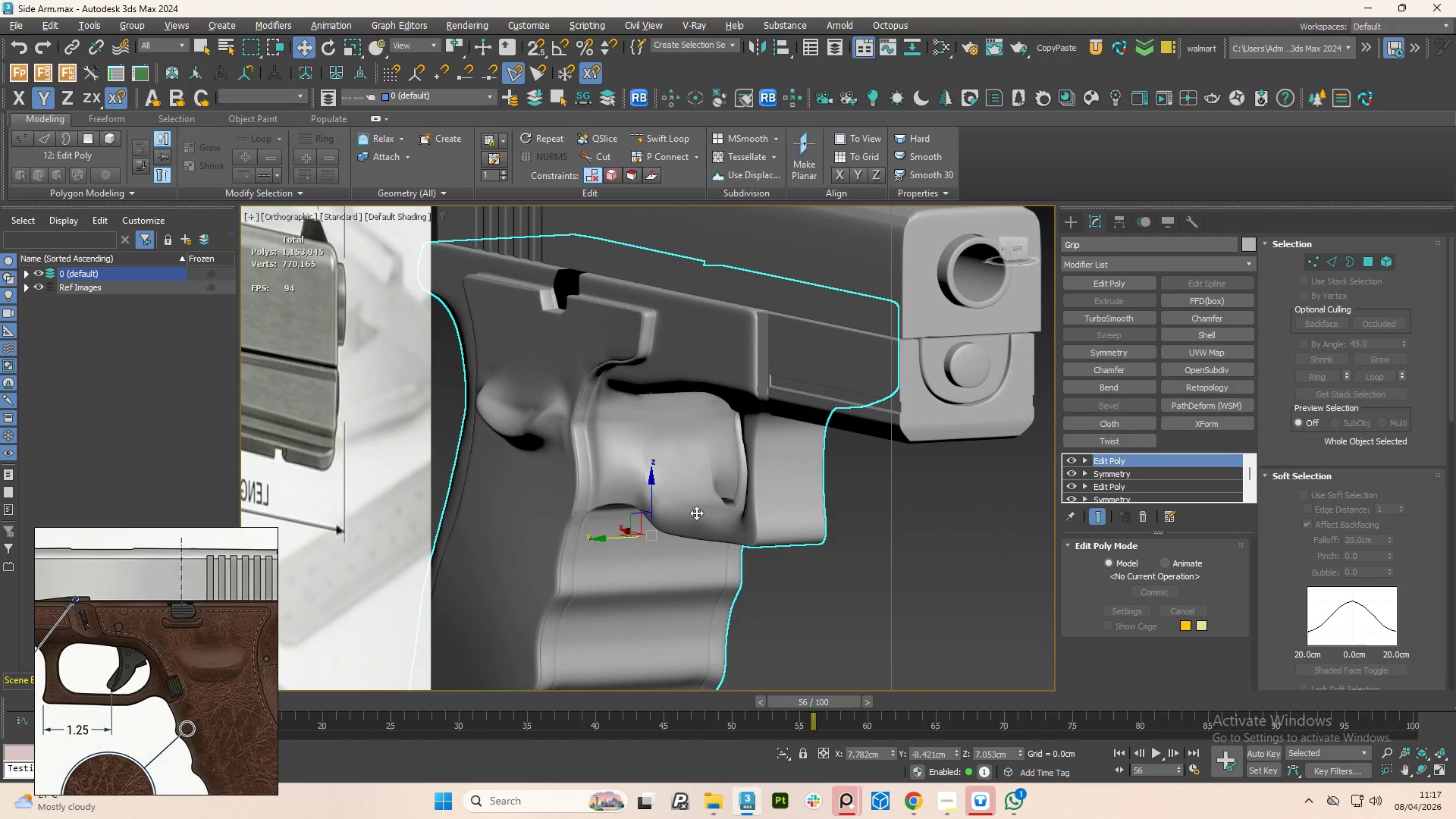 
key(Alt+AltLeft)
 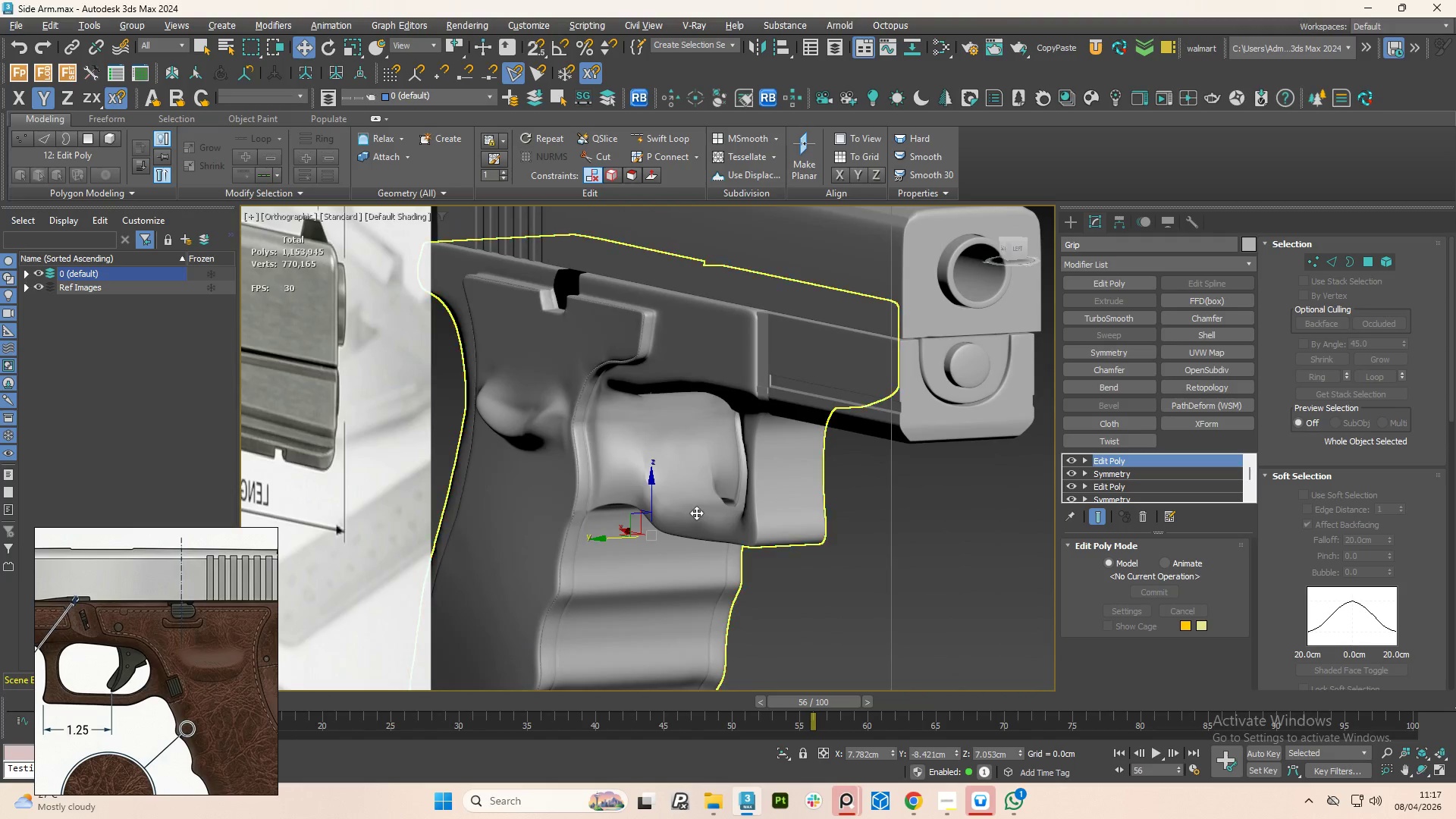 
key(Alt+AltLeft)
 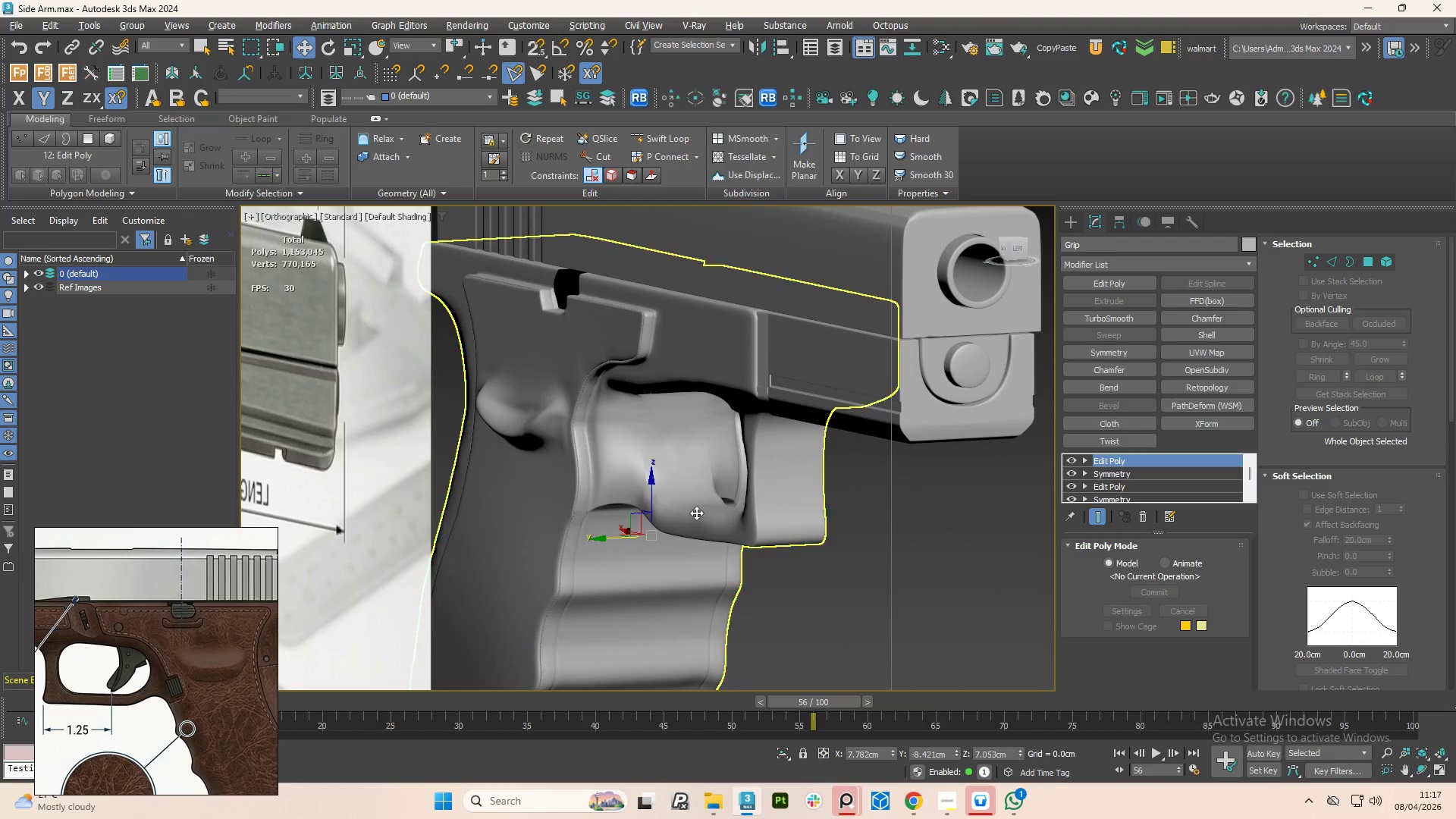 
key(Alt+AltLeft)
 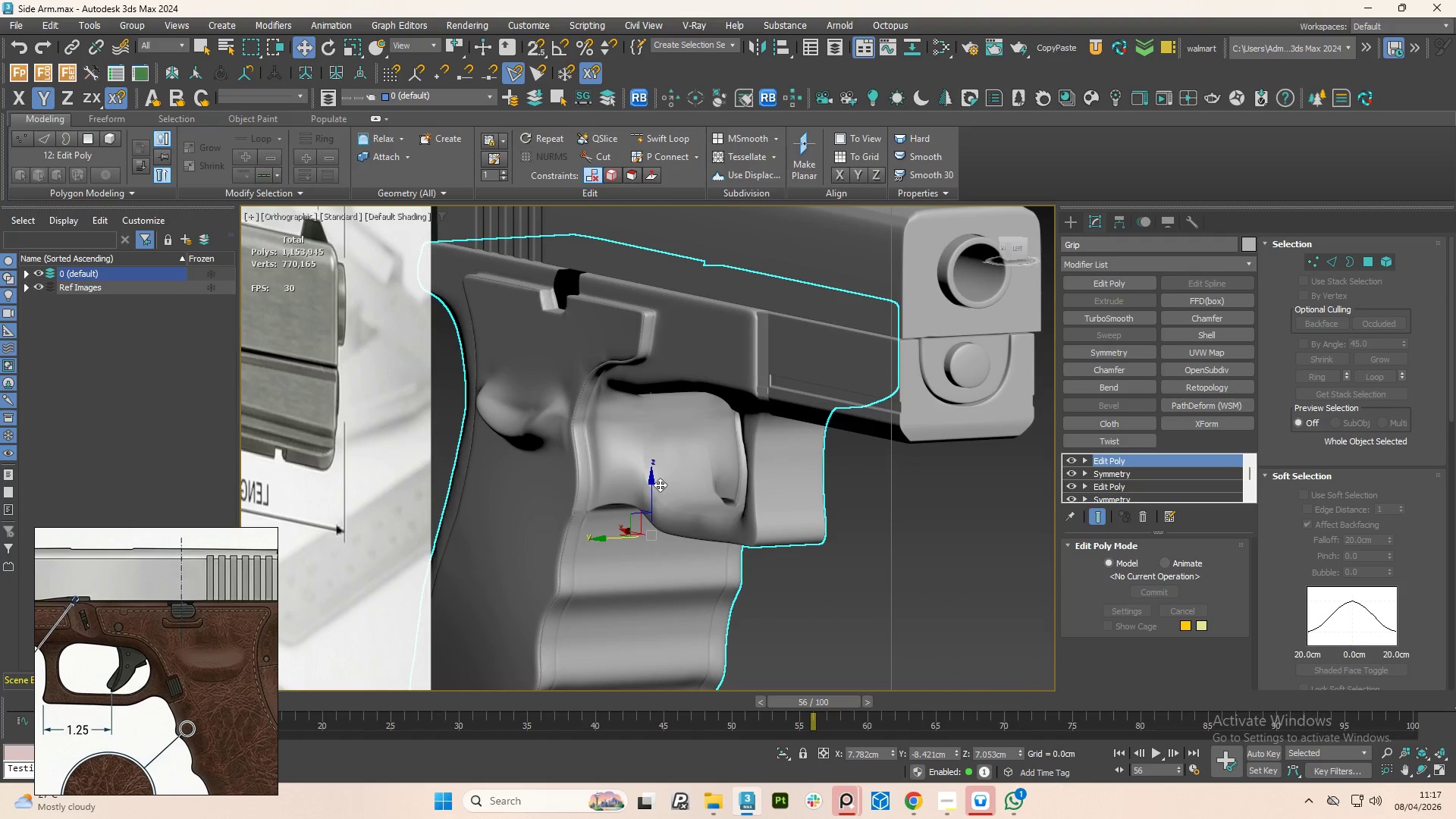 
hold_key(key=AltLeft, duration=1.5)
 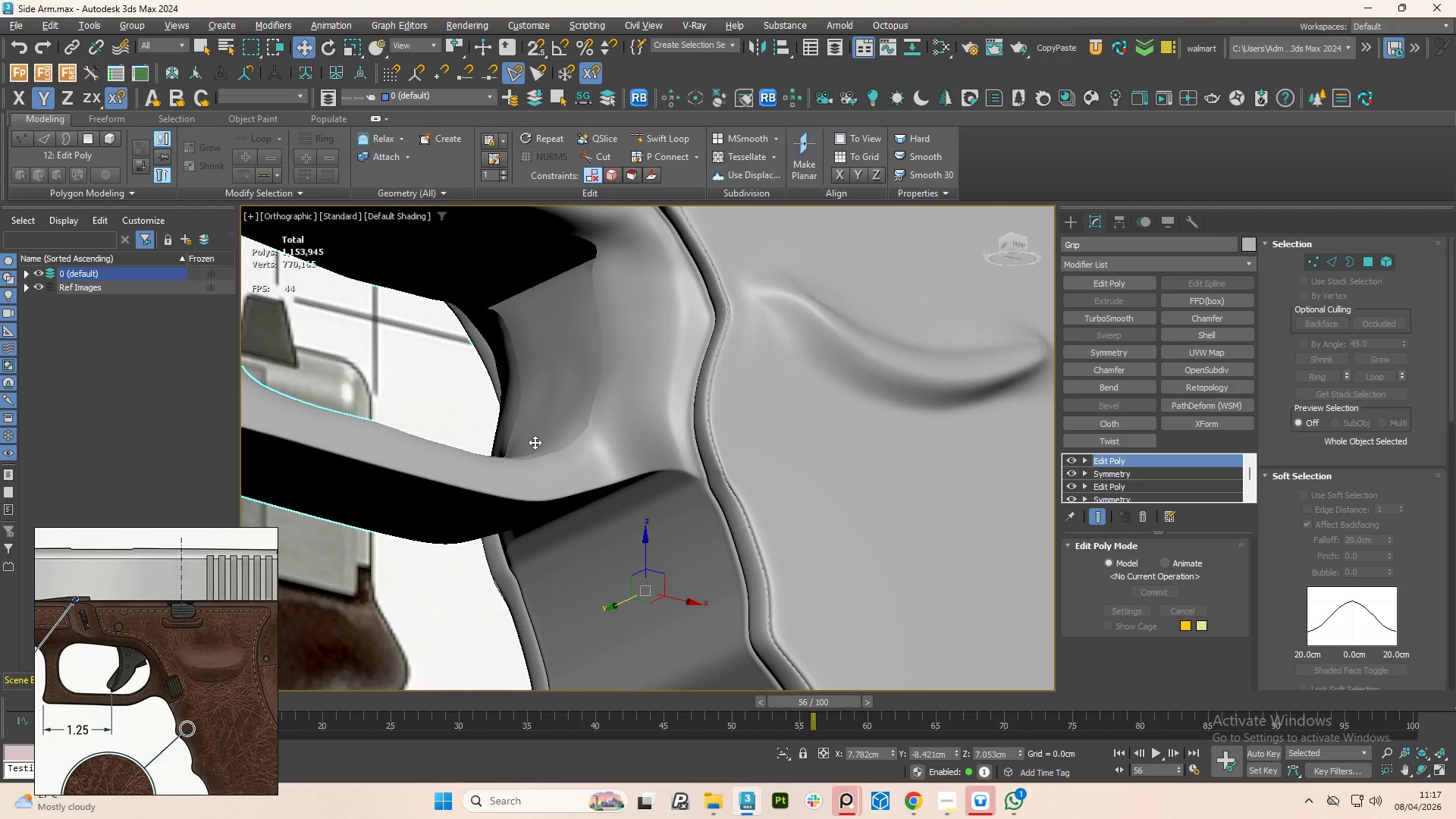 
scroll: coordinate [657, 481], scroll_direction: up, amount: 2.0
 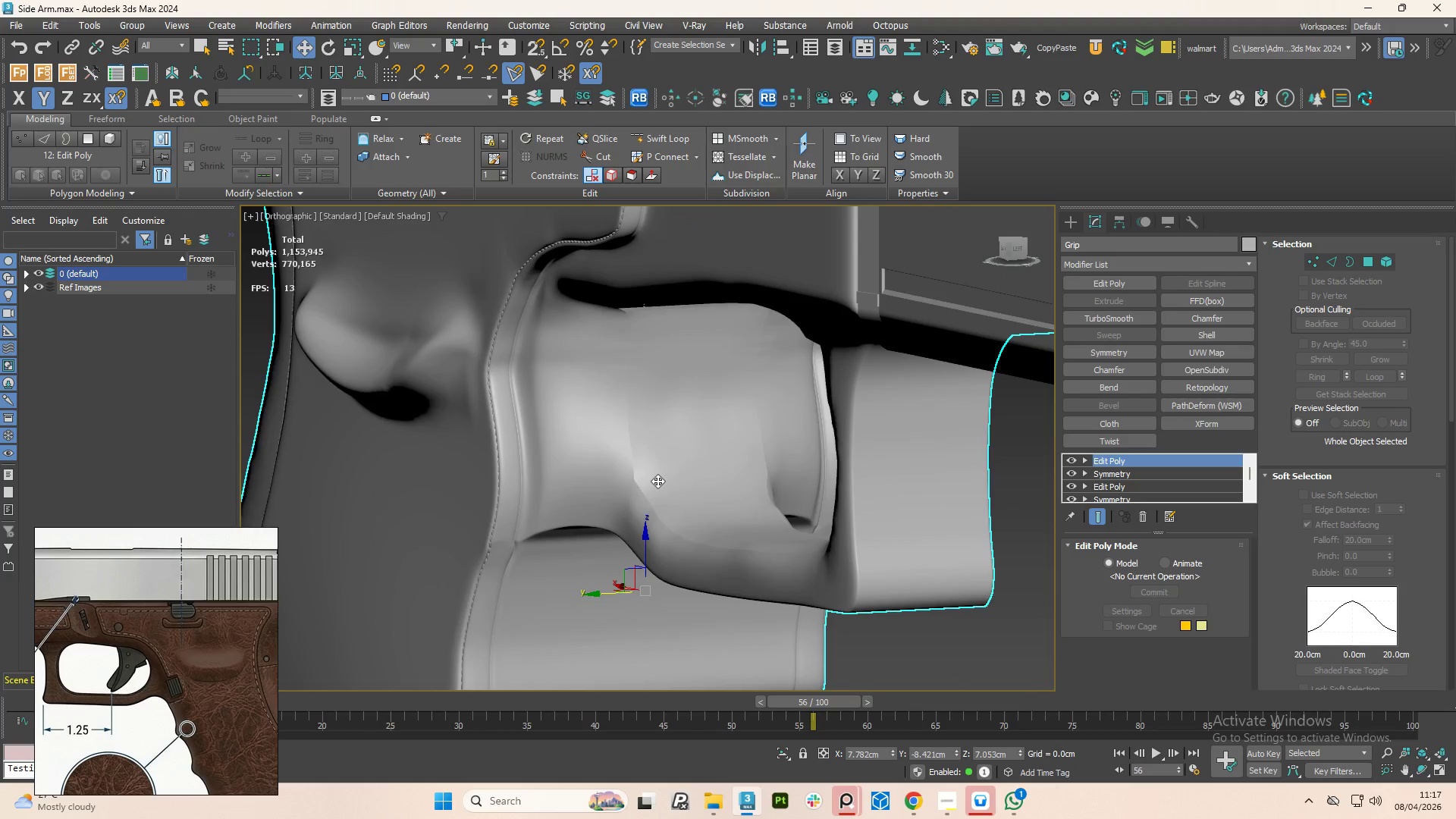 
hold_key(key=AltLeft, duration=1.14)
 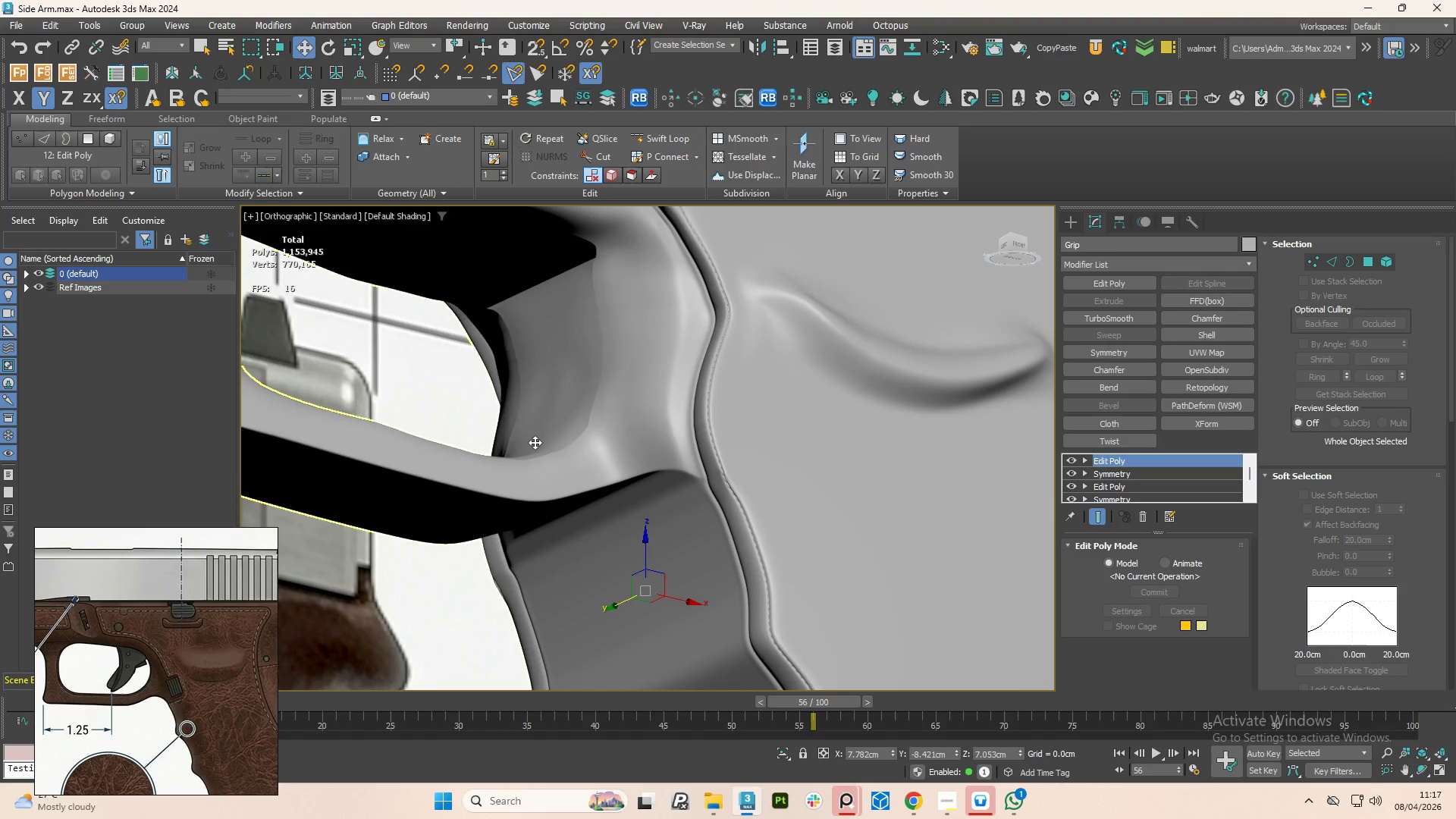 
hold_key(key=AltLeft, duration=1.5)
 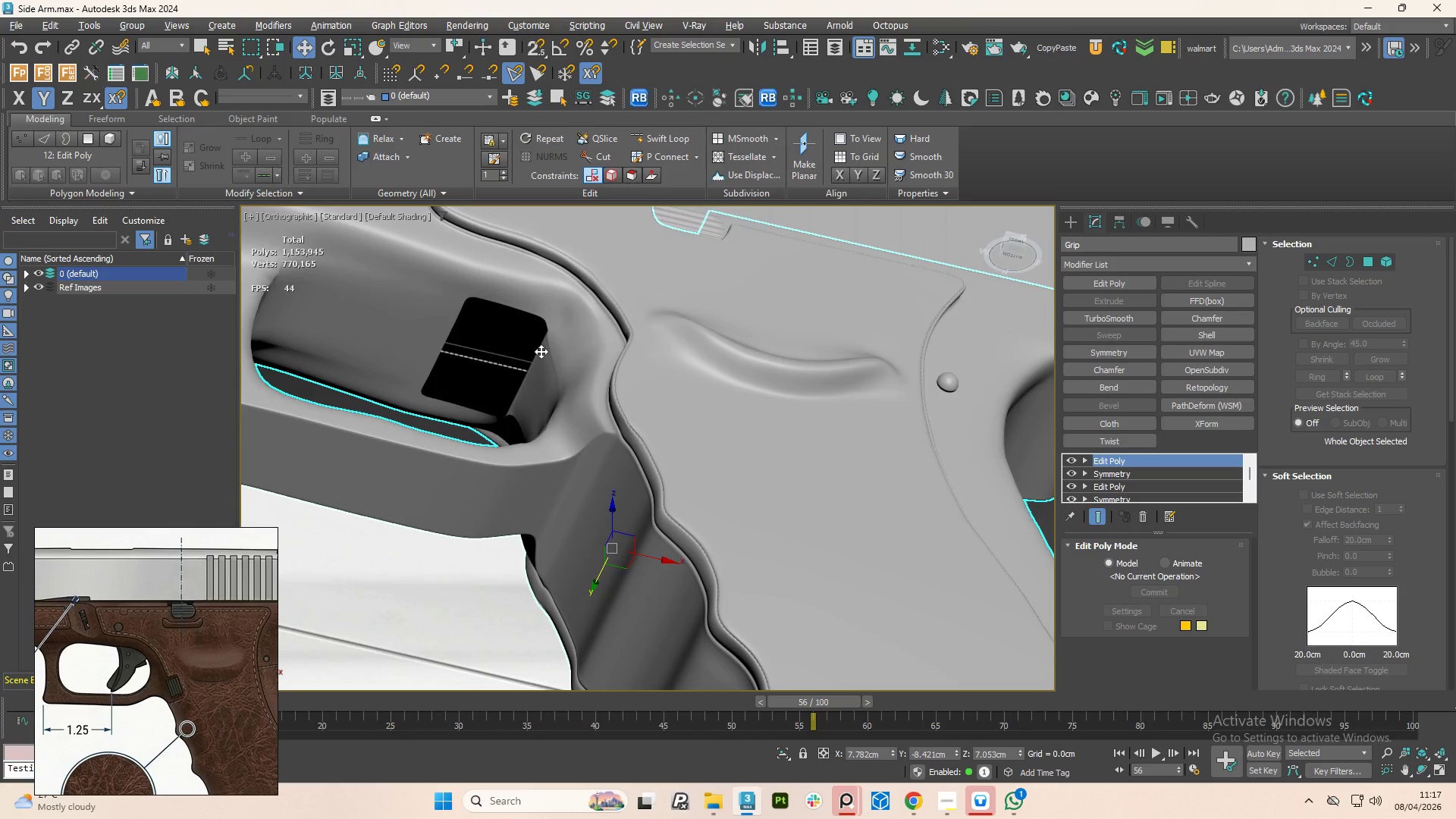 
scroll: coordinate [533, 444], scroll_direction: down, amount: 1.0
 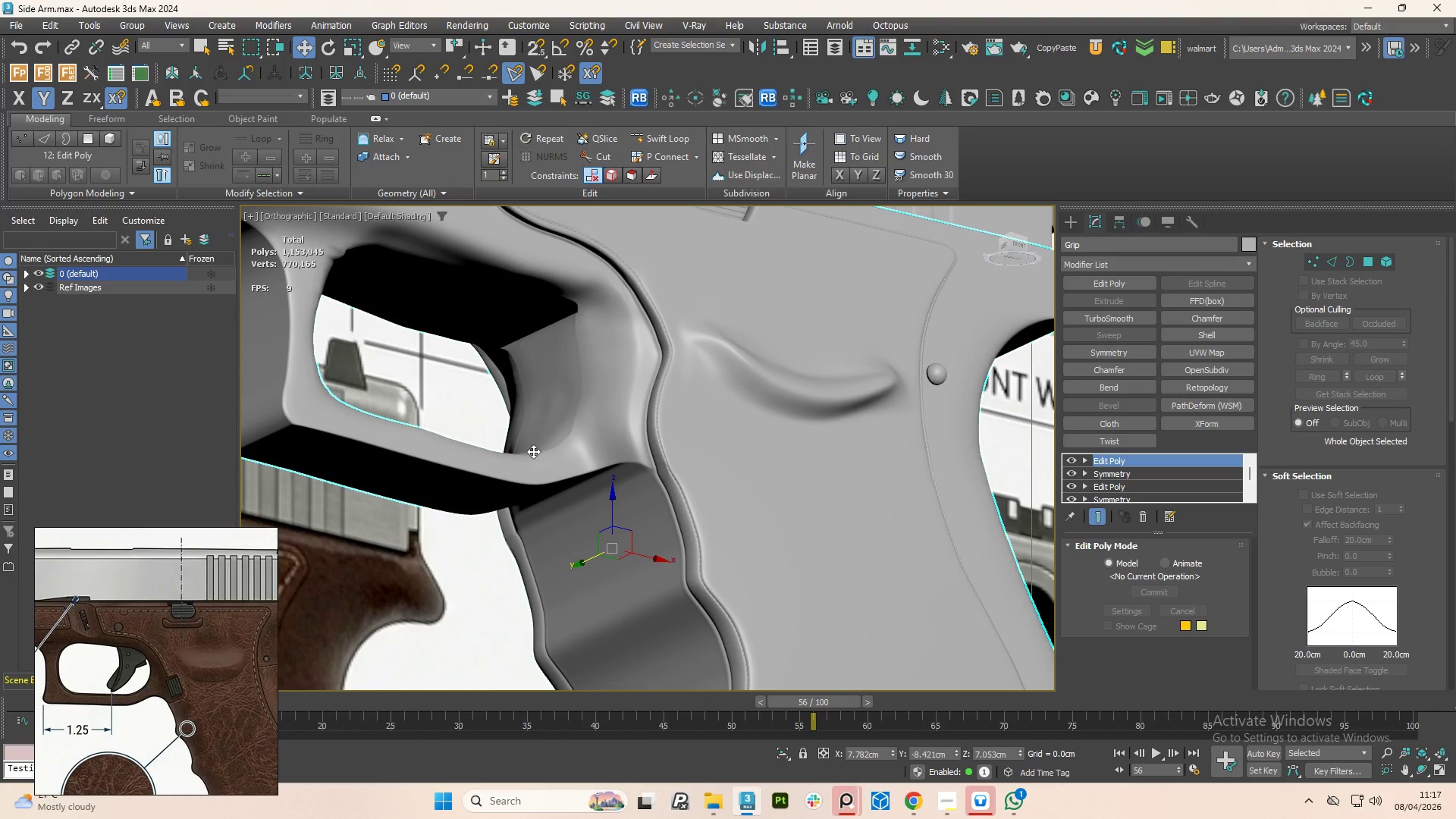 
hold_key(key=AltLeft, duration=1.52)
 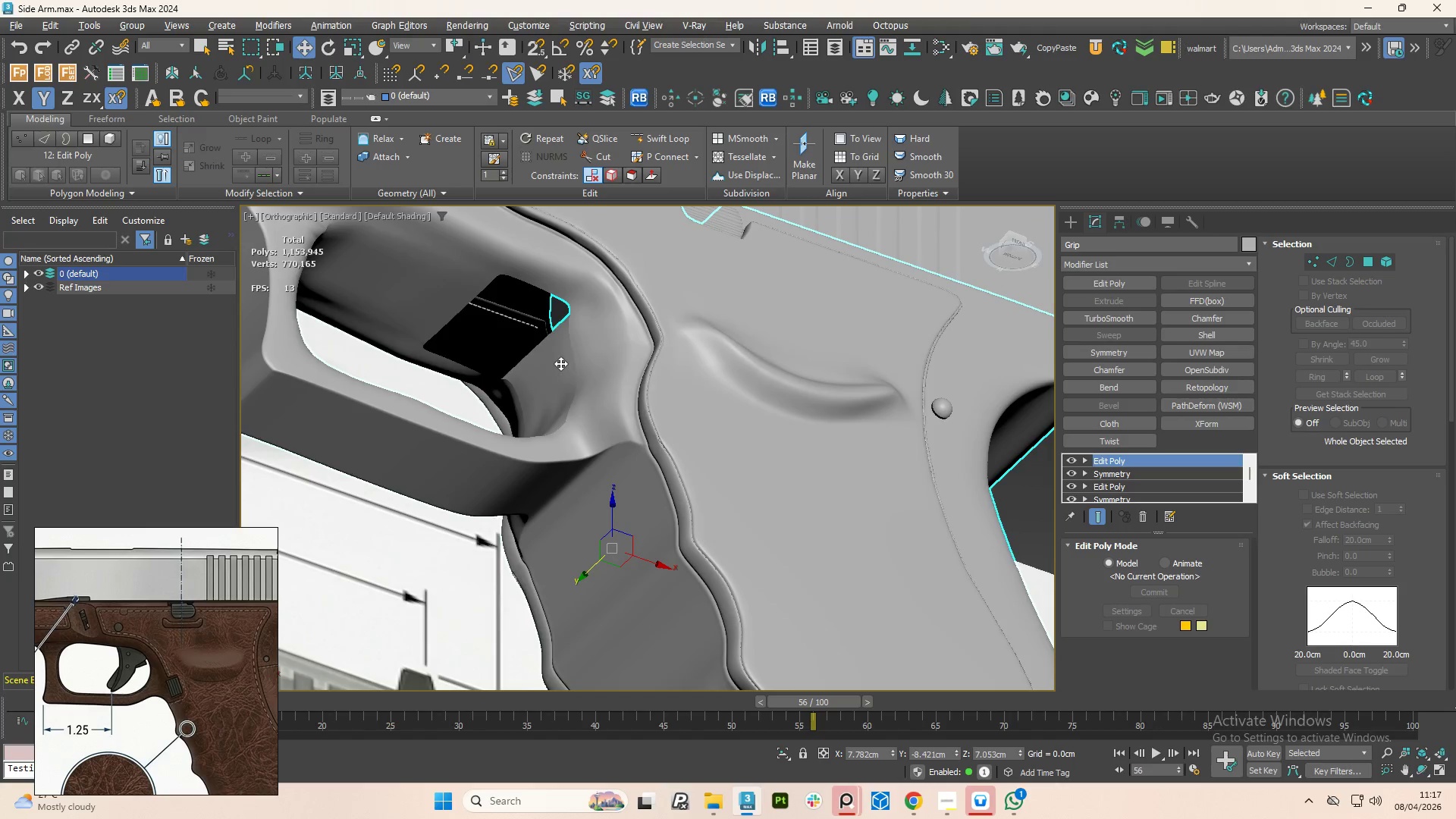 
hold_key(key=AltLeft, duration=1.0)
 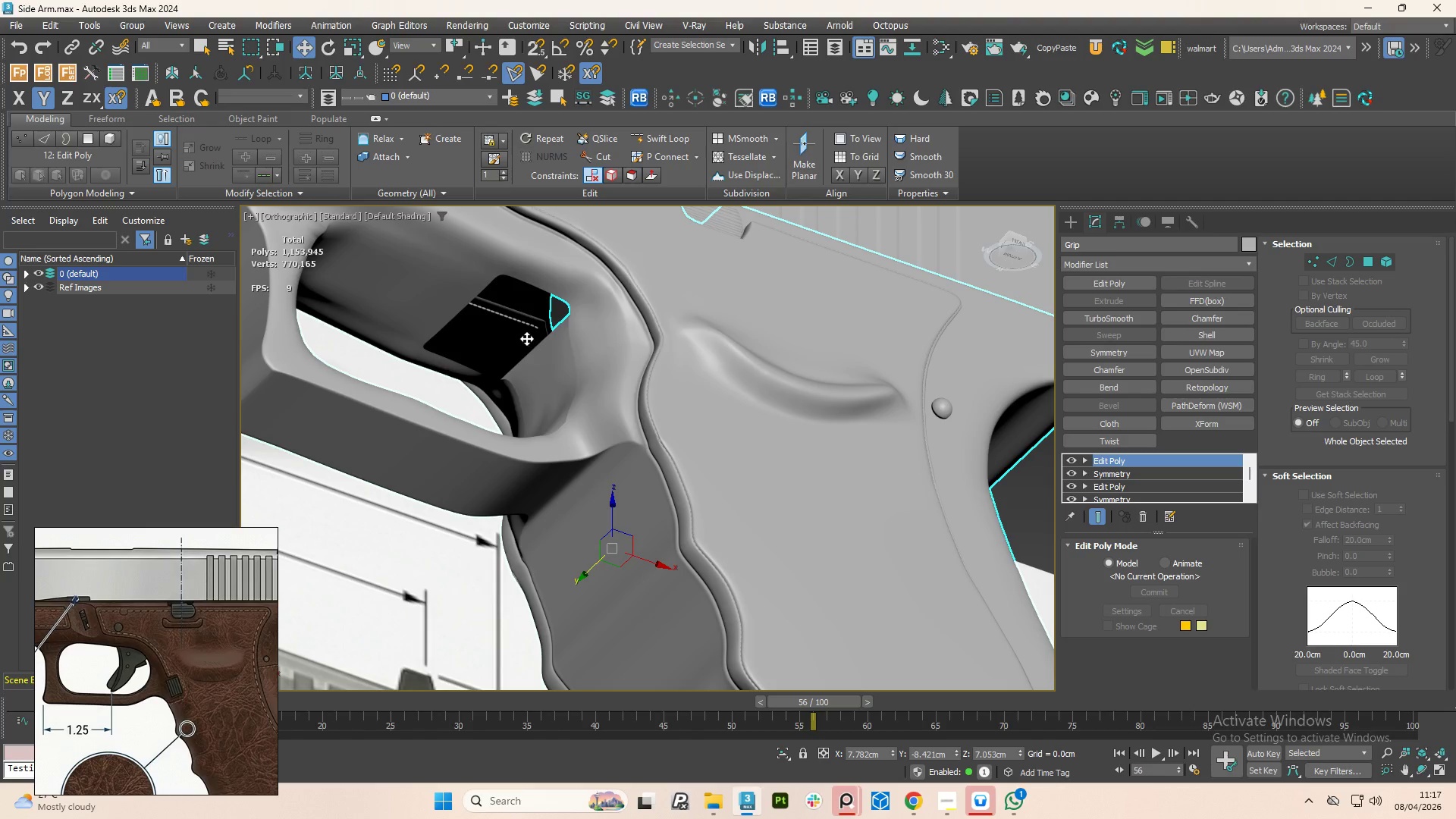 
scroll: coordinate [515, 310], scroll_direction: up, amount: 1.0
 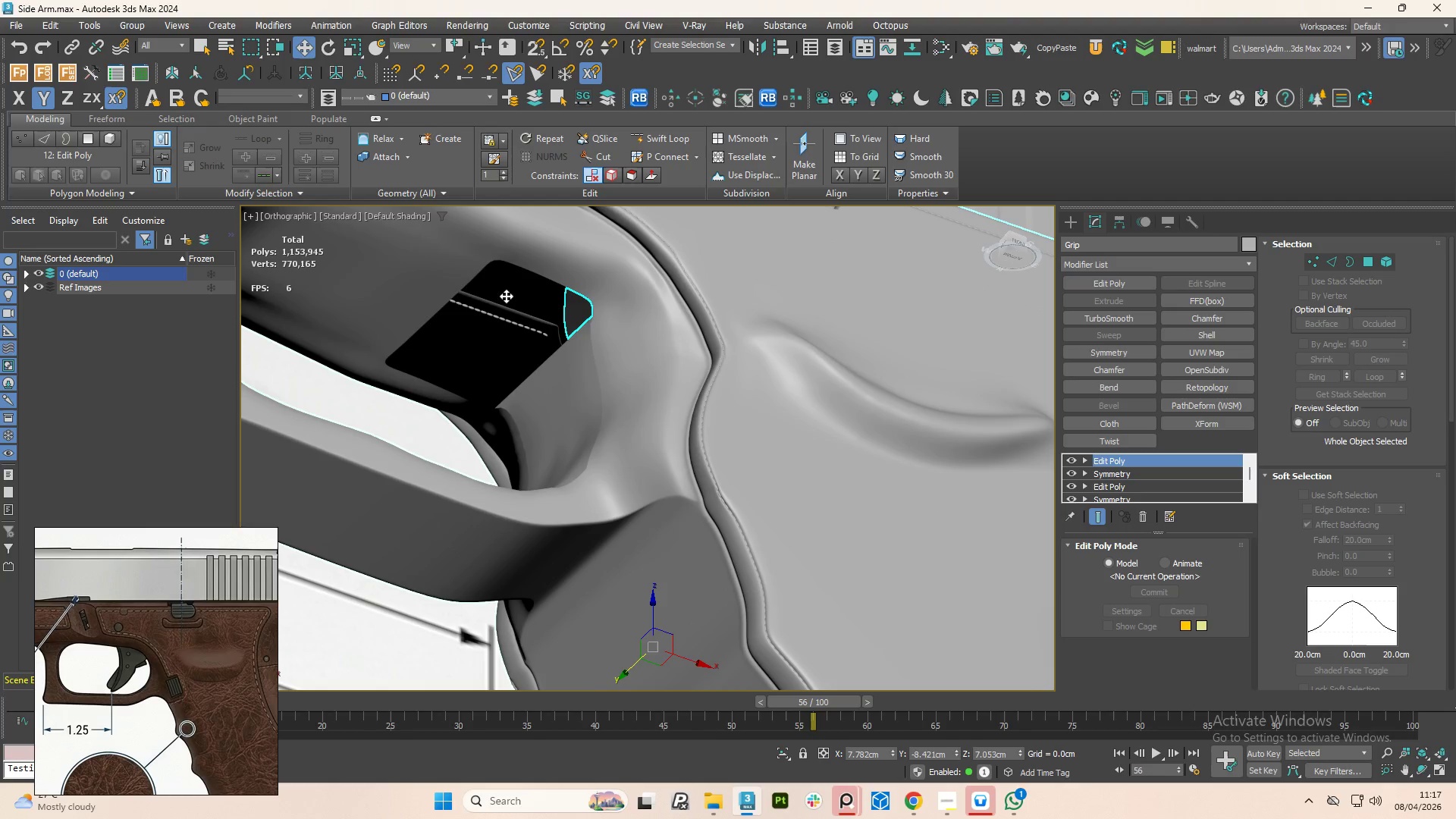 
hold_key(key=AltLeft, duration=1.47)
 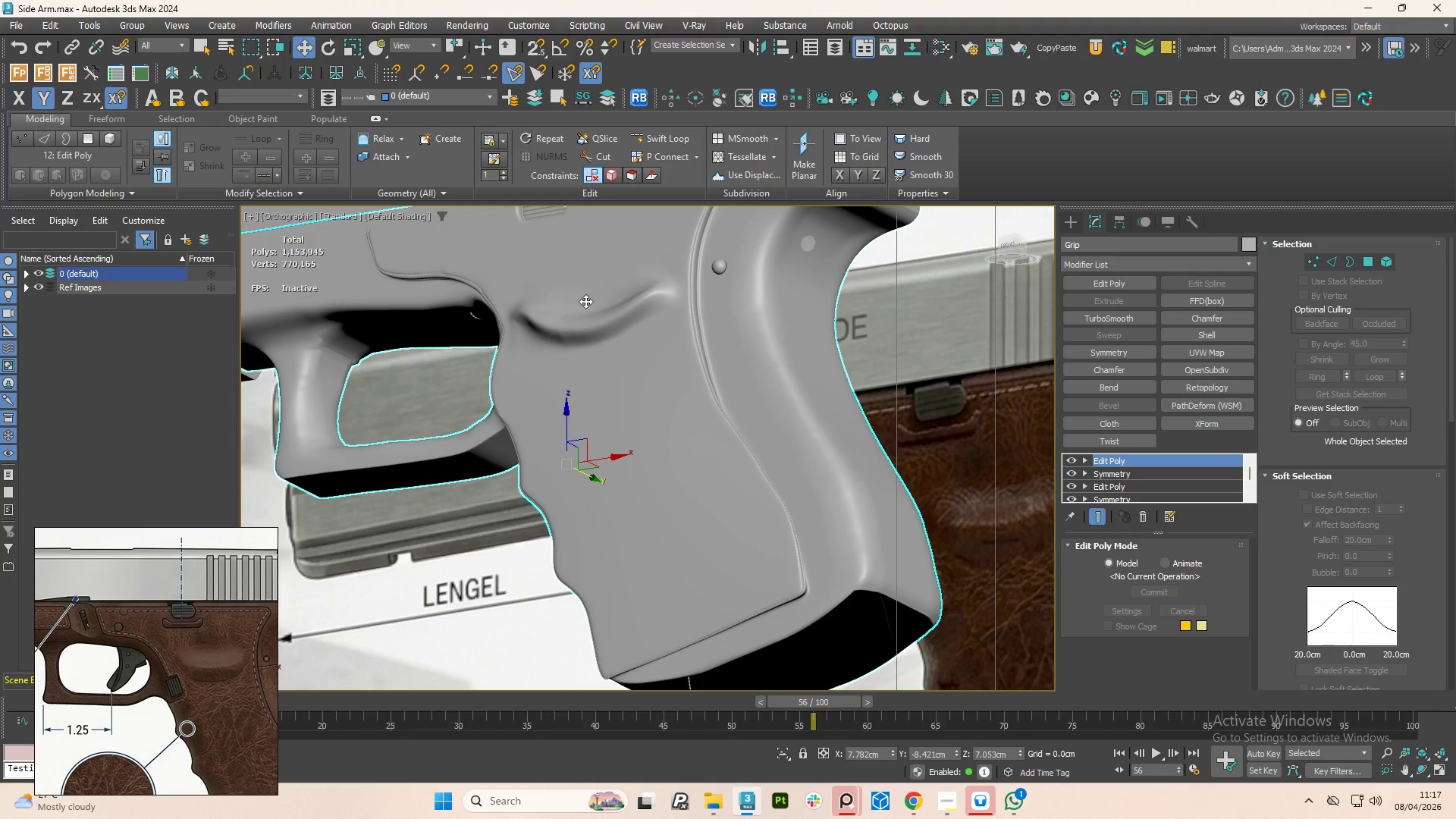 
scroll: coordinate [482, 287], scroll_direction: down, amount: 2.0
 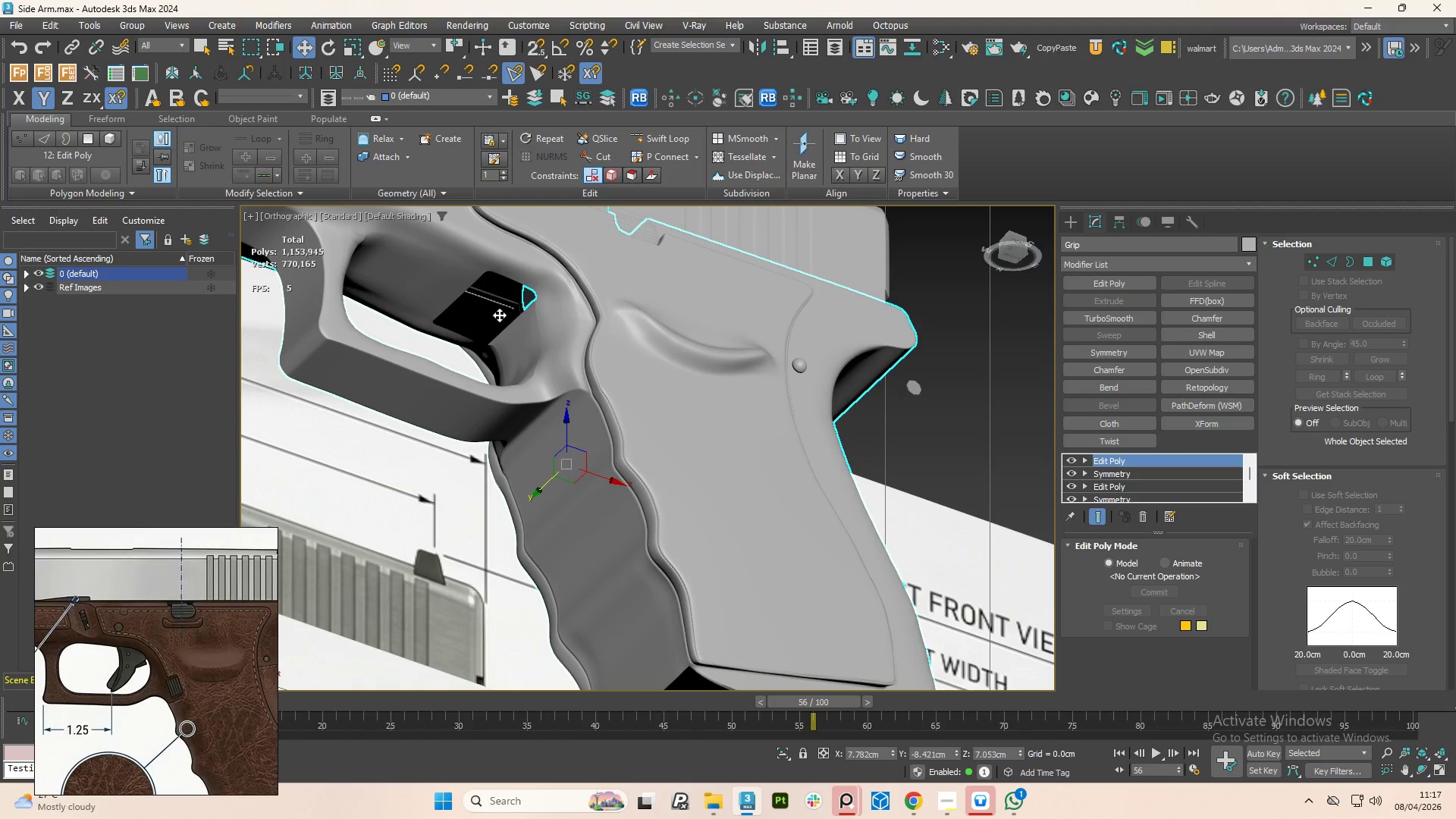 
hold_key(key=AltLeft, duration=1.51)
 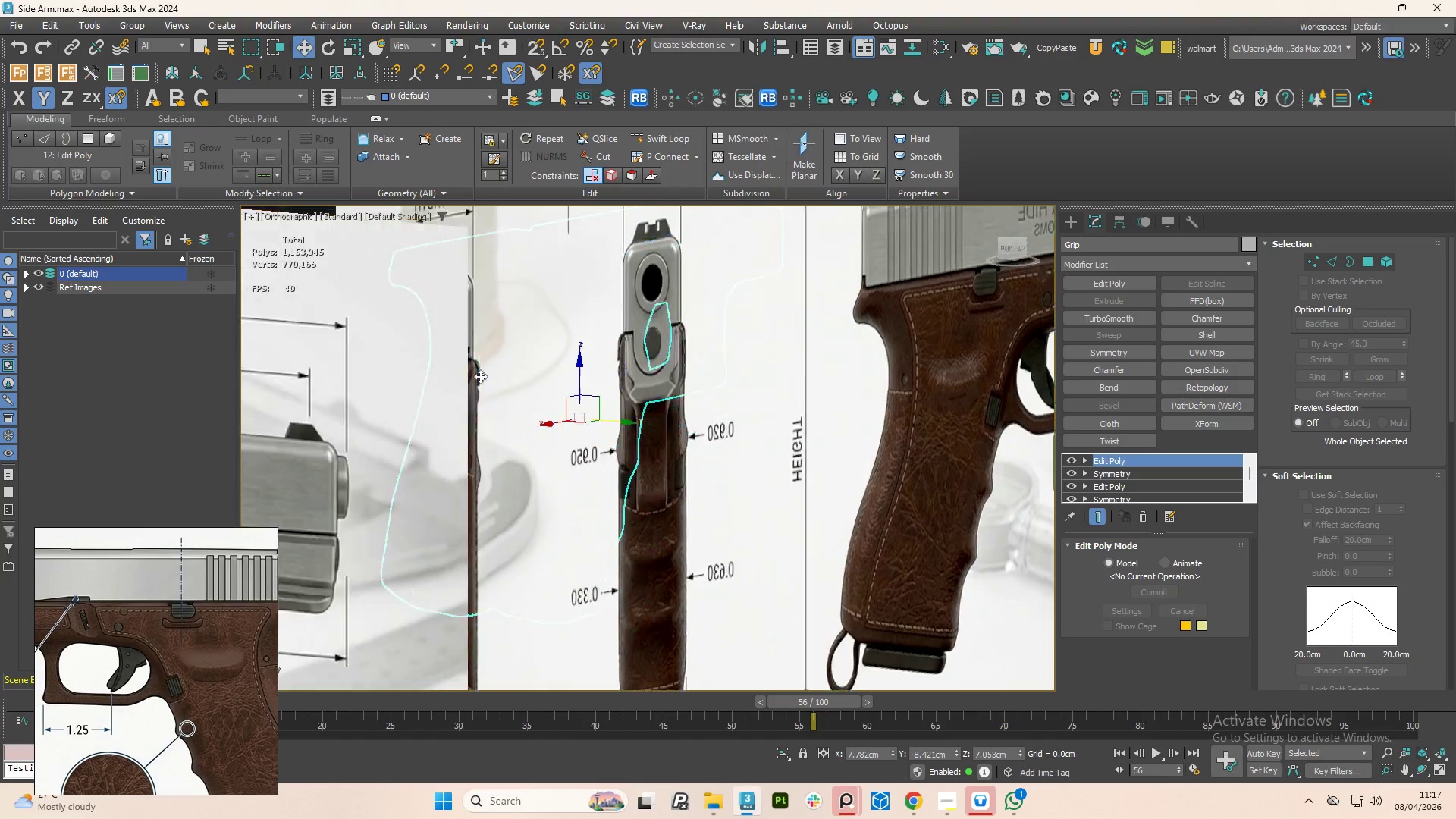 
hold_key(key=AltLeft, duration=1.3)
 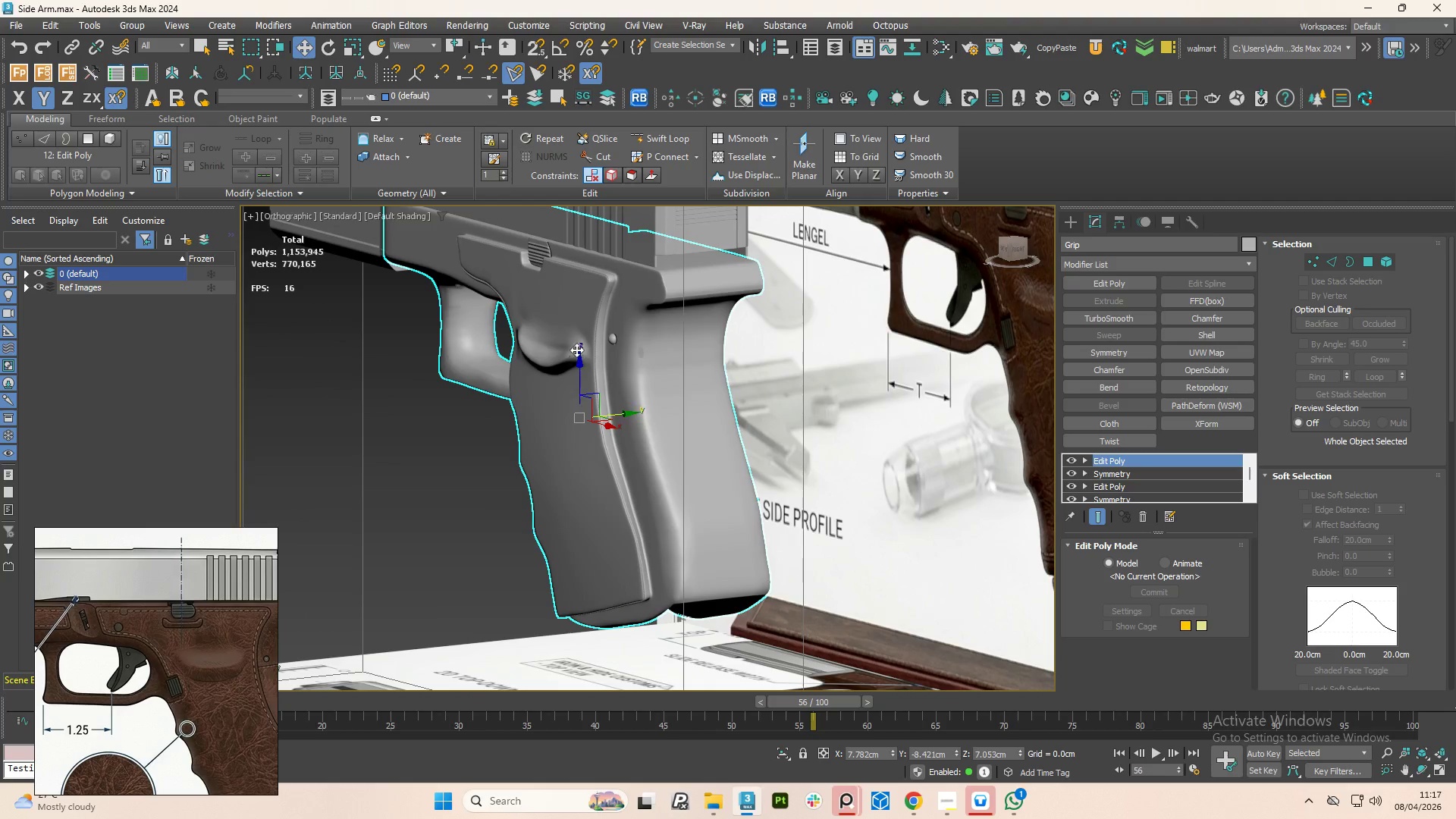 
scroll: coordinate [611, 307], scroll_direction: down, amount: 1.0
 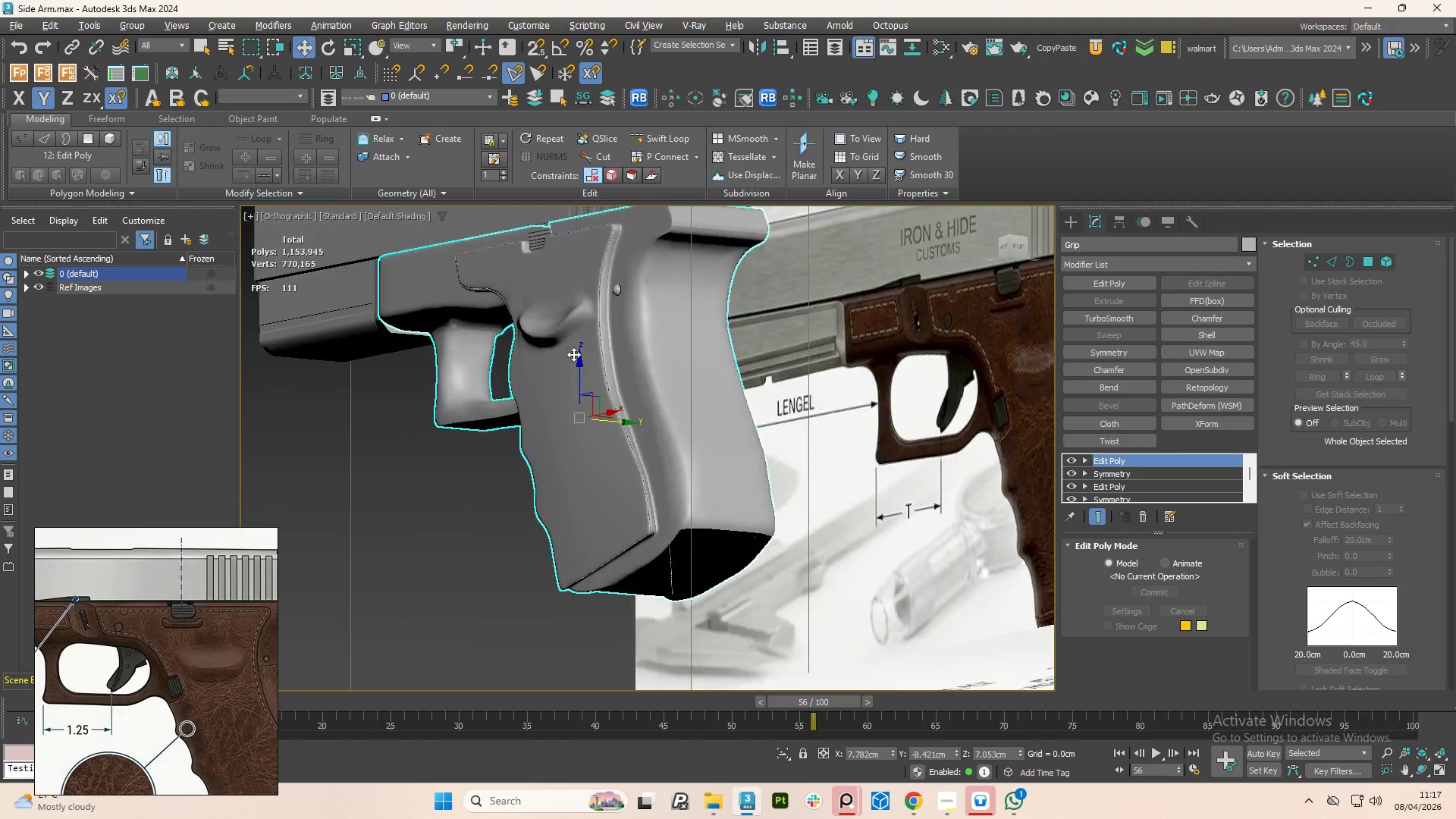 
scroll: coordinate [618, 326], scroll_direction: up, amount: 3.0
 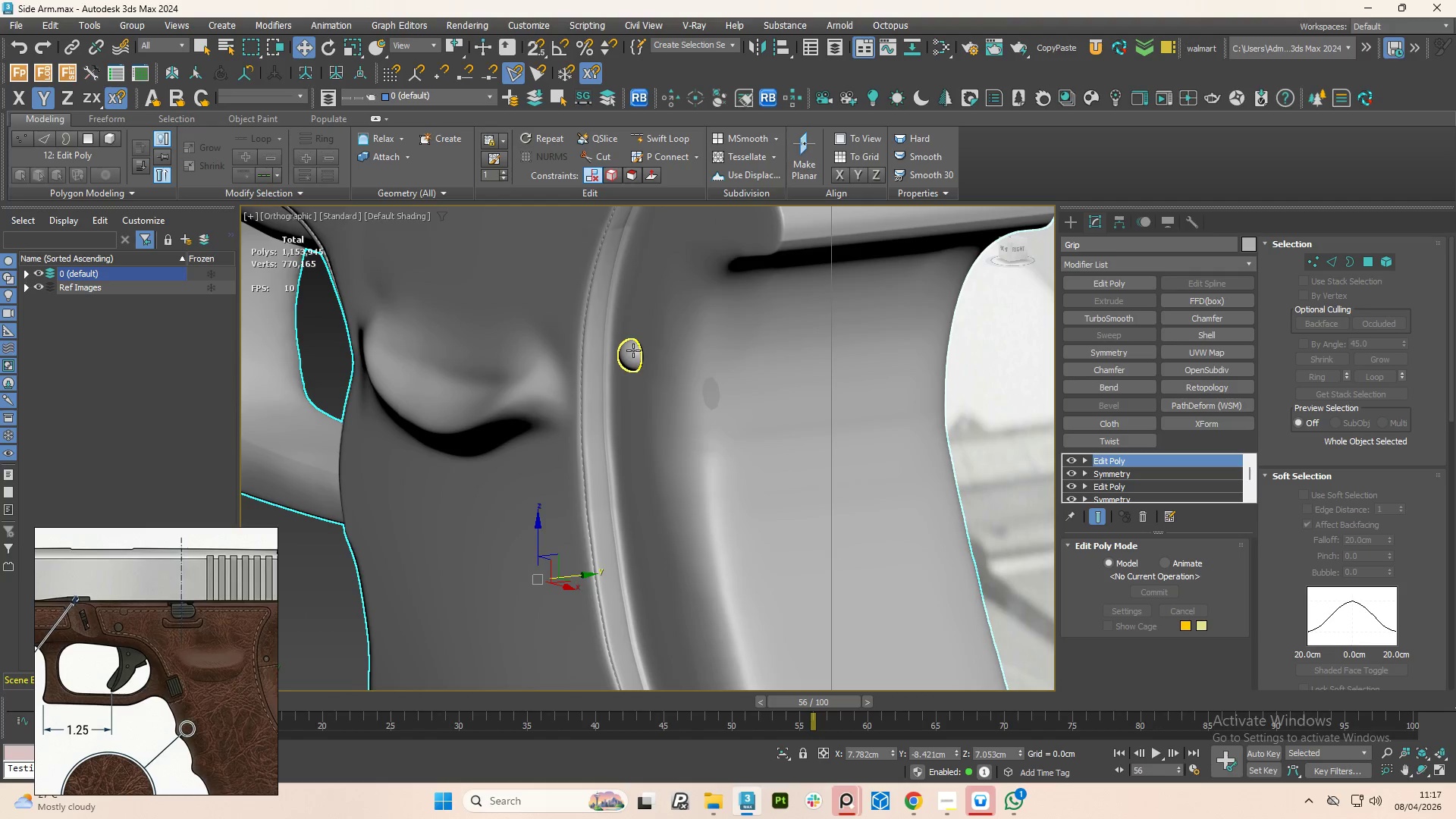 
left_click([632, 350])
 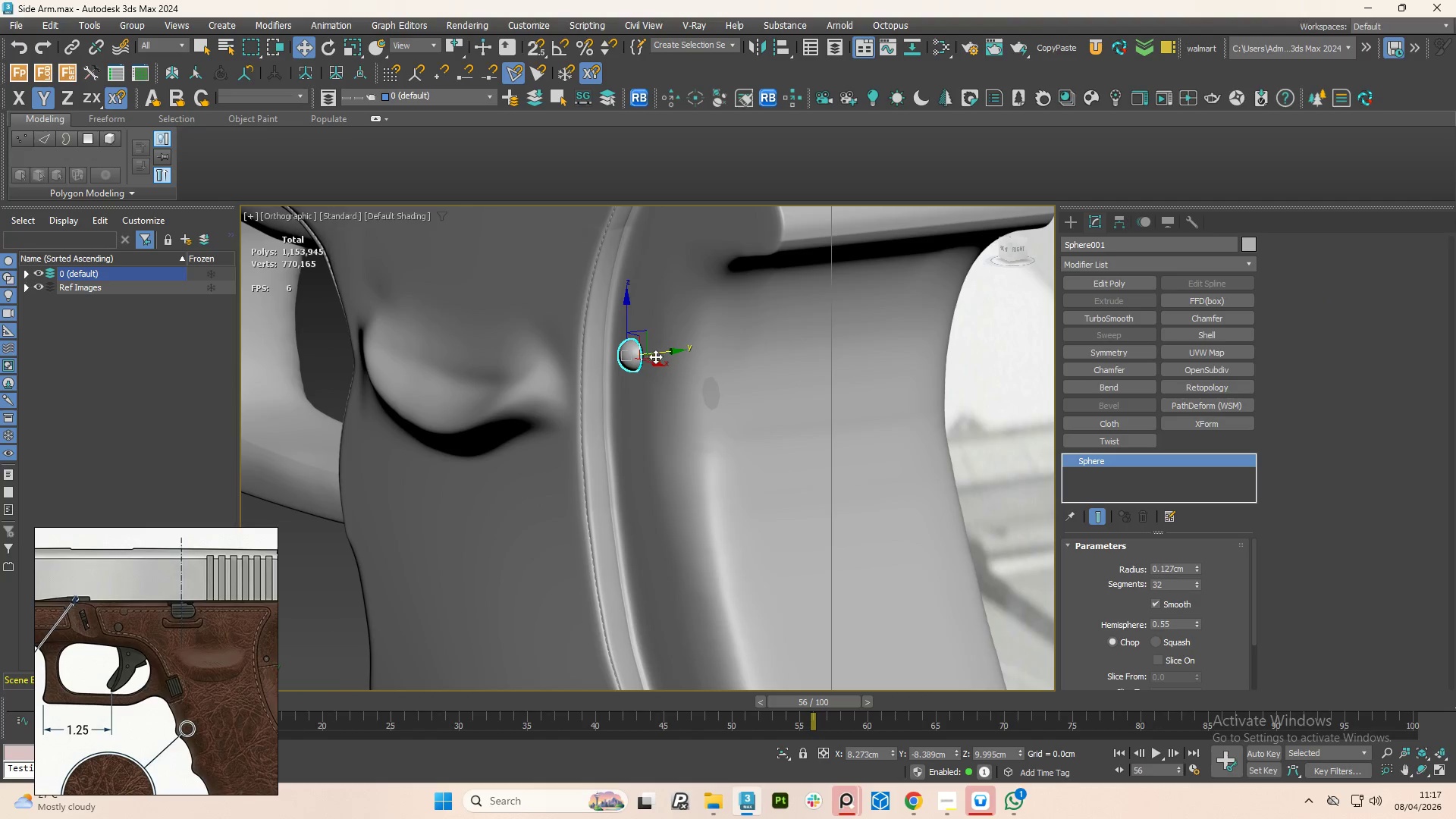 
left_click_drag(start_coordinate=[658, 354], to_coordinate=[662, 354])
 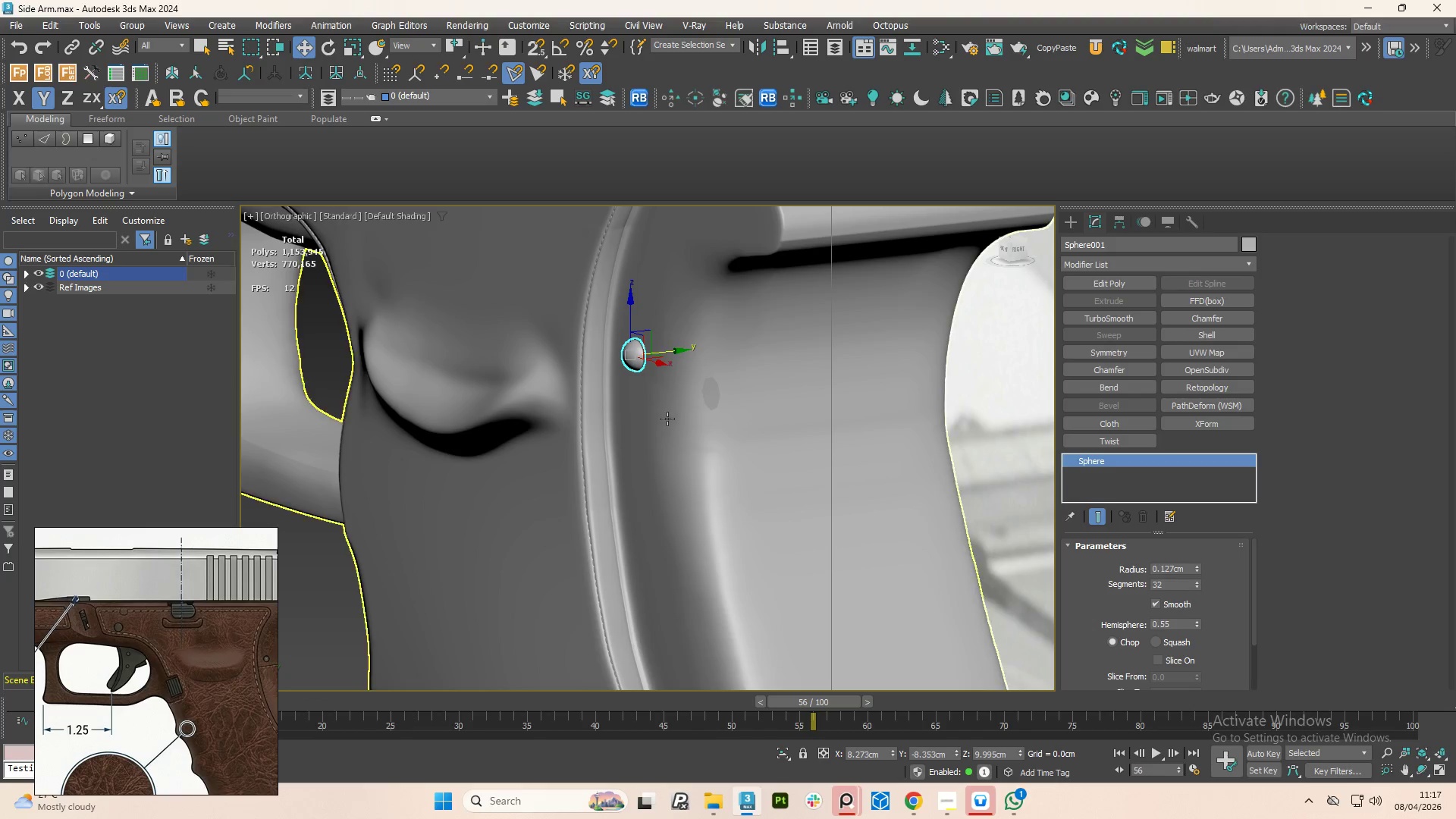 
left_click([667, 419])
 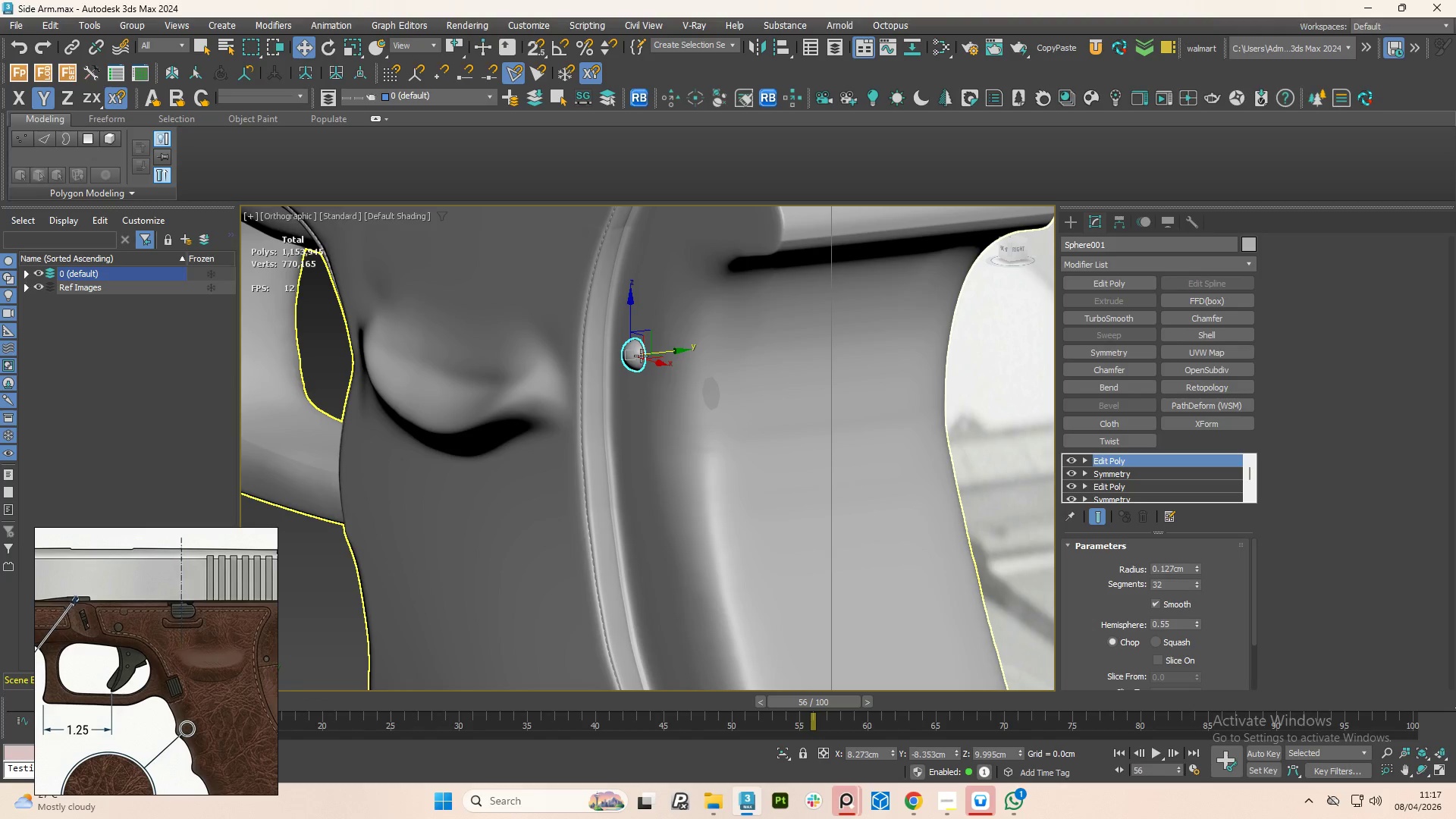 
scroll: coordinate [635, 348], scroll_direction: up, amount: 7.0
 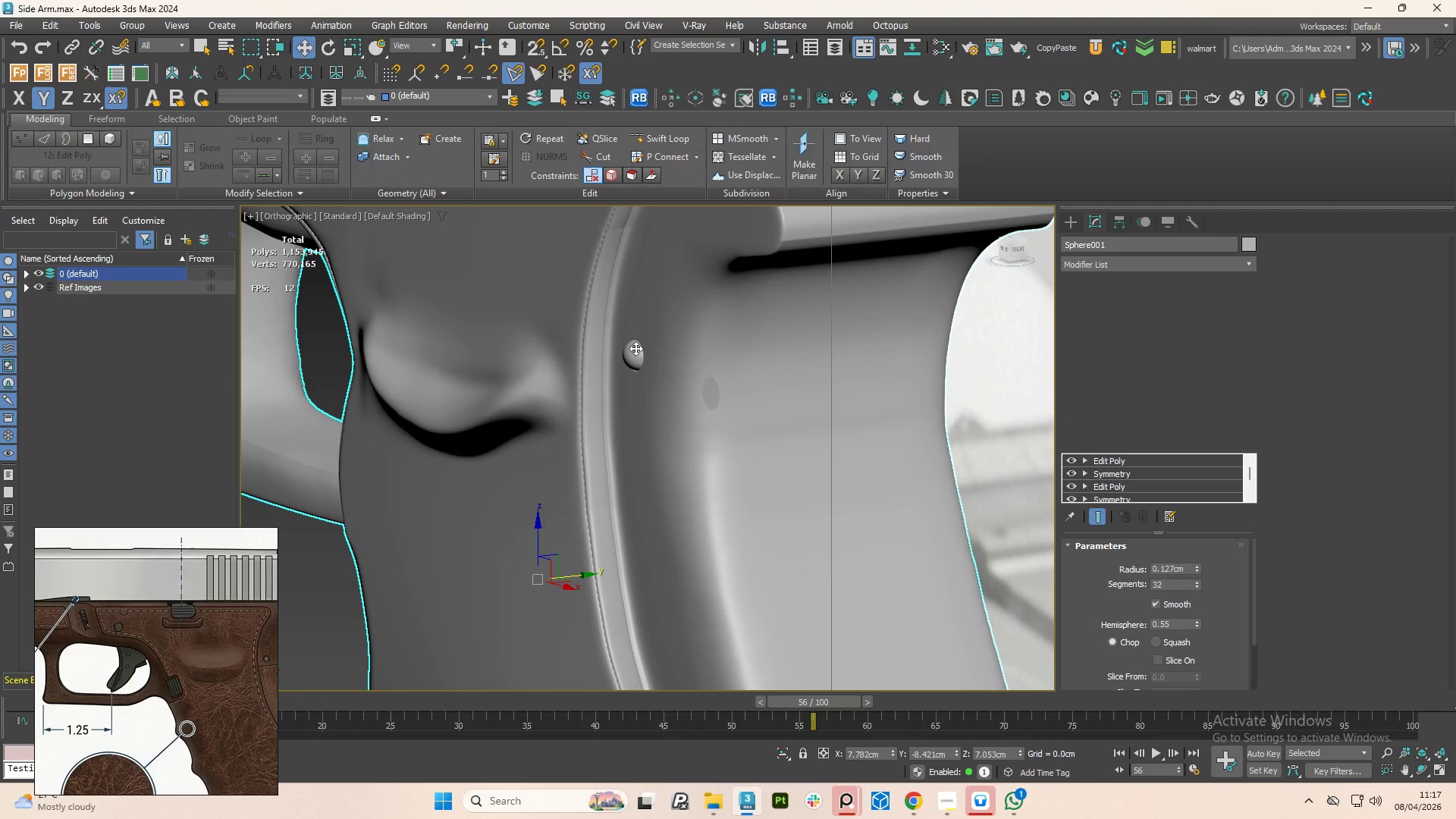 
scroll: coordinate [629, 369], scroll_direction: down, amount: 9.0
 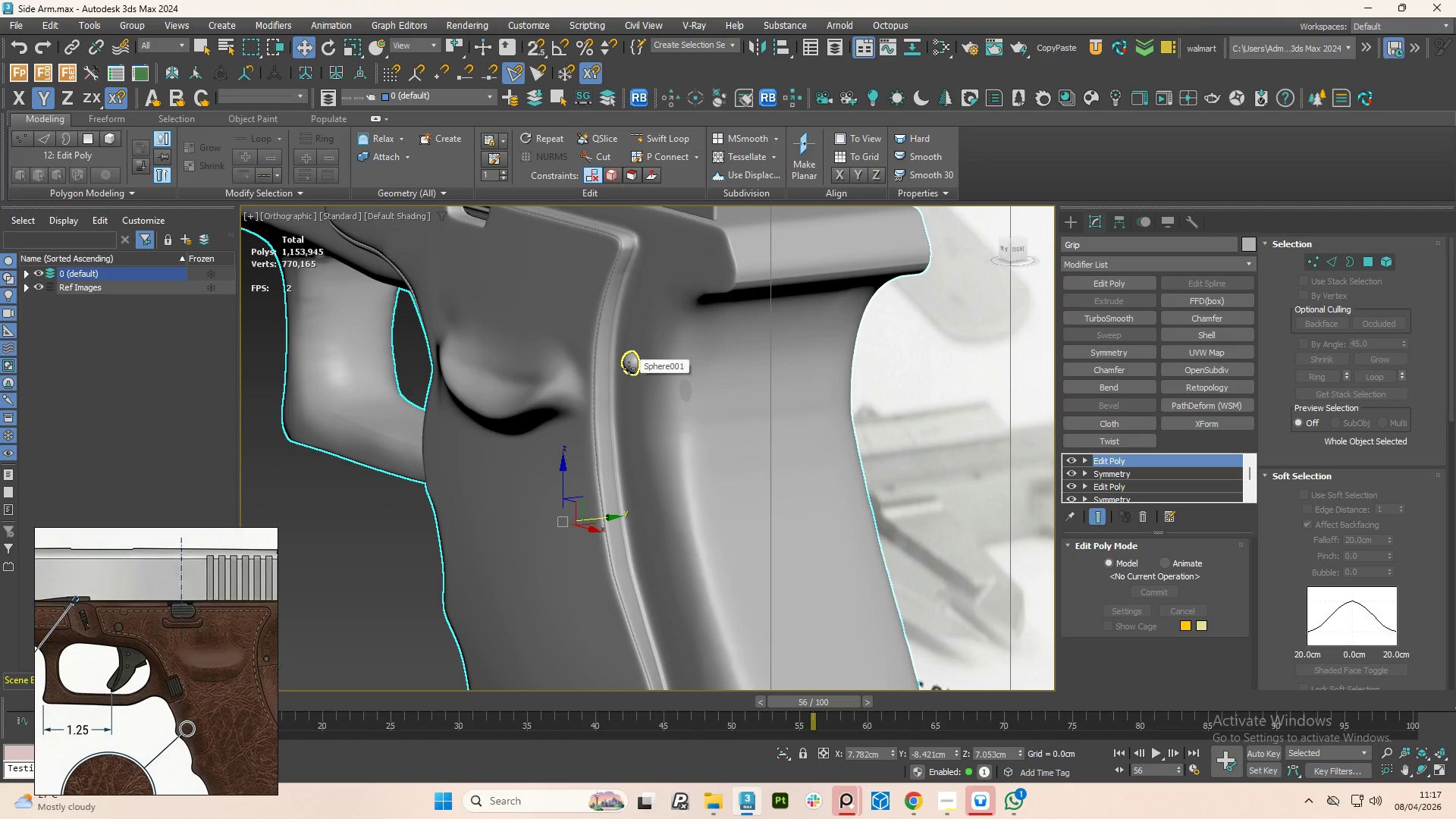 
left_click([775, 425])
 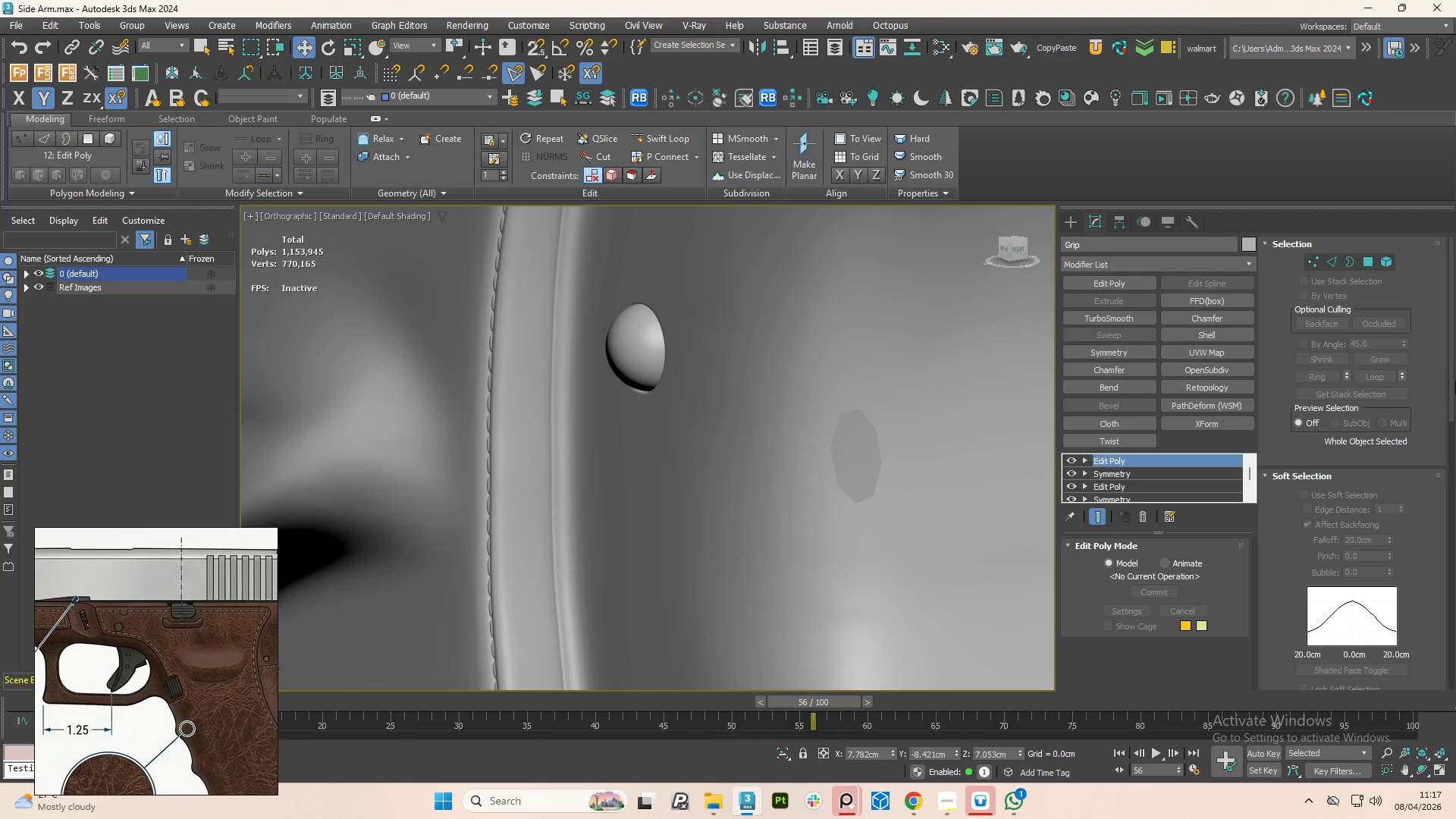 
scroll: coordinate [629, 369], scroll_direction: up, amount: 4.0
 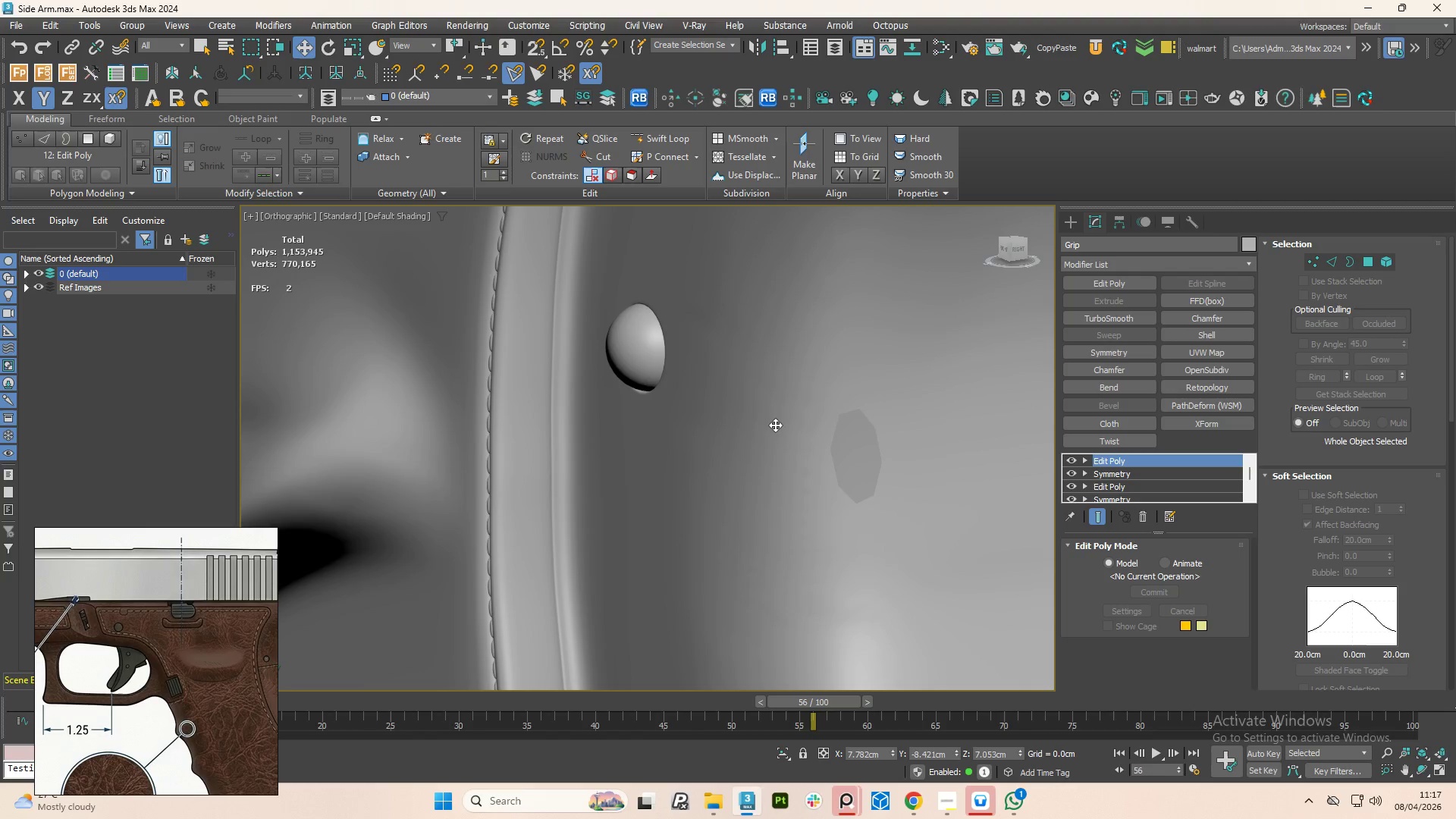 
left_click_drag(start_coordinate=[1454, 381], to_coordinate=[1455, 529])
 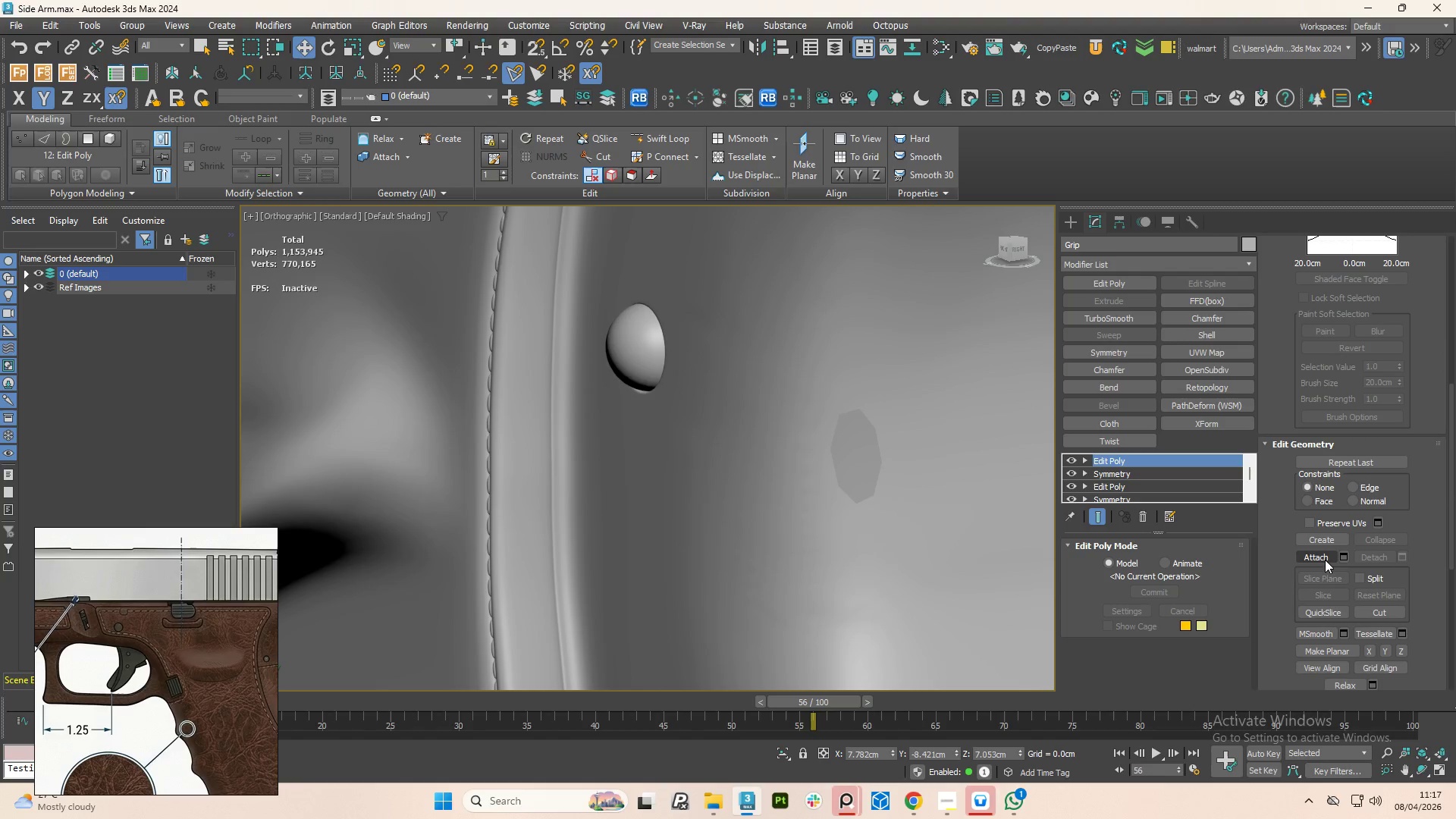 
left_click([1321, 558])
 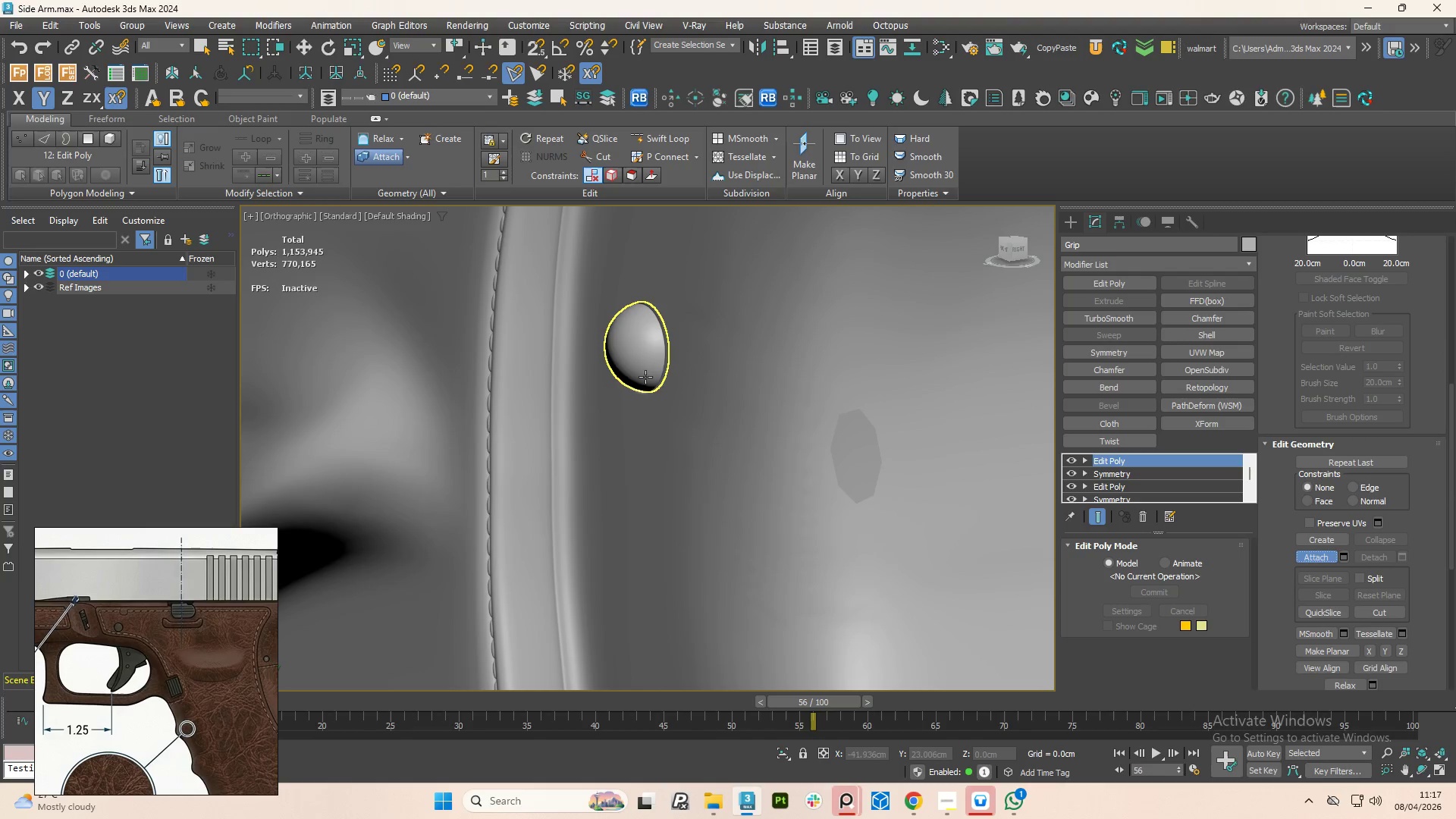 
left_click([635, 360])
 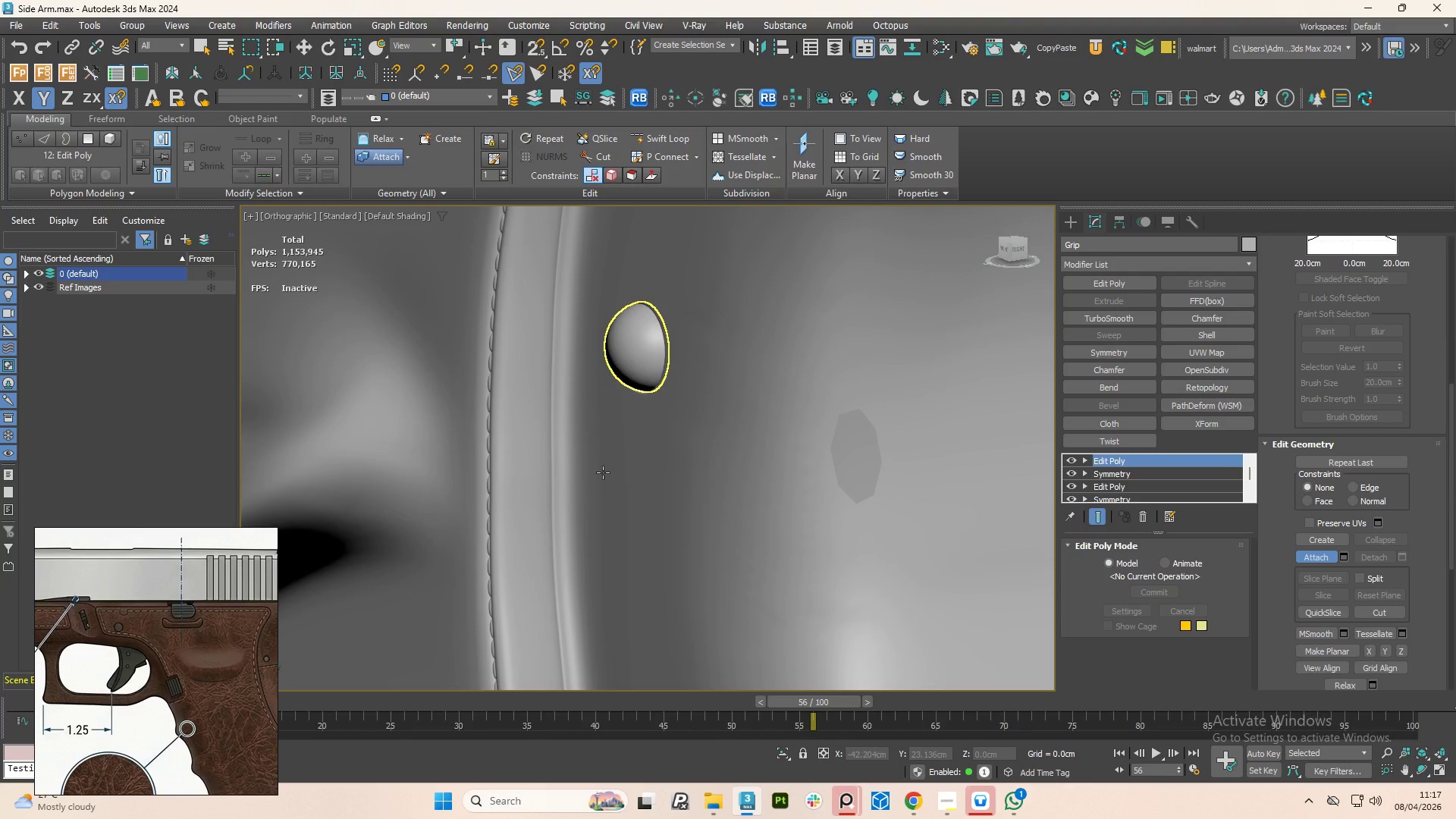 
scroll: coordinate [601, 479], scroll_direction: down, amount: 5.0
 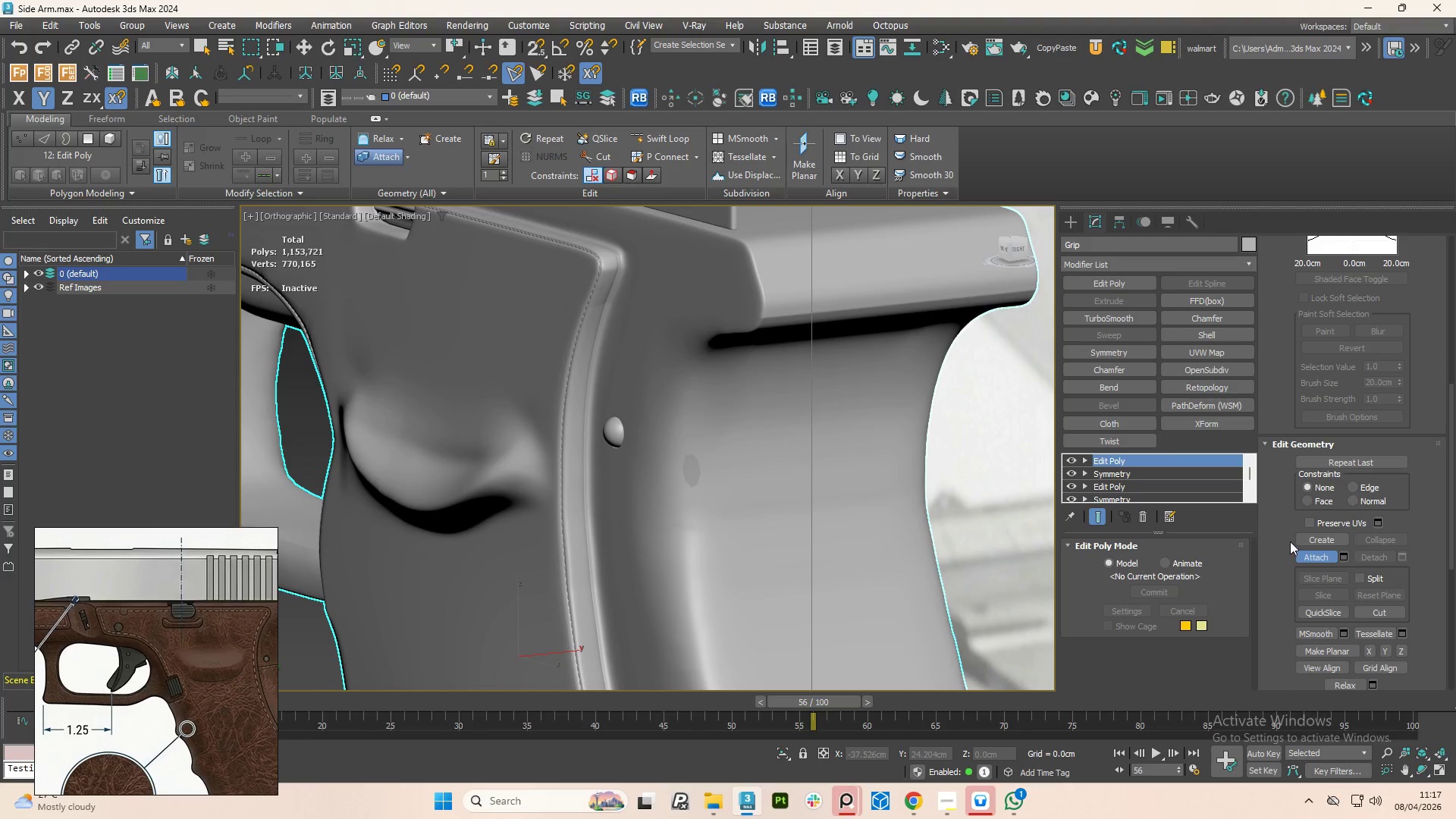 
left_click([1314, 556])
 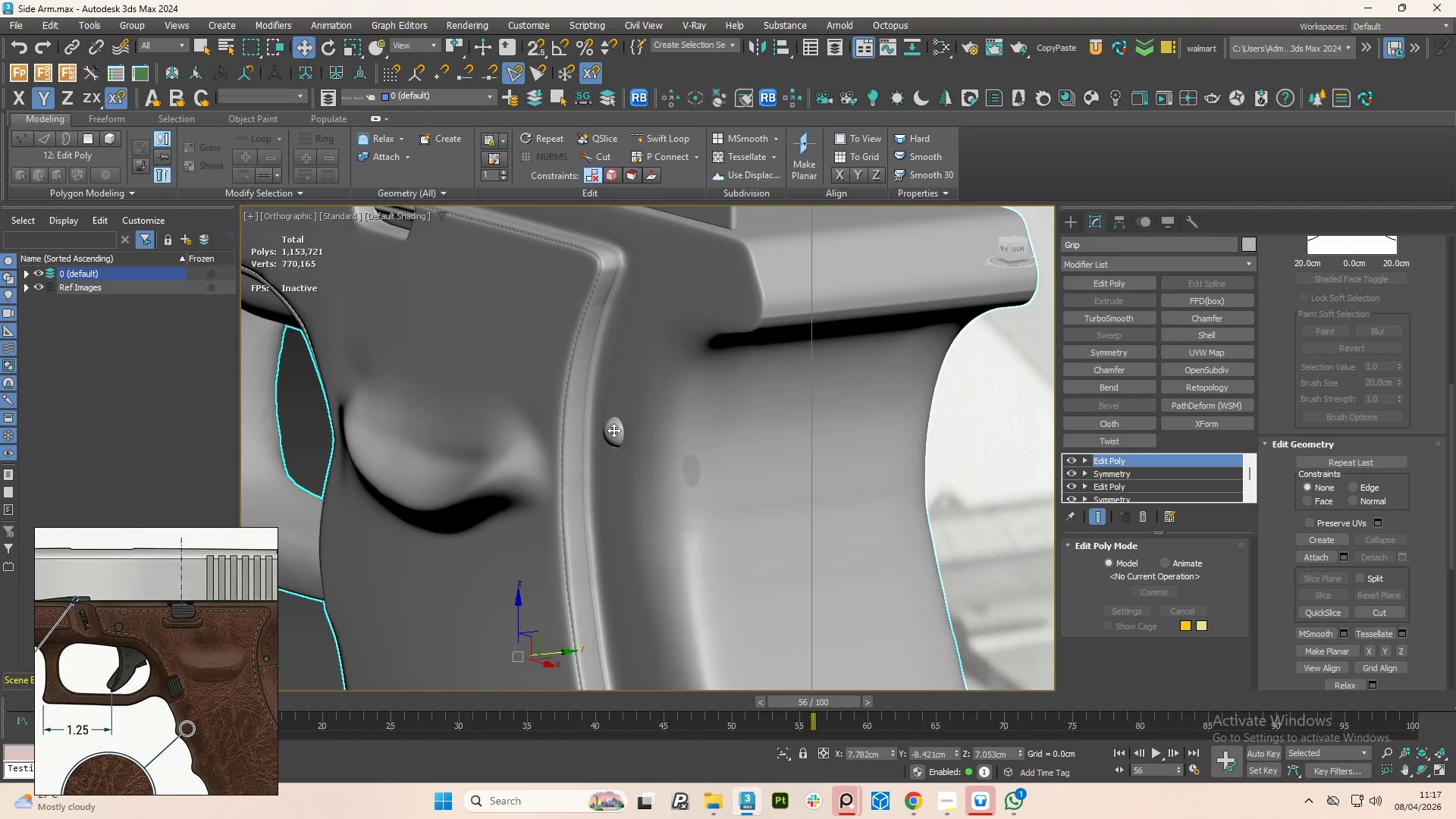 
key(Control+Z)
 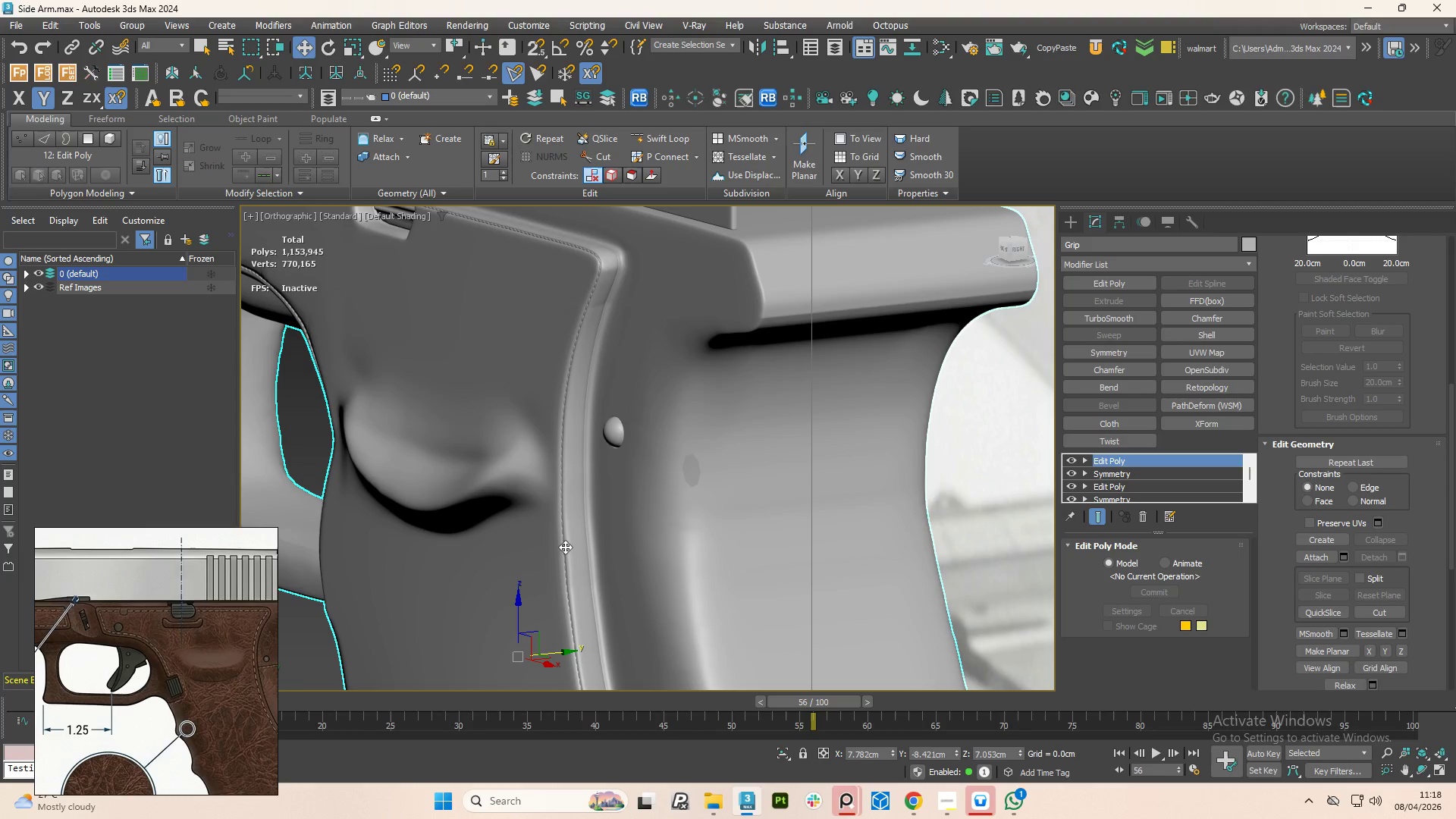 
left_click([610, 439])
 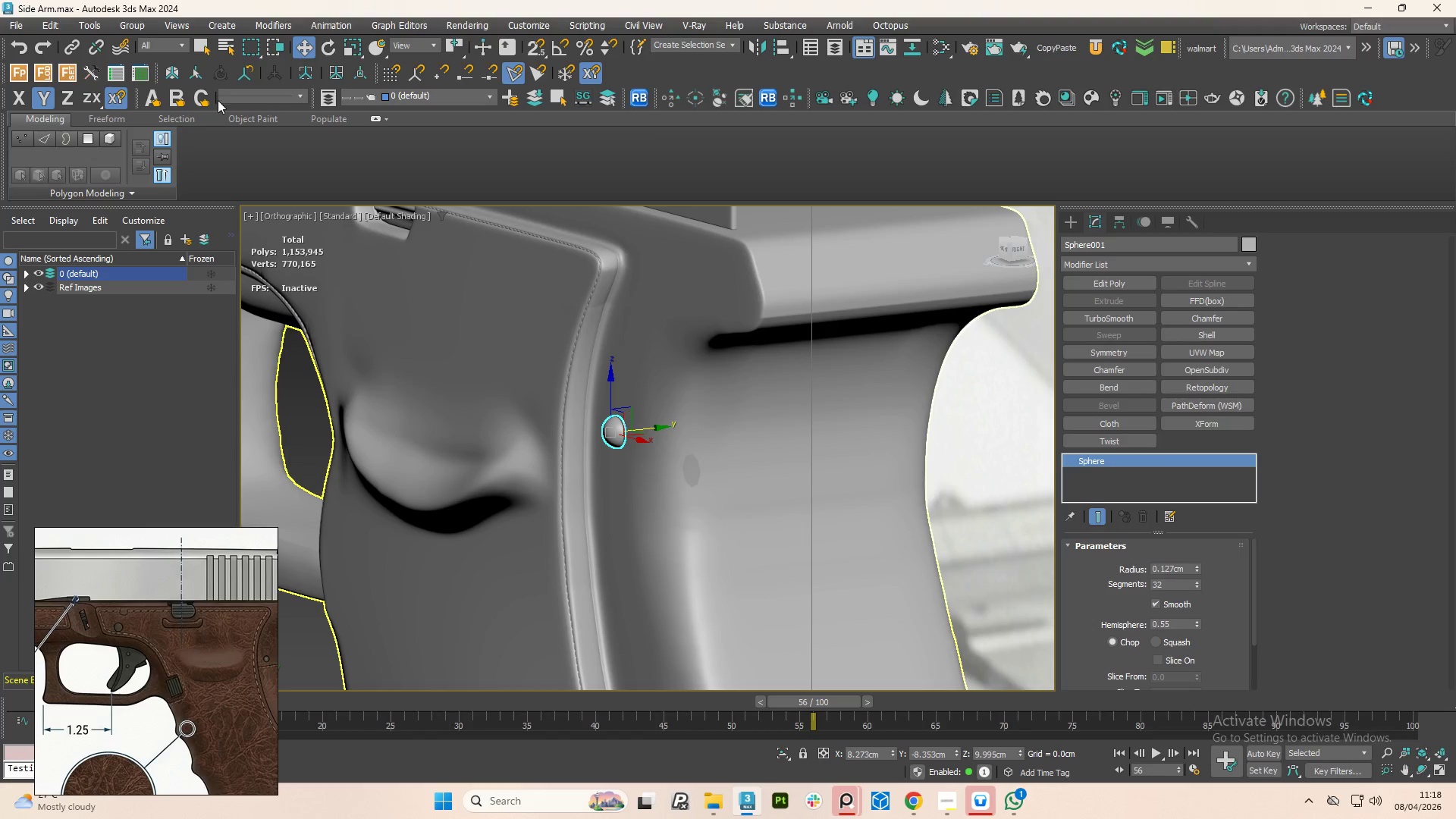 
wait(7.81)
 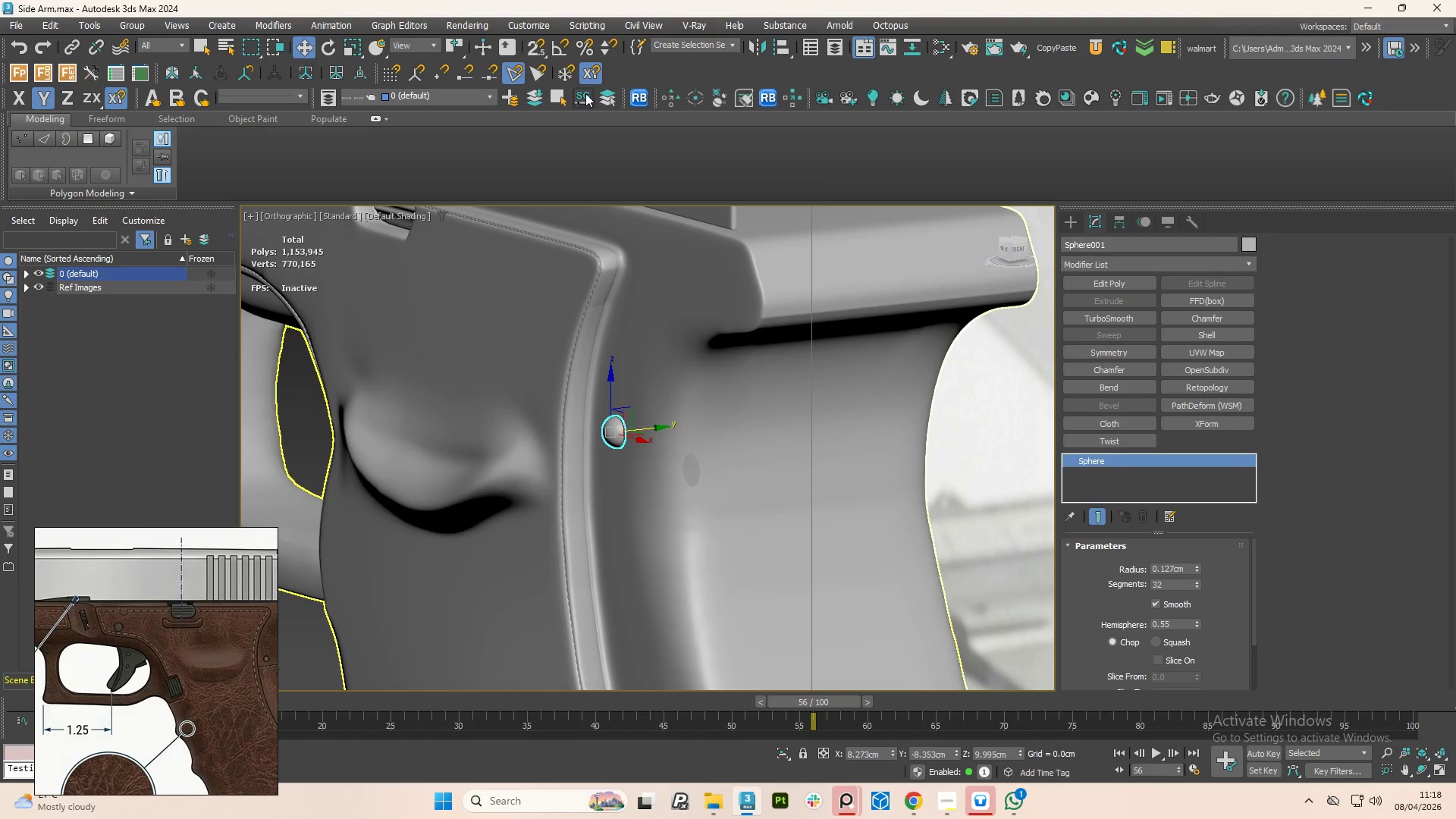 
left_click([761, 49])
 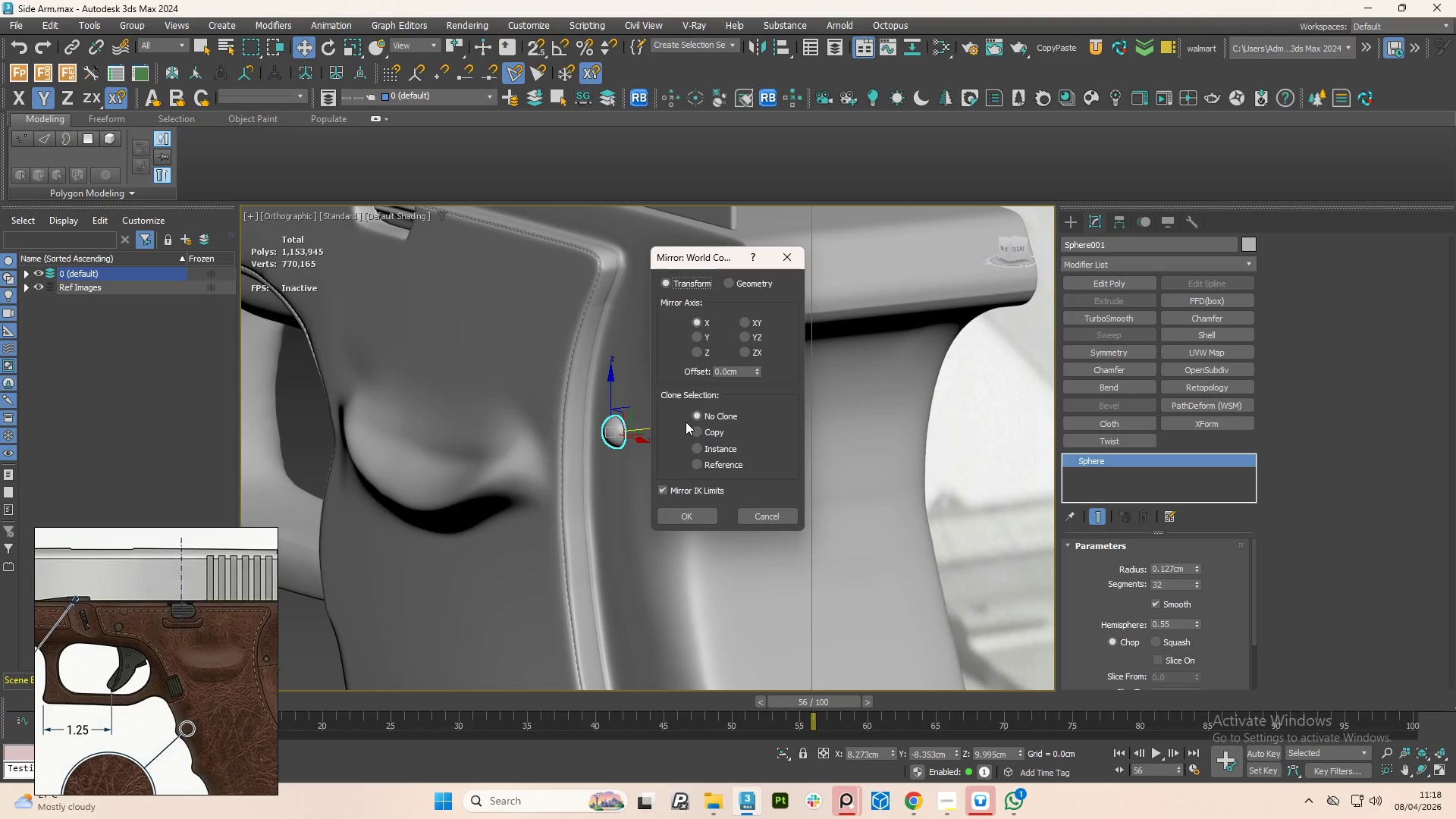 
left_click([697, 428])
 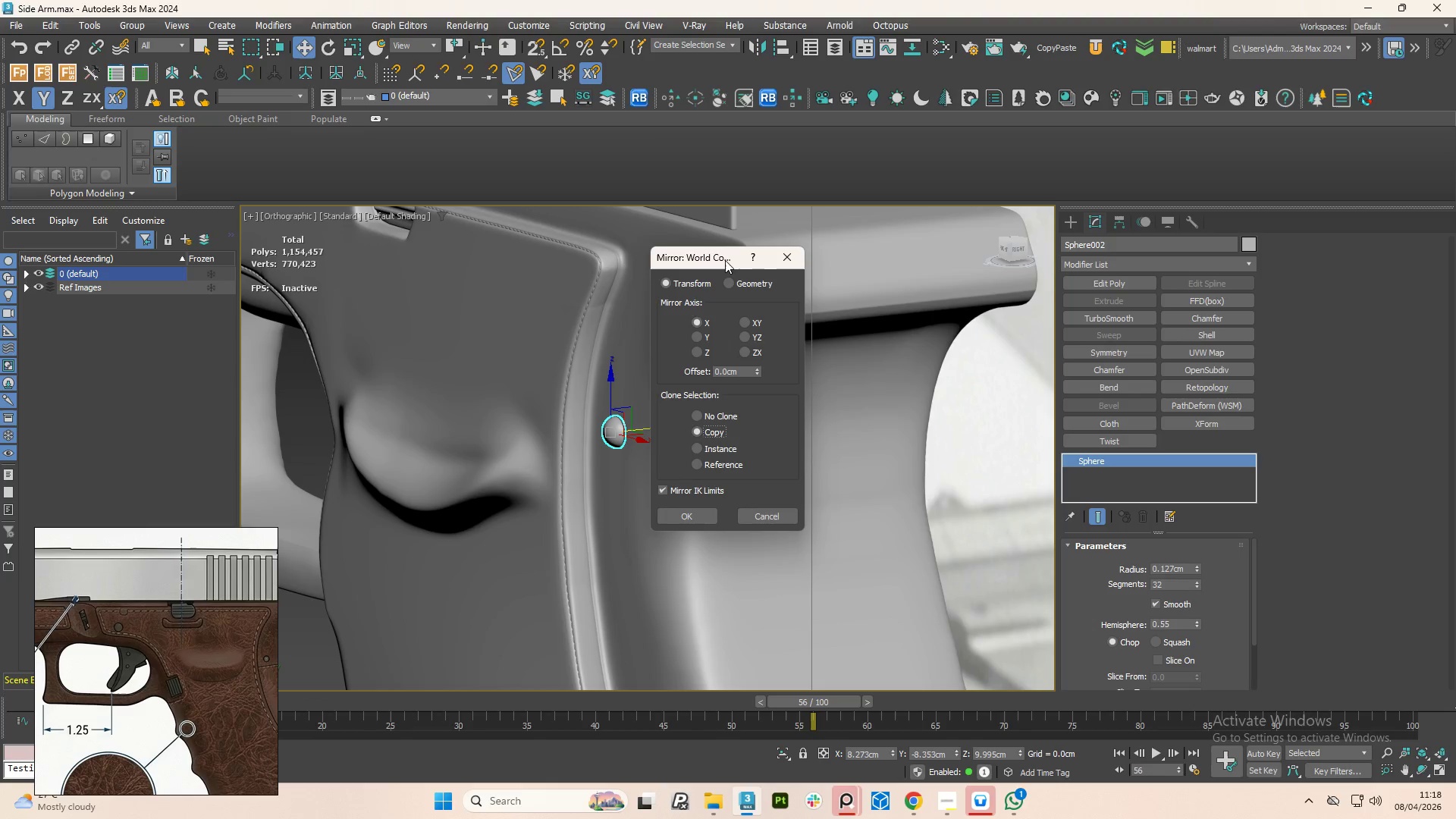 
left_click_drag(start_coordinate=[725, 260], to_coordinate=[876, 275])
 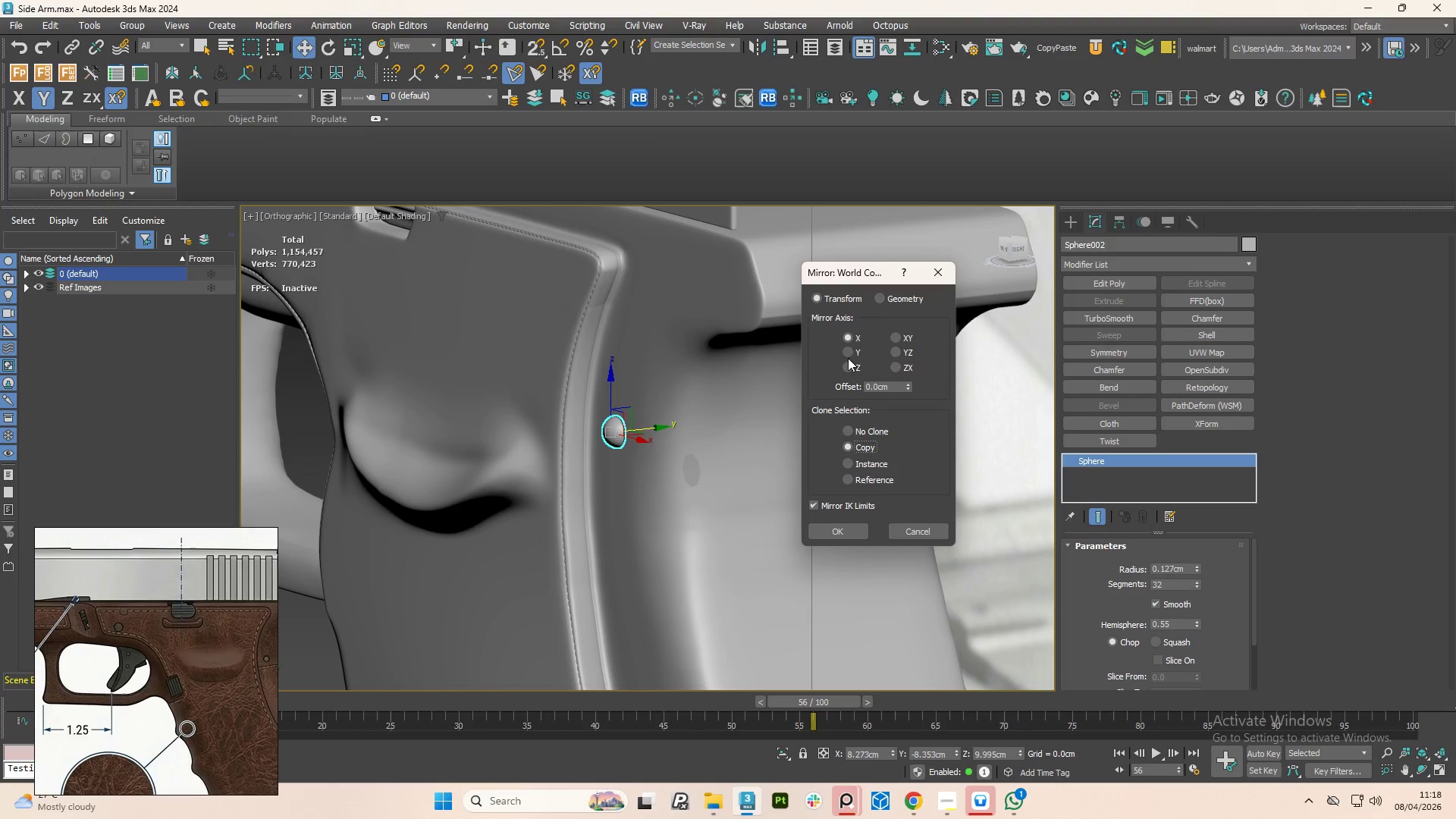 
left_click([848, 353])
 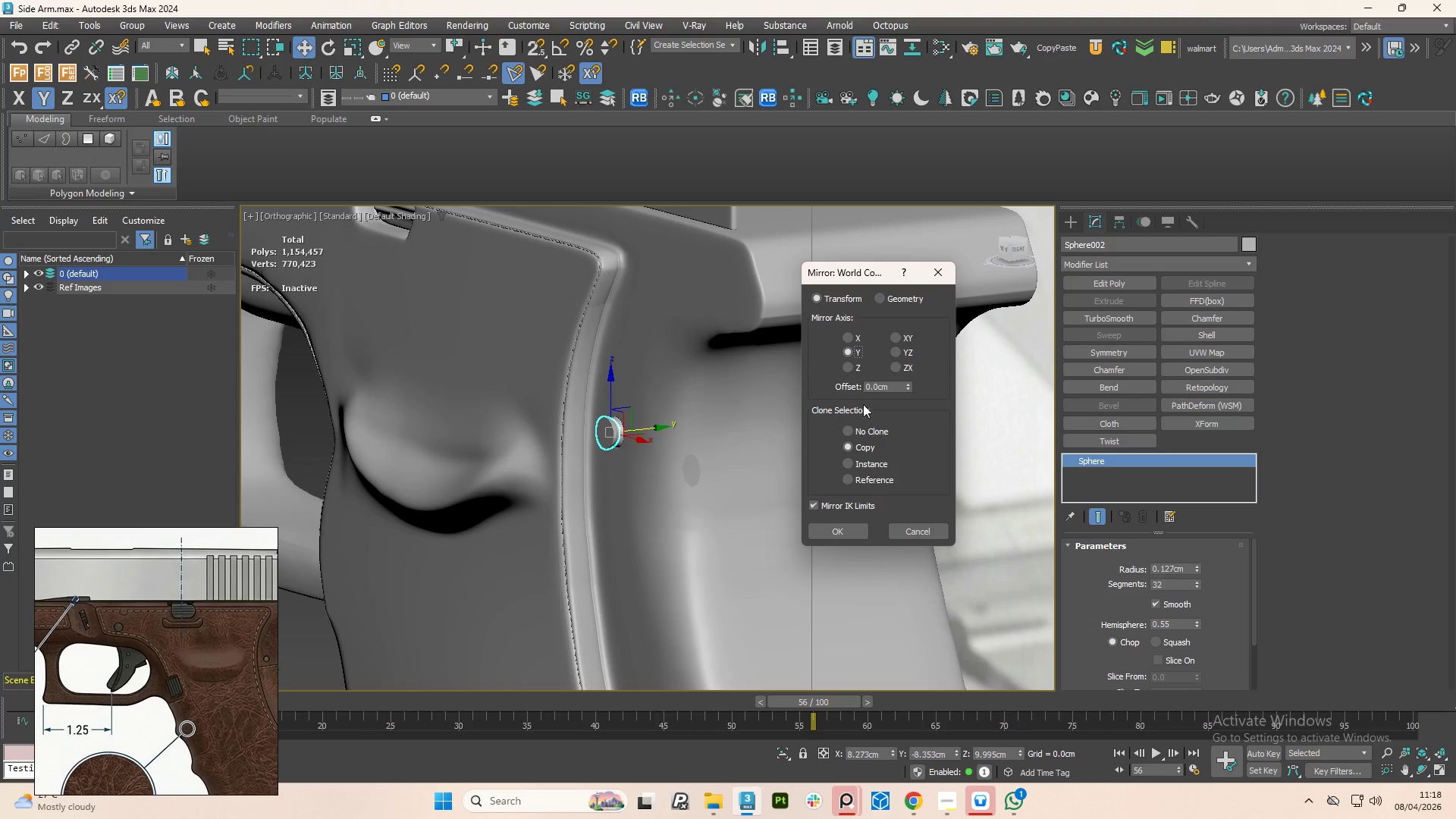 
left_click_drag(start_coordinate=[907, 384], to_coordinate=[908, 178])
 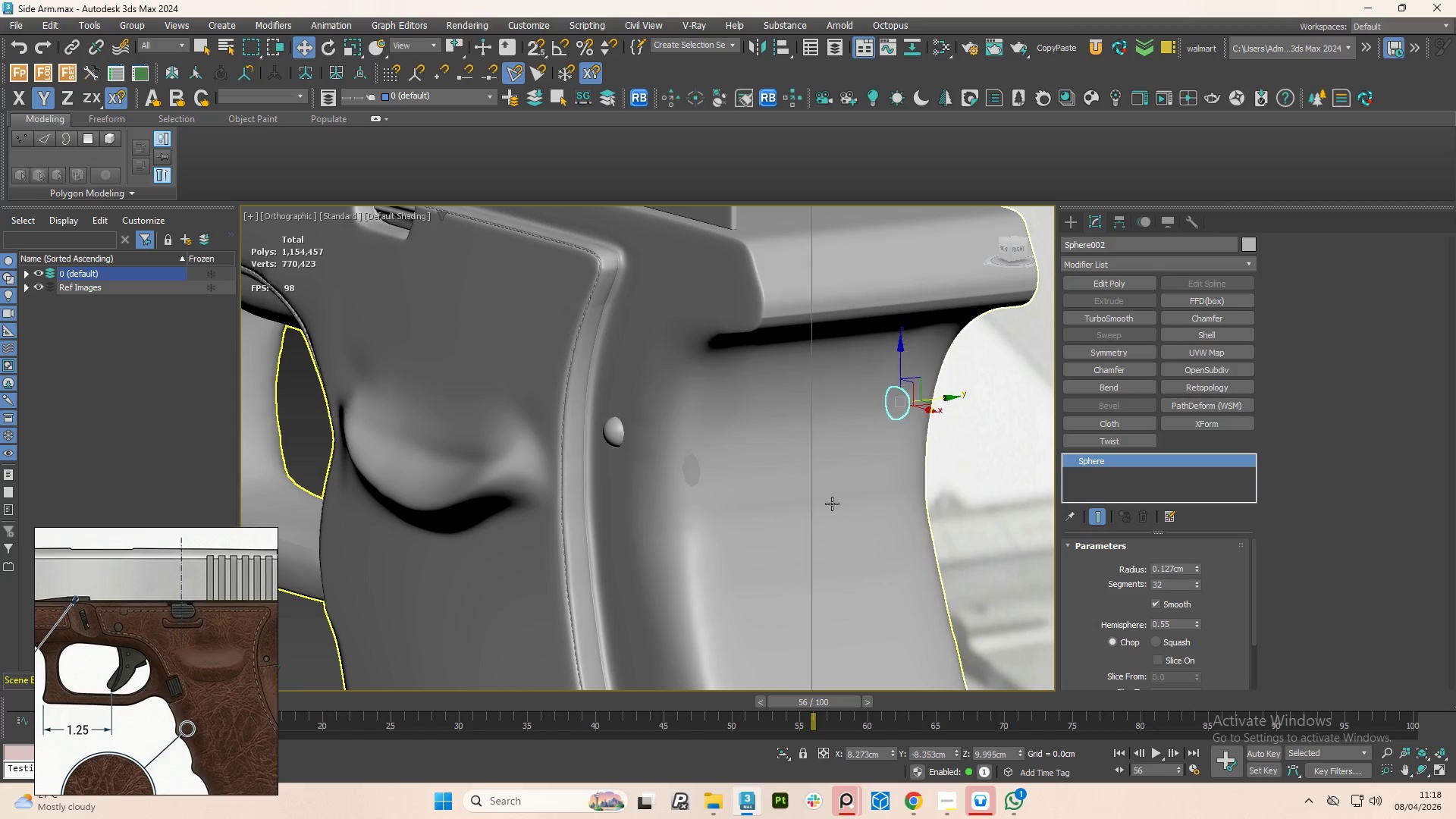 
hold_key(key=AltLeft, duration=0.7)
 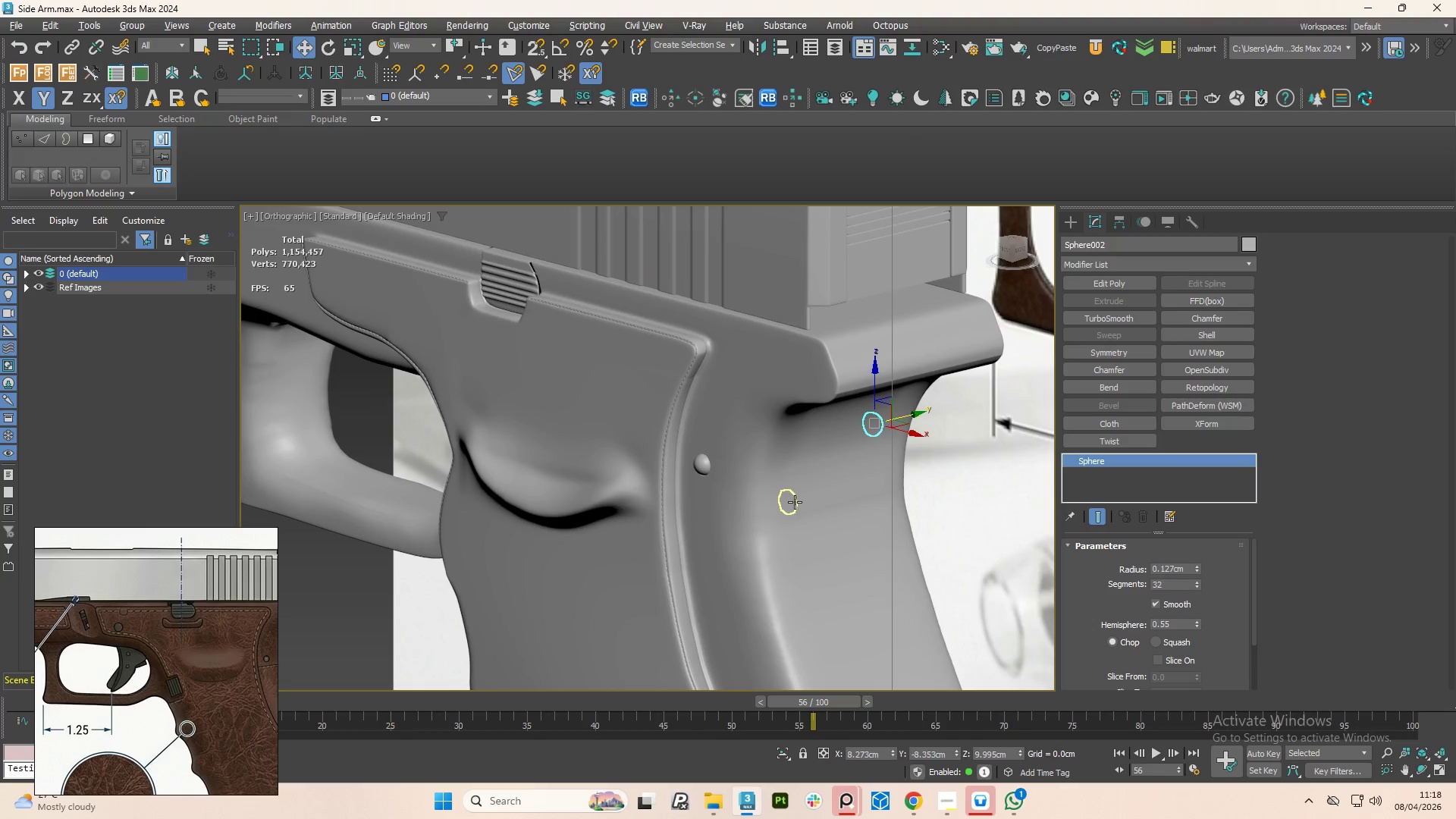 
scroll: coordinate [814, 474], scroll_direction: down, amount: 1.0
 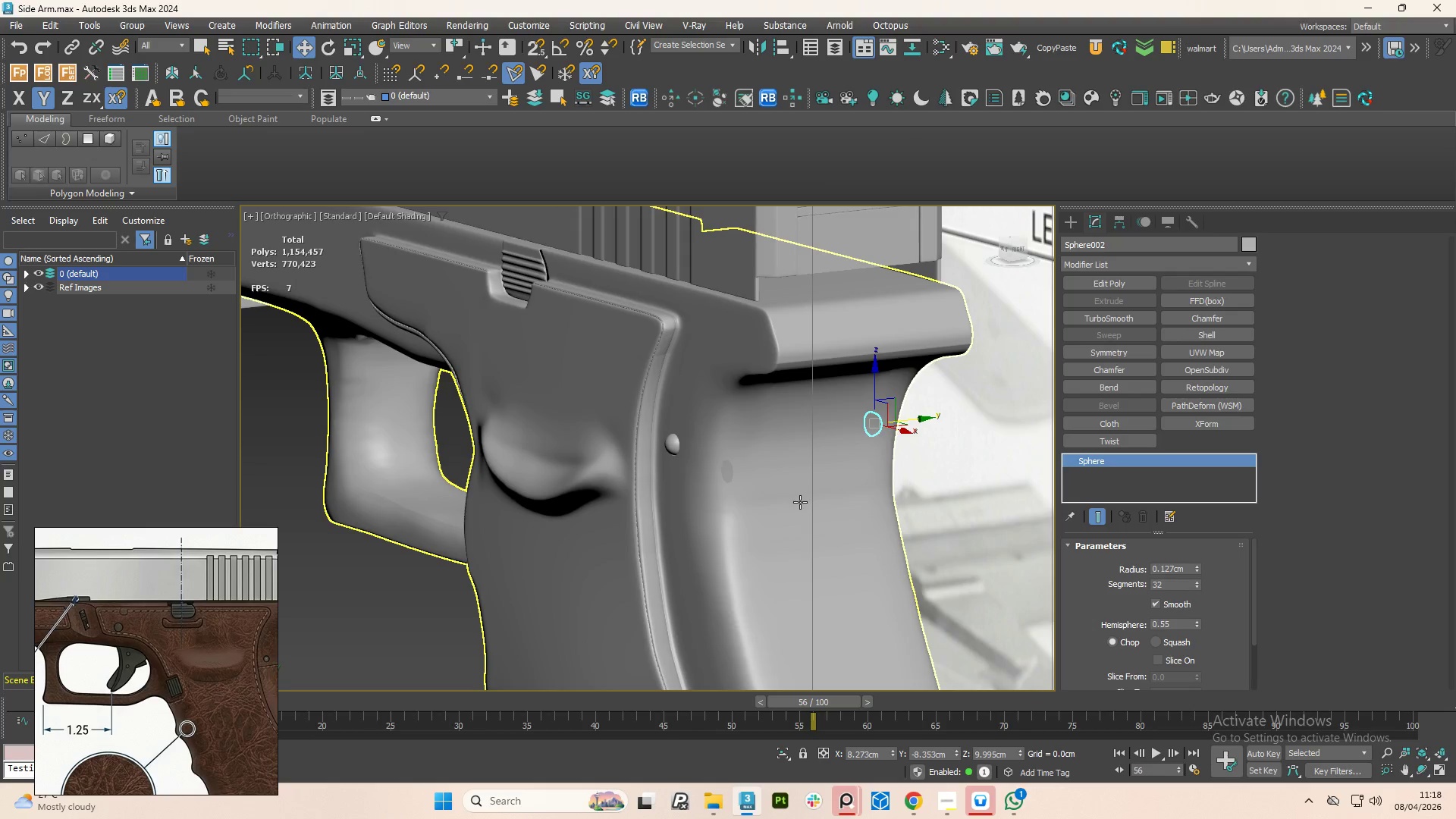 
hold_key(key=AltLeft, duration=3.23)
left_click([795, 502])
 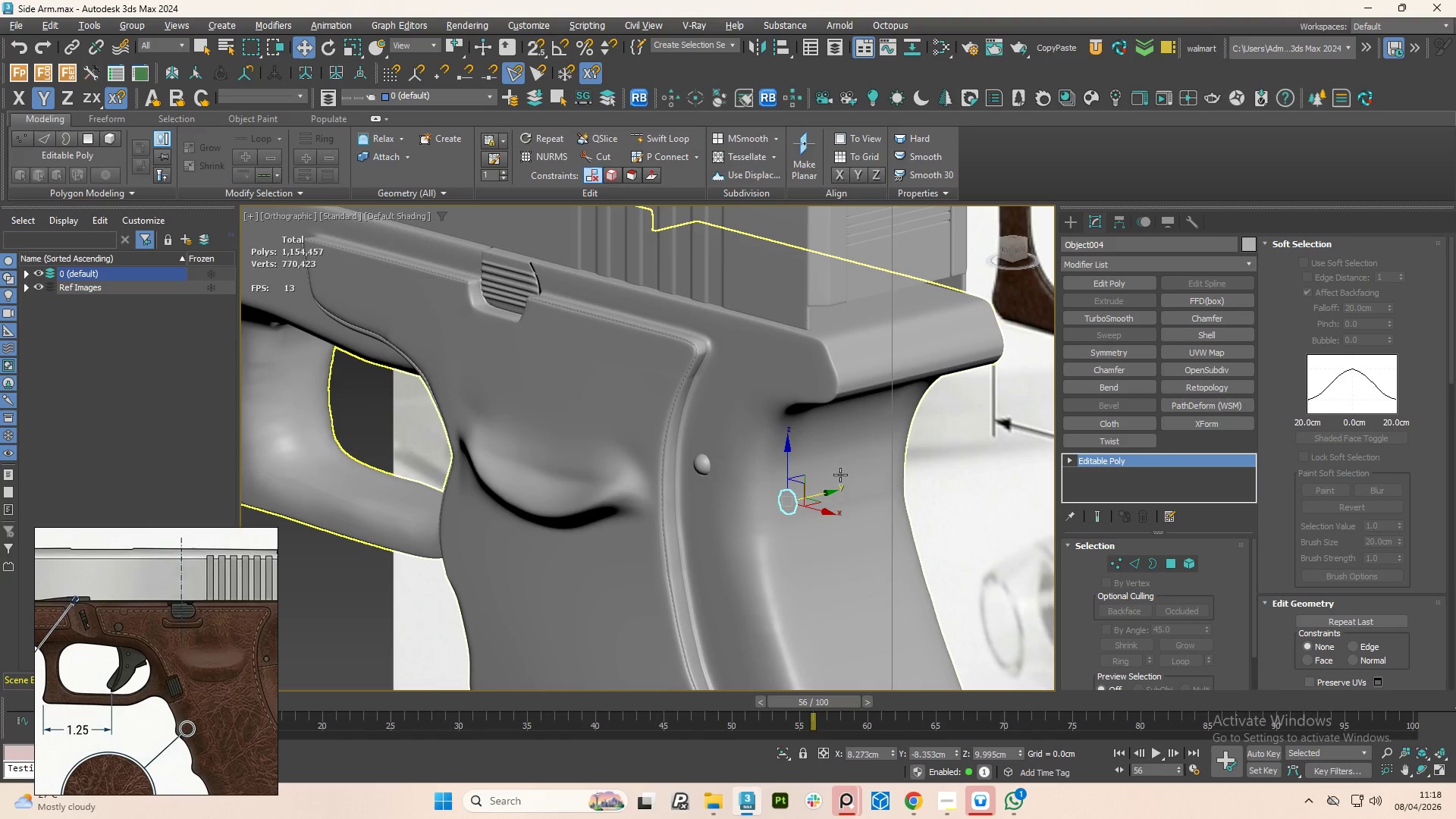 
key(Delete)
 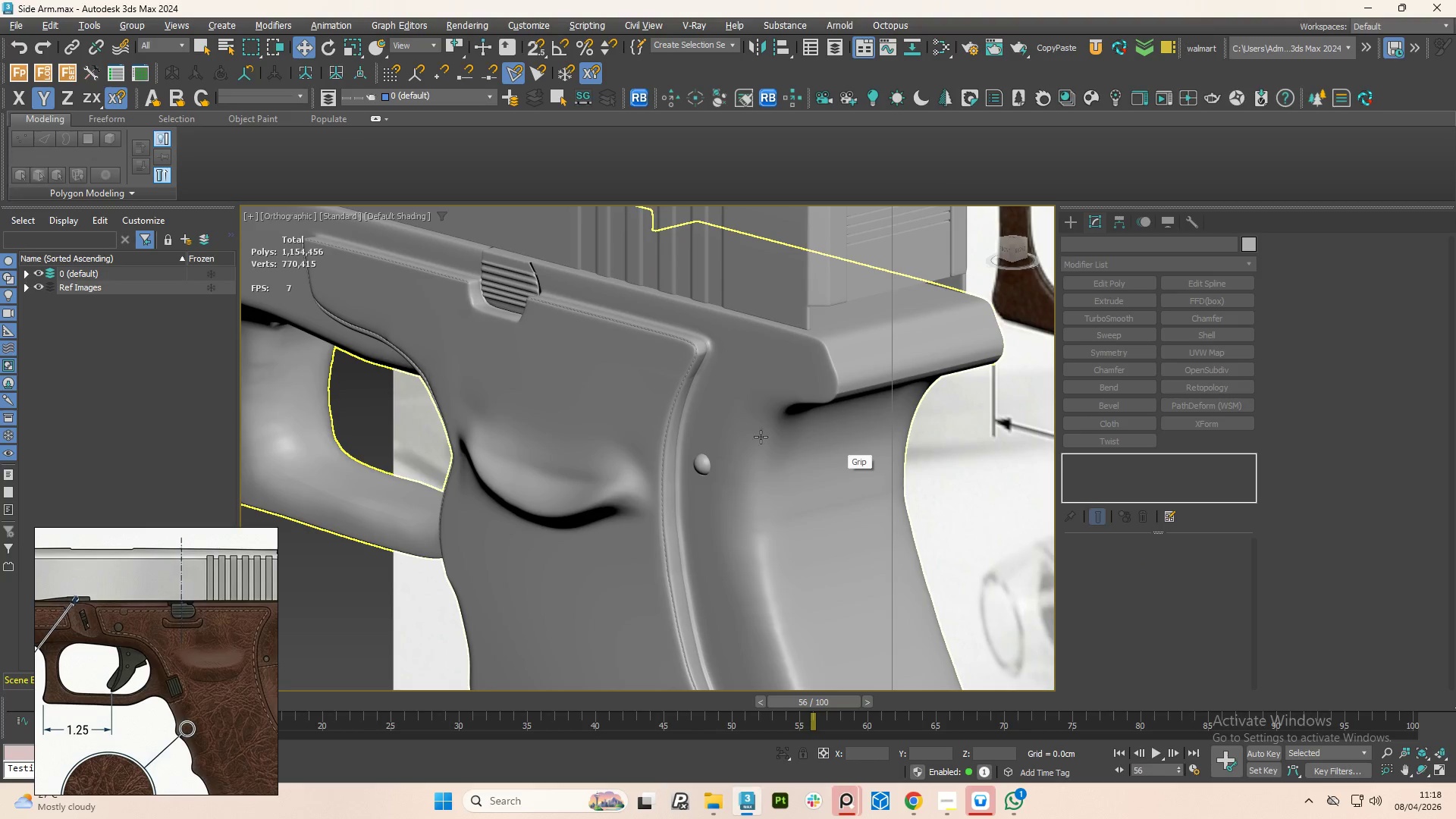 
hold_key(key=AltLeft, duration=0.86)
 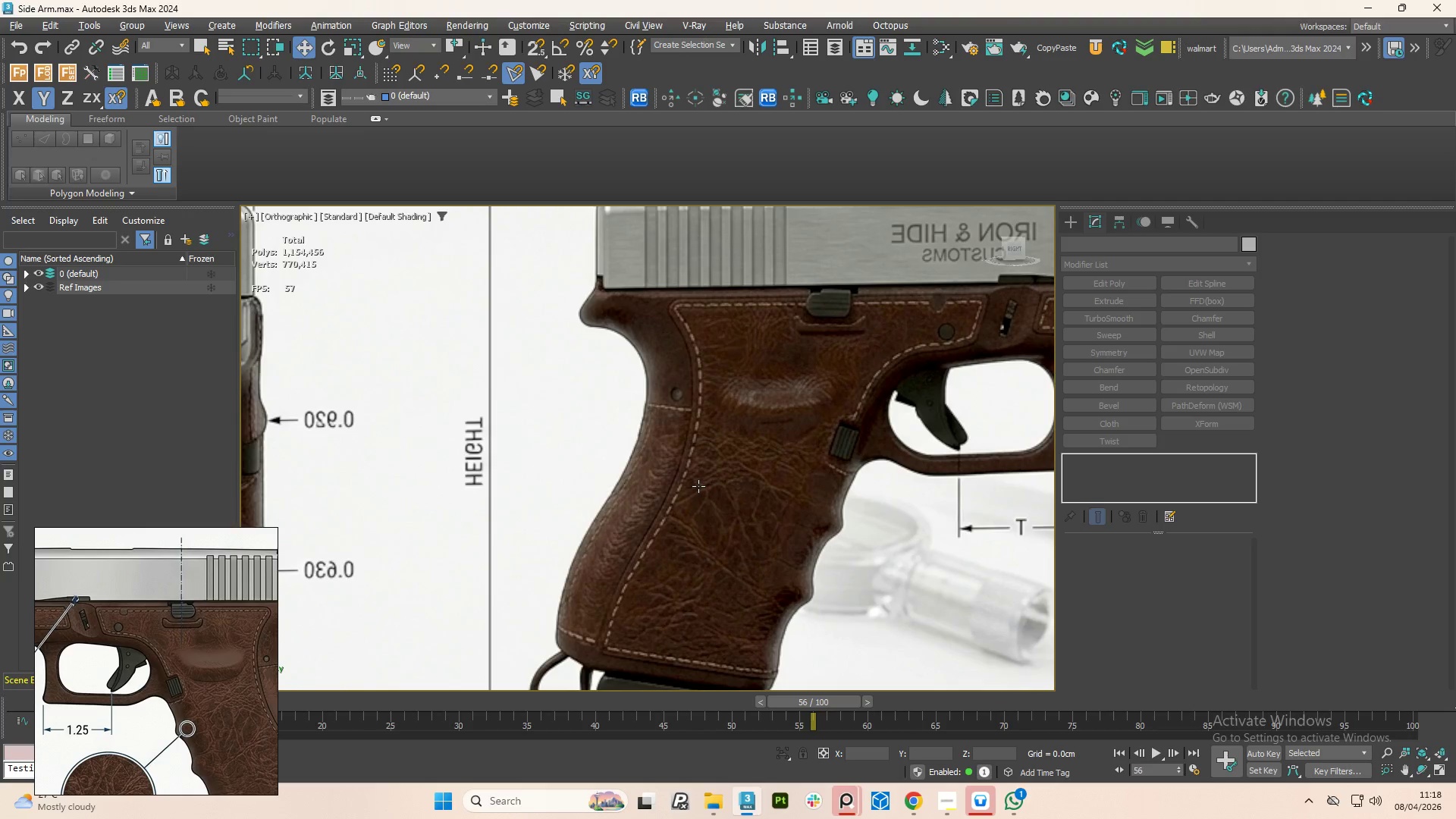 
scroll: coordinate [745, 479], scroll_direction: down, amount: 2.0
 